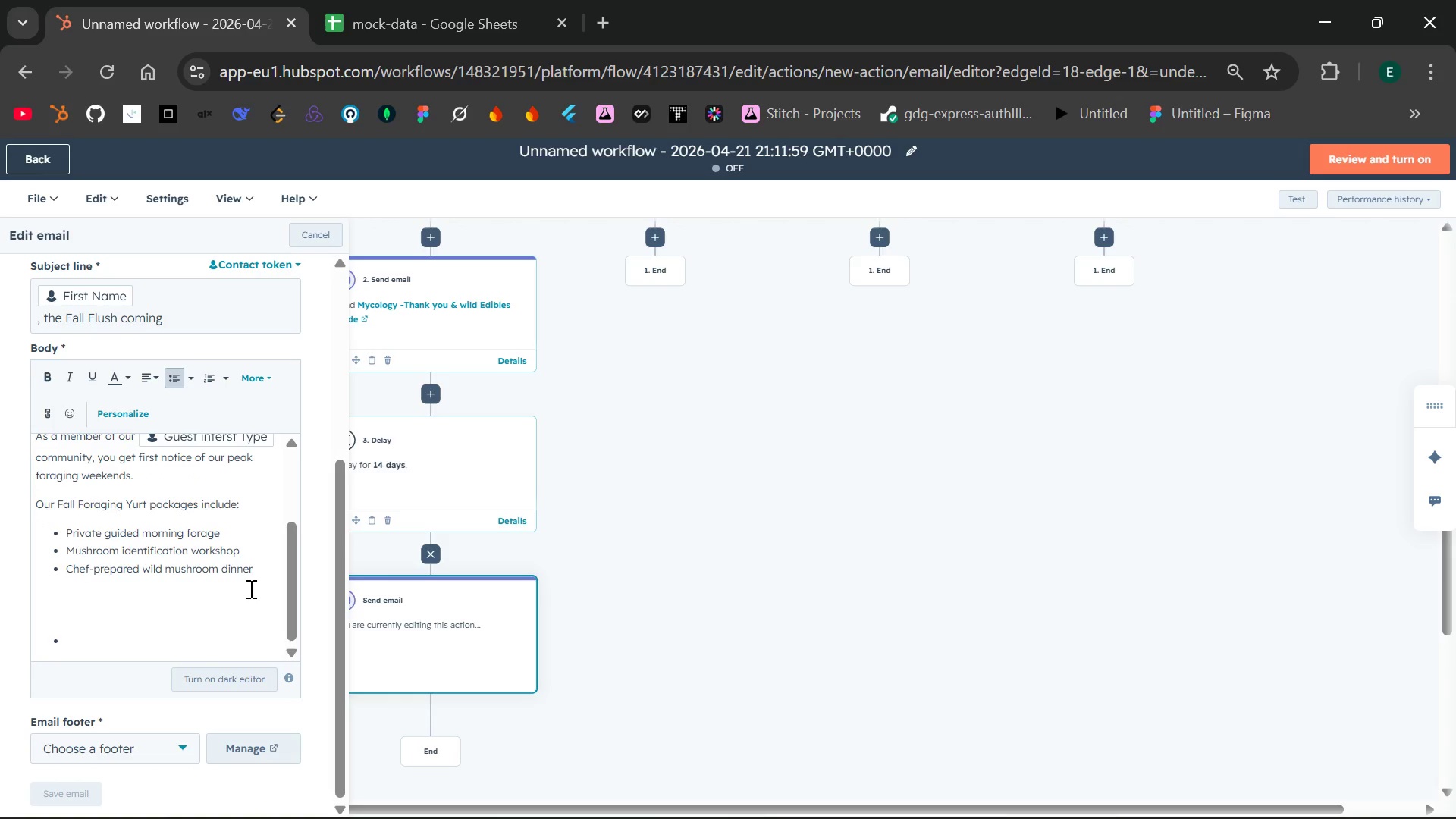 
key(Backspace)
 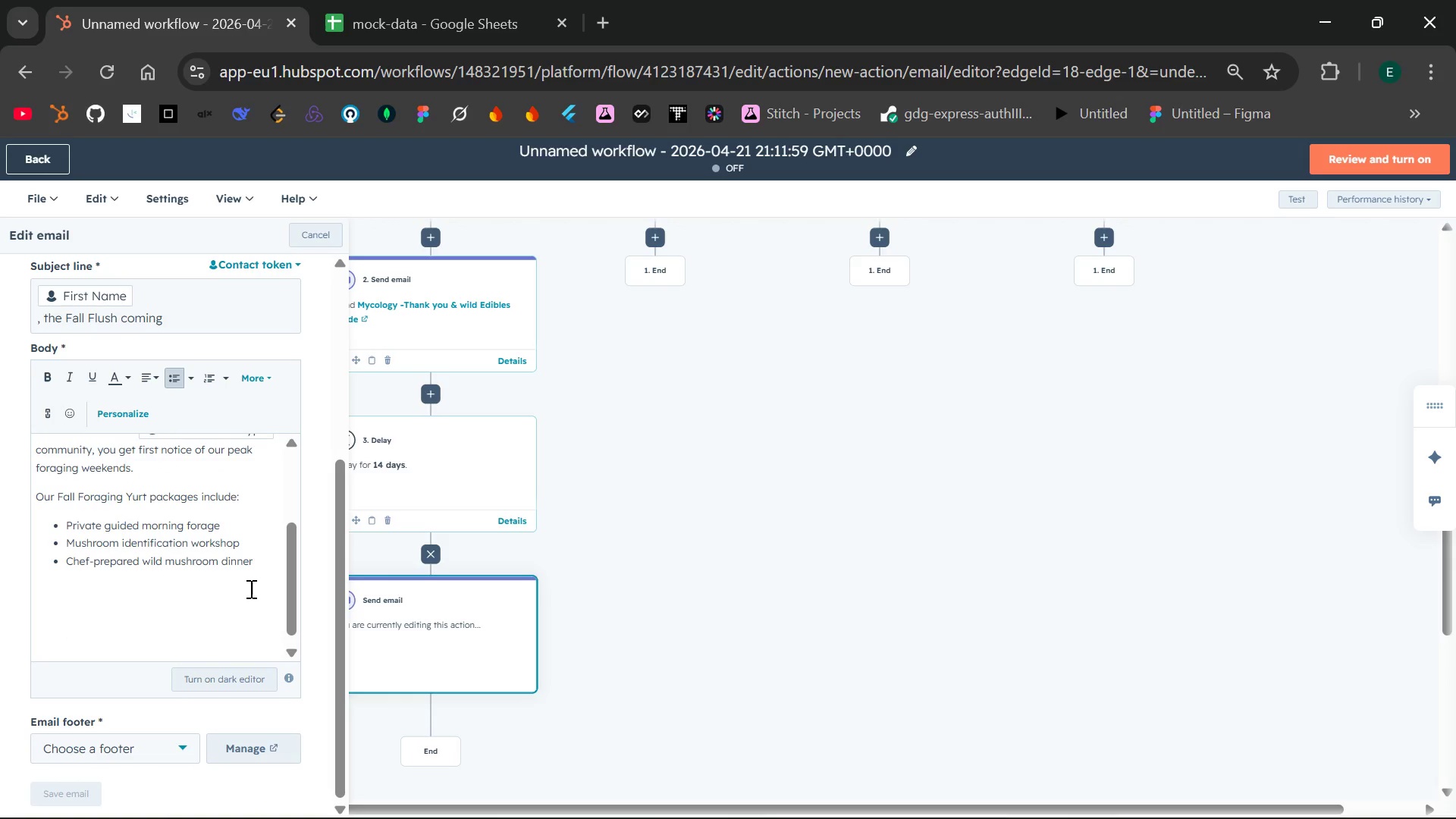 
key(Backspace)
 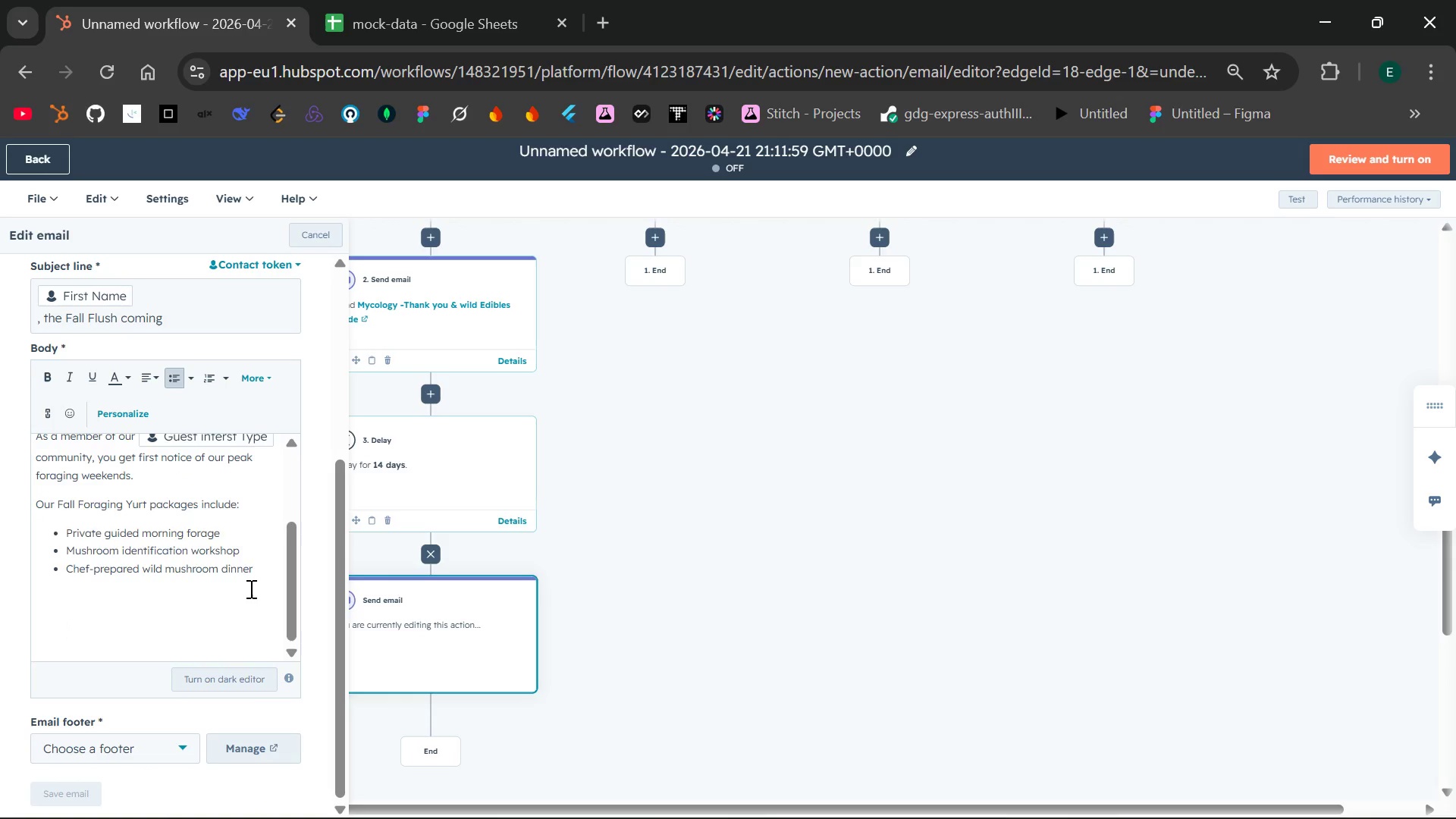 
key(Backspace)
 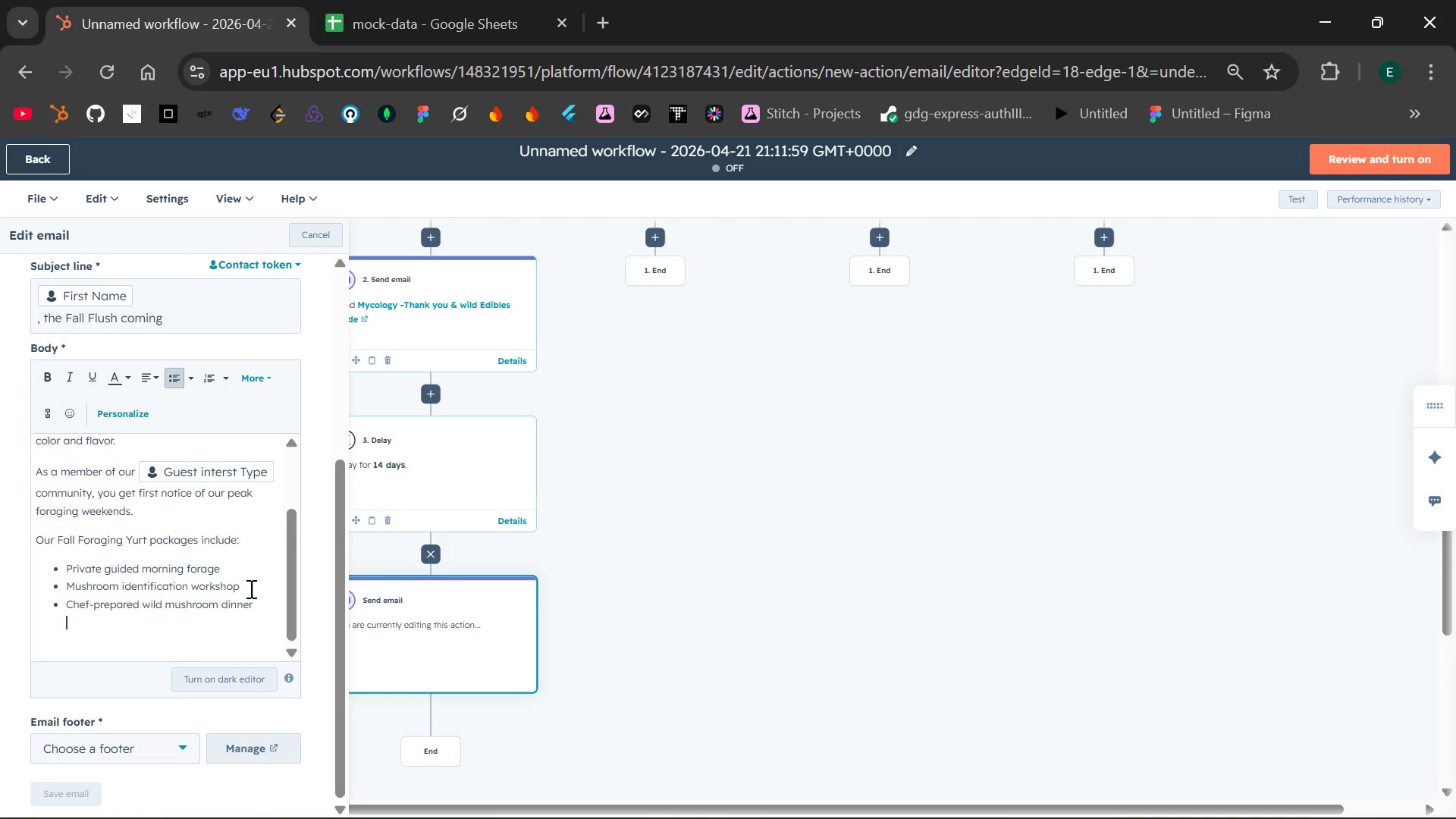 
key(Backspace)
 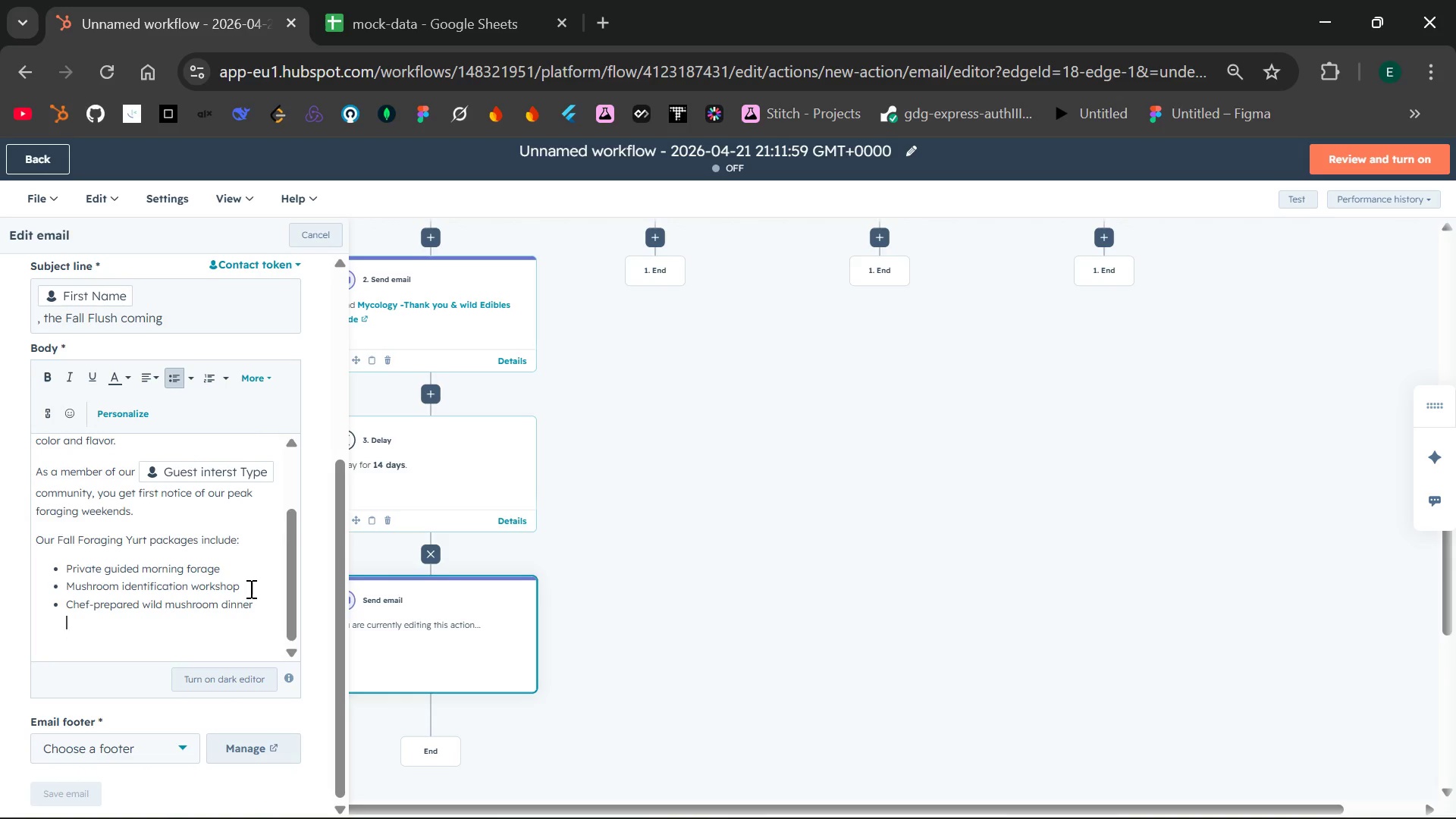 
key(Backspace)
 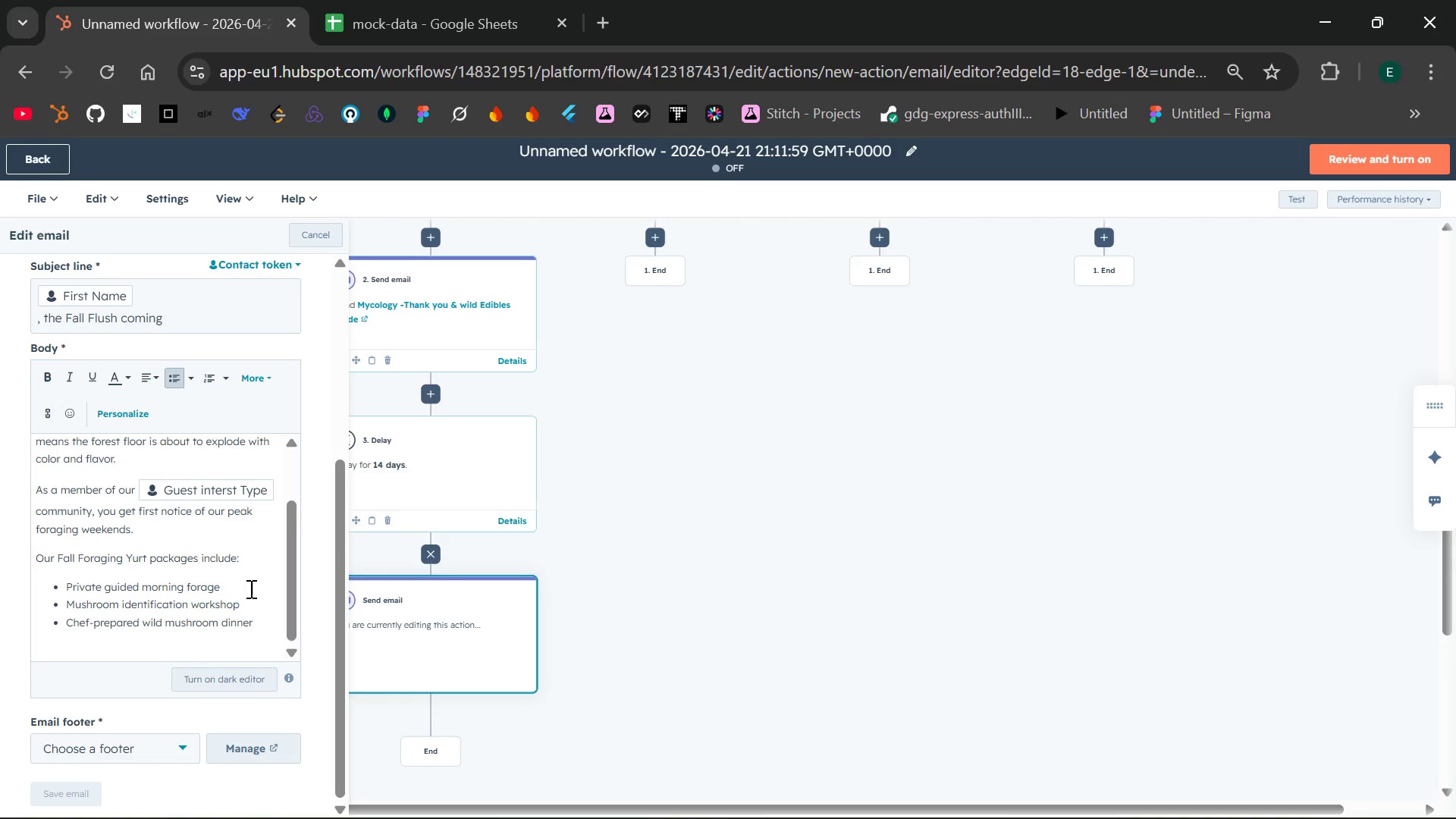 
key(Enter)
 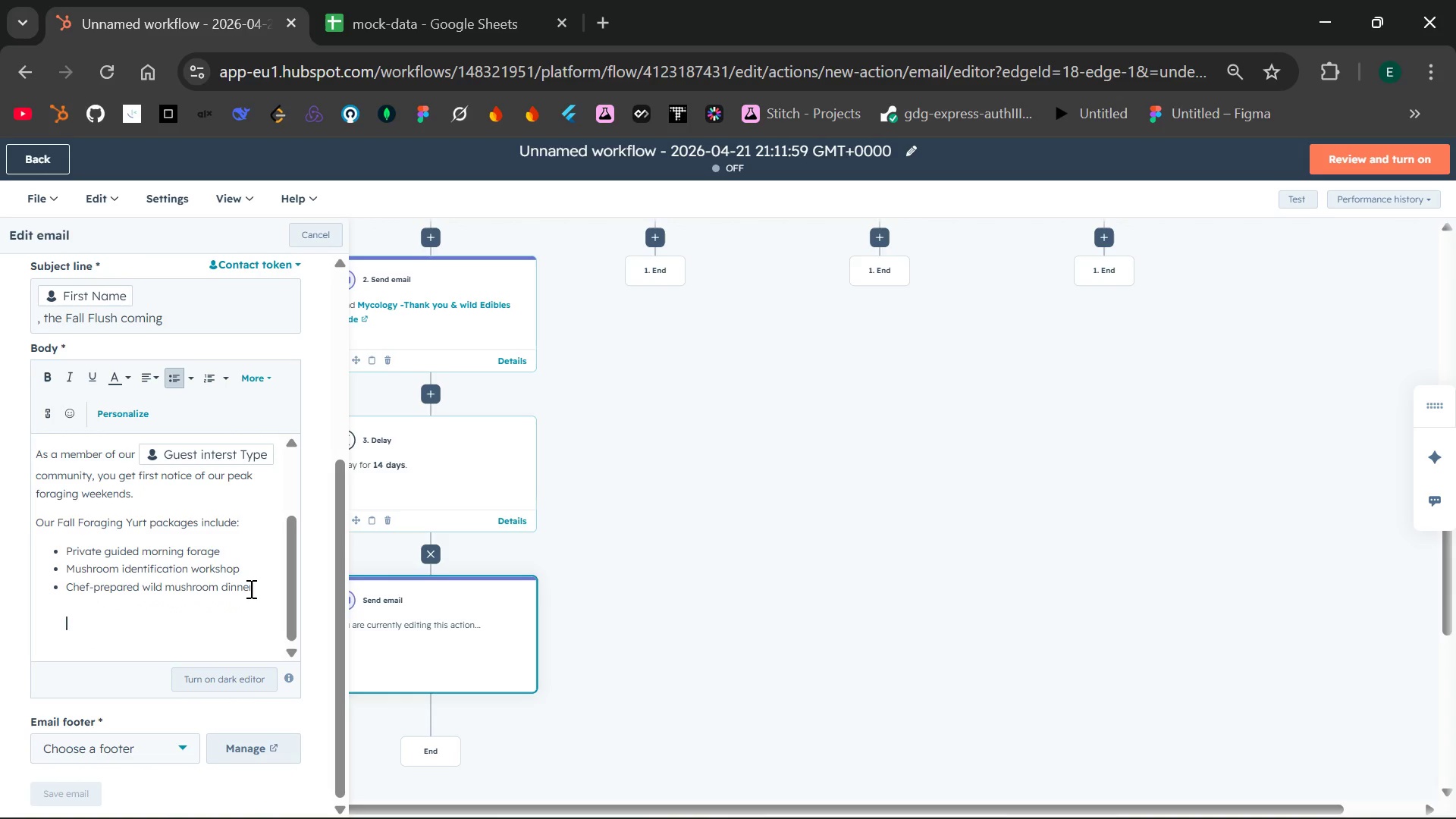 
key(Backspace)
type(see you in our place.)
 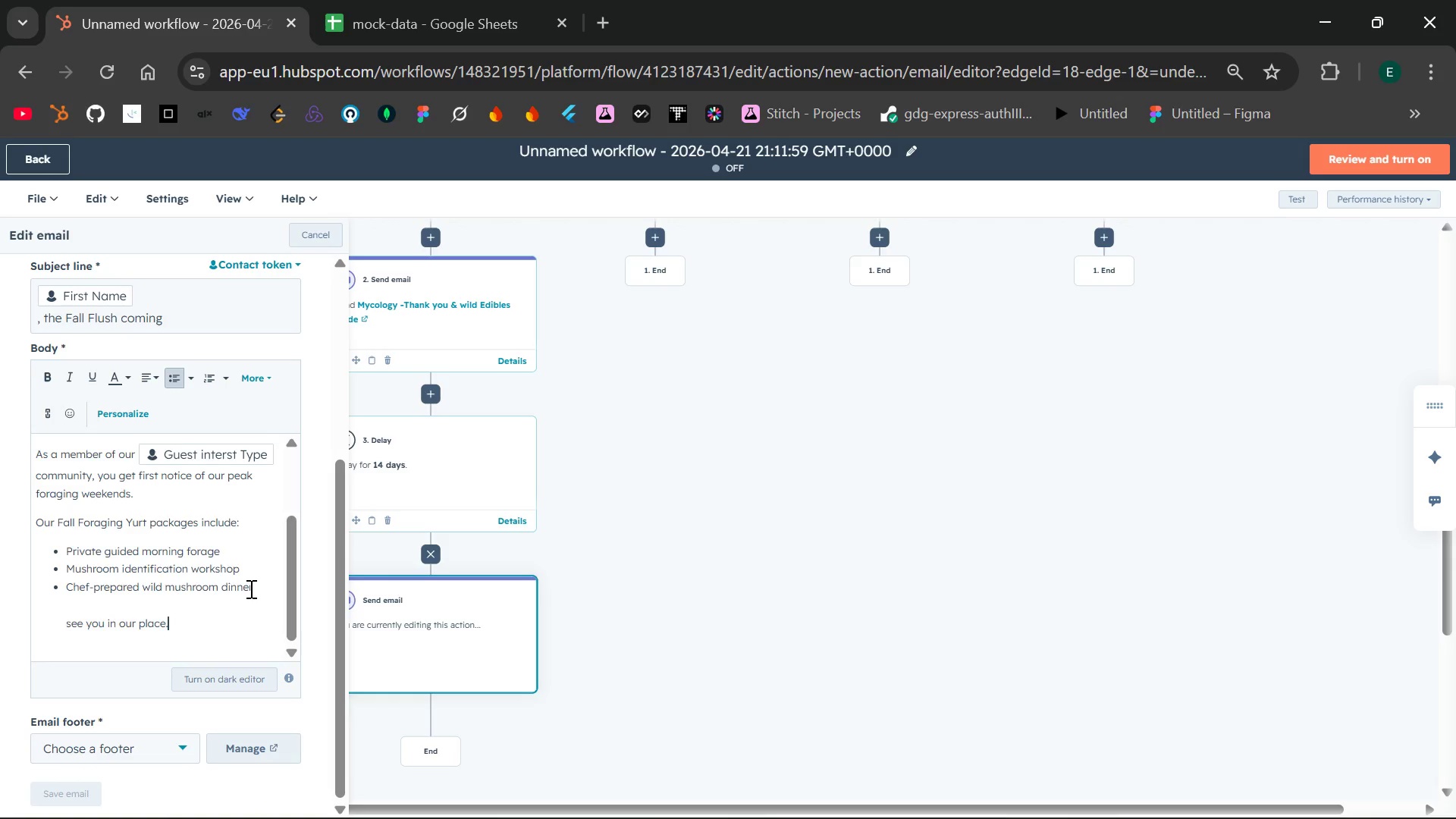 
key(Enter)
 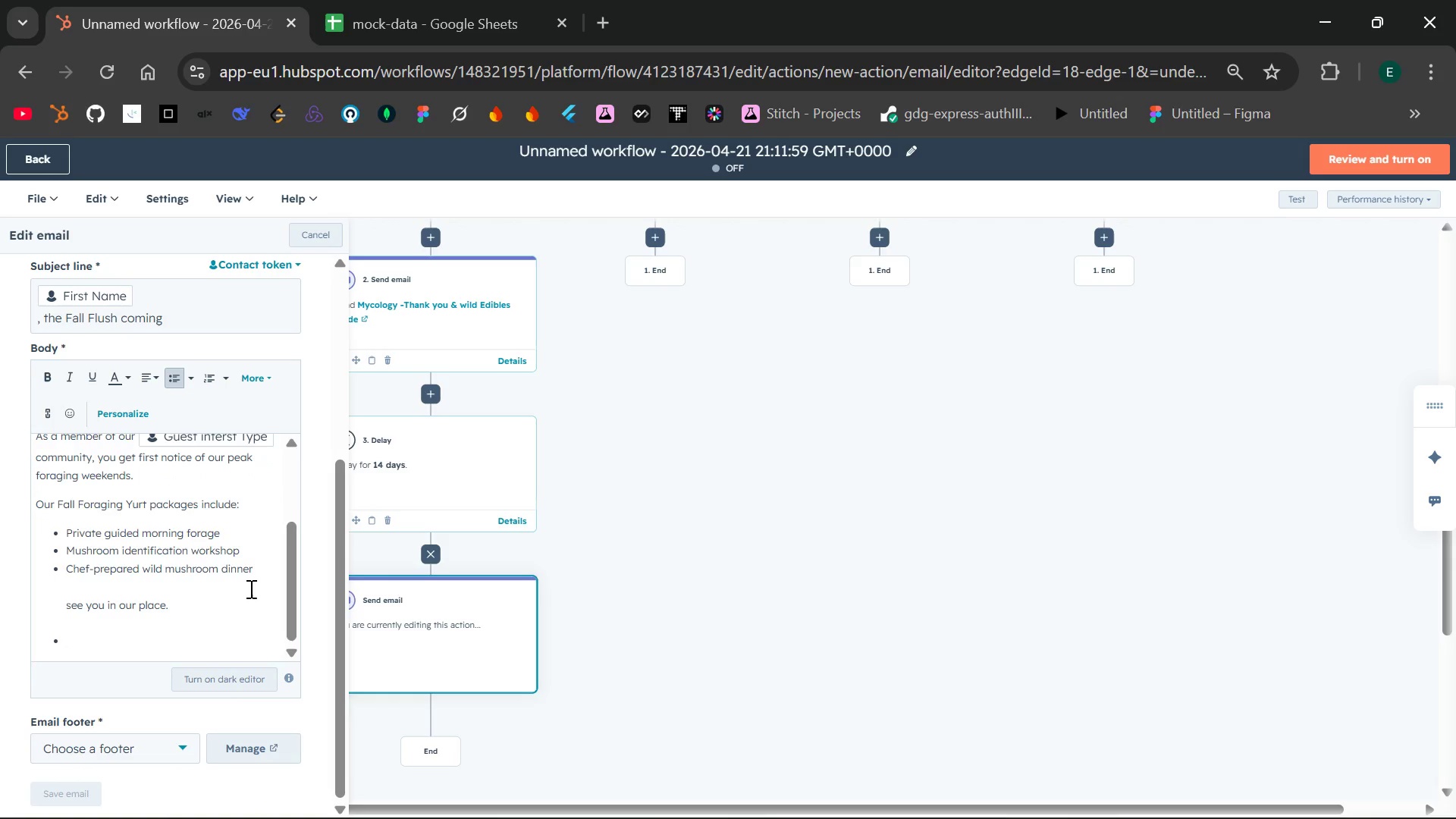 
key(Backspace)
 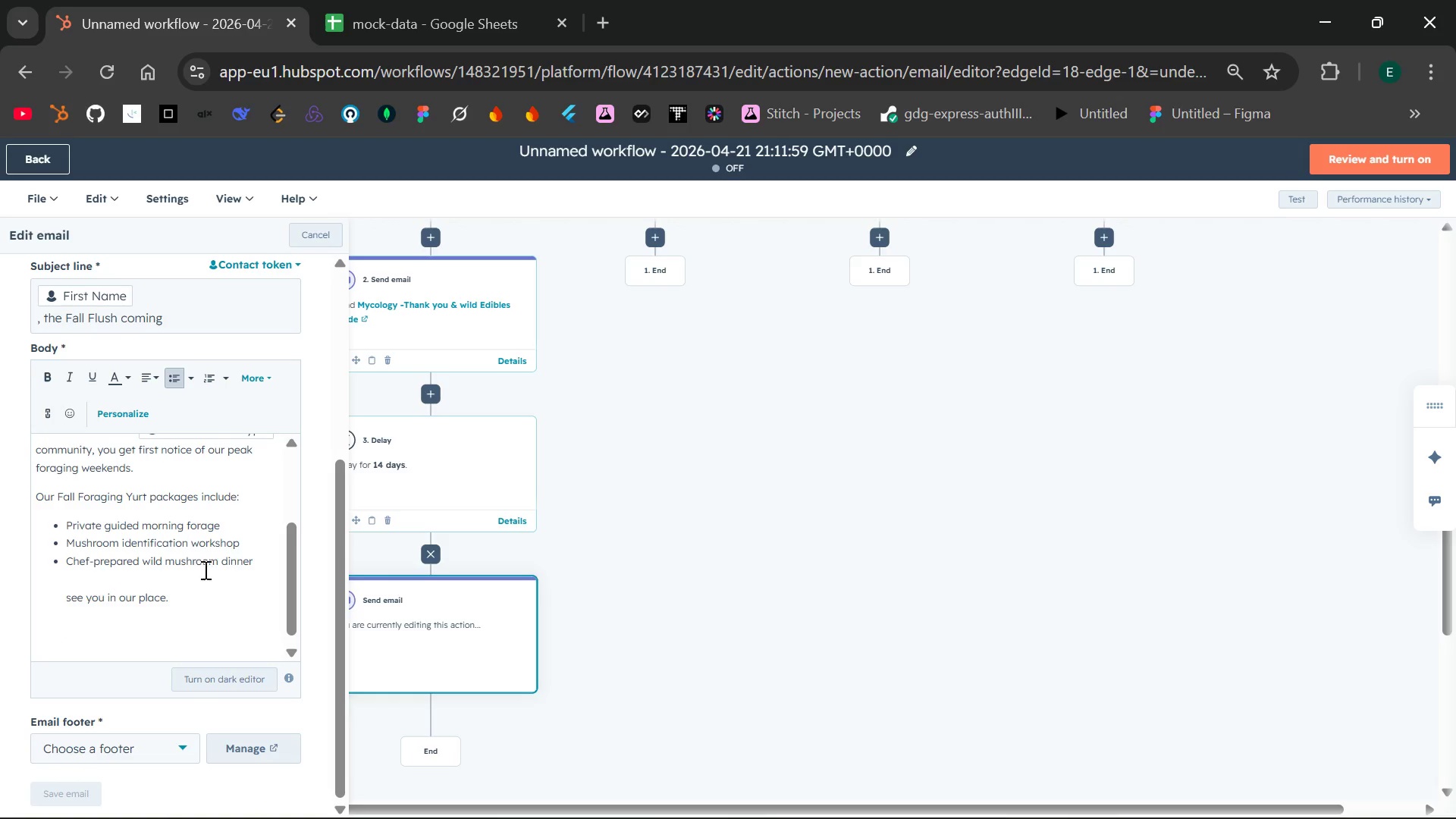 
left_click_drag(start_coordinate=[182, 596], to_coordinate=[39, 622])
 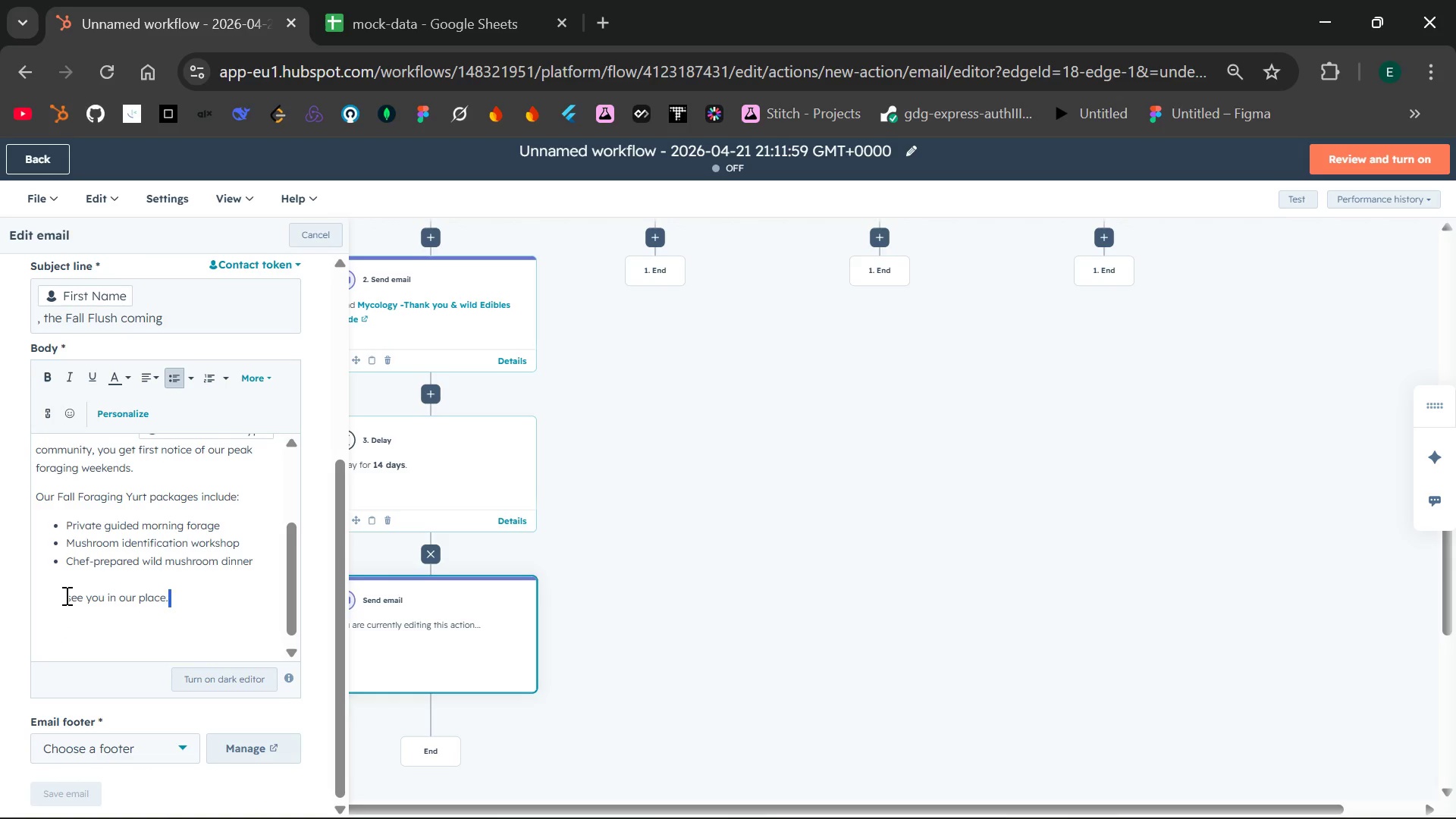 
left_click_drag(start_coordinate=[65, 595], to_coordinate=[185, 598])
 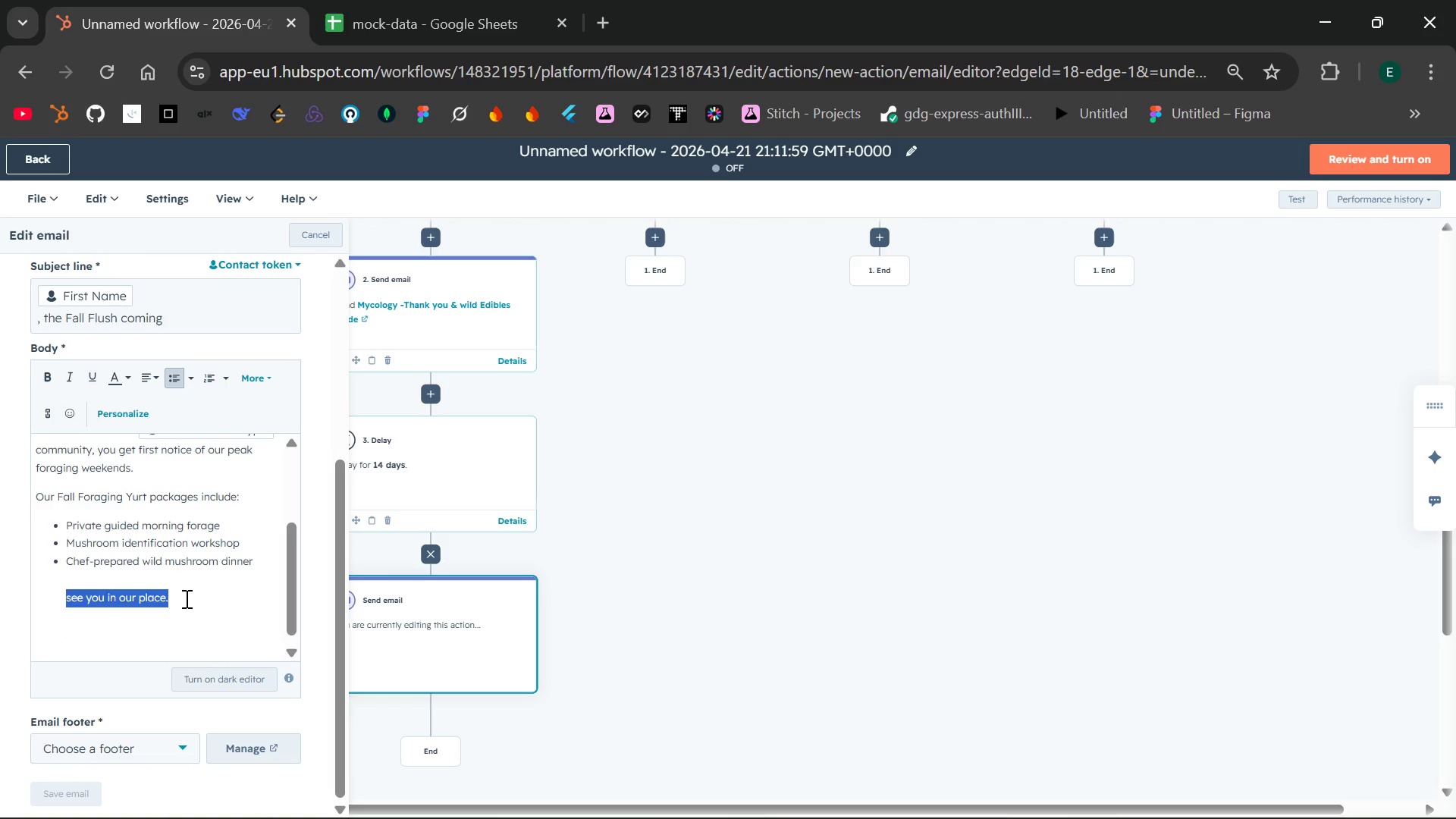 
key(Control+ControlLeft)
 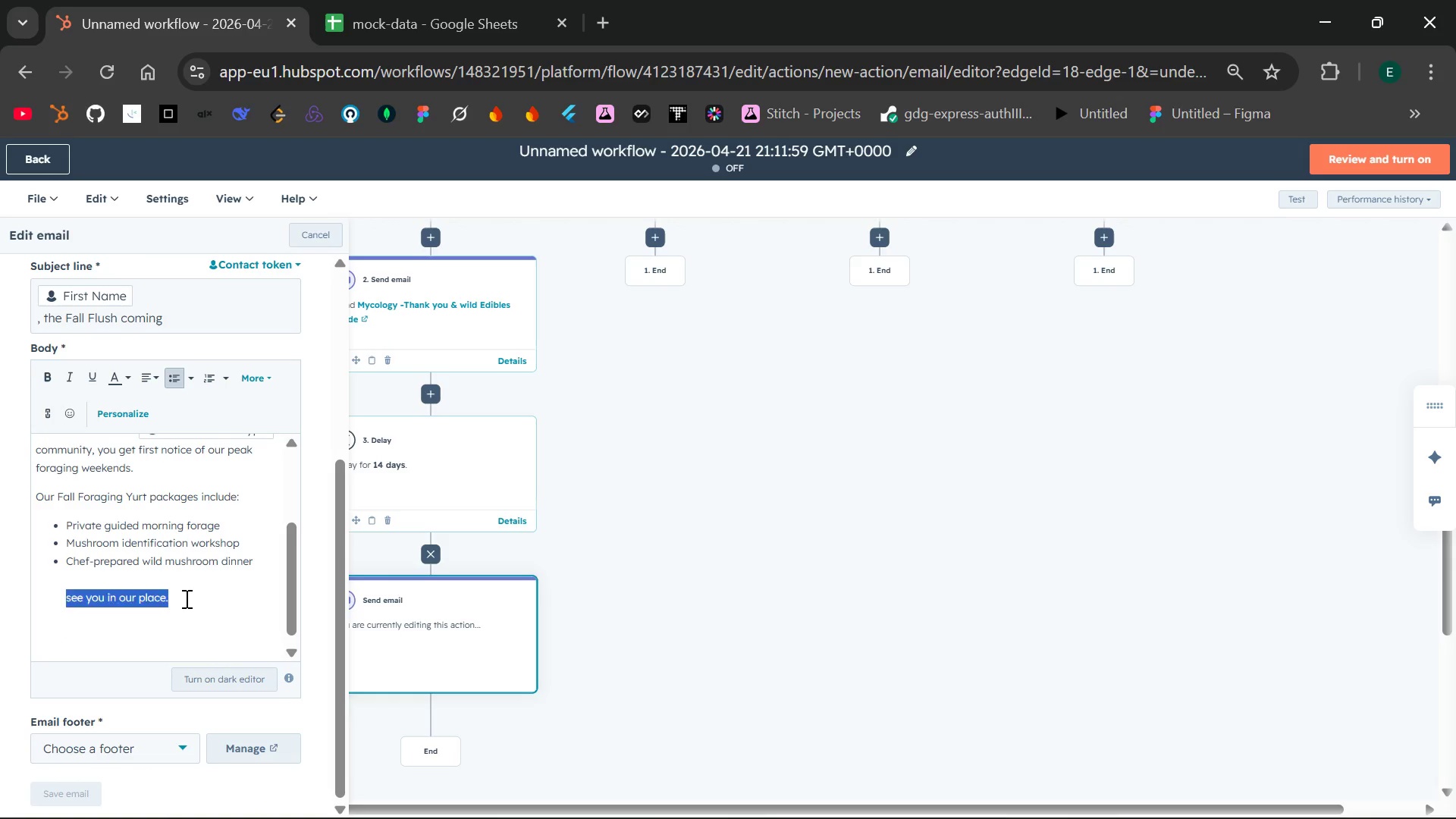 
key(Control+X)
 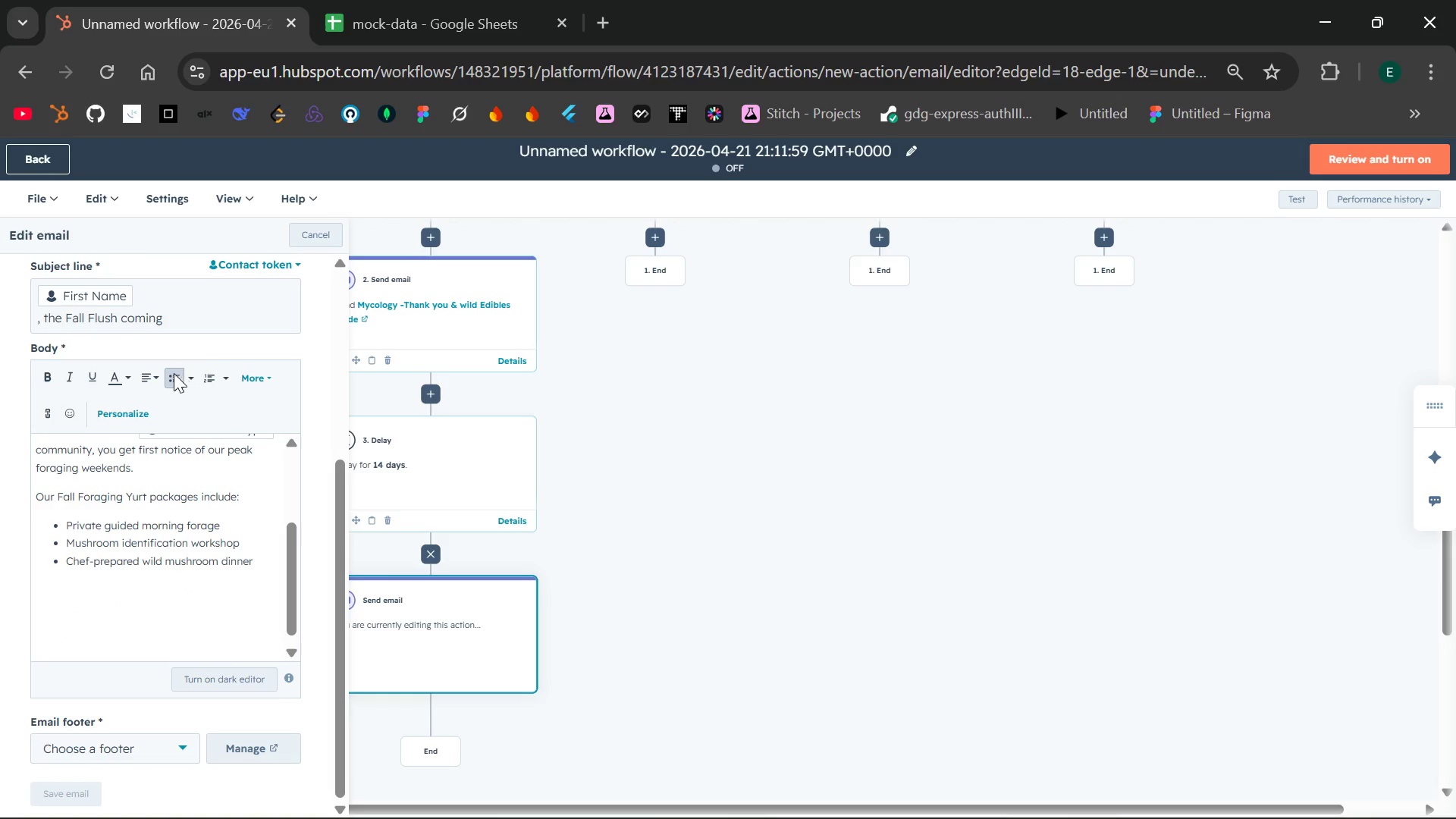 
left_click([169, 373])
 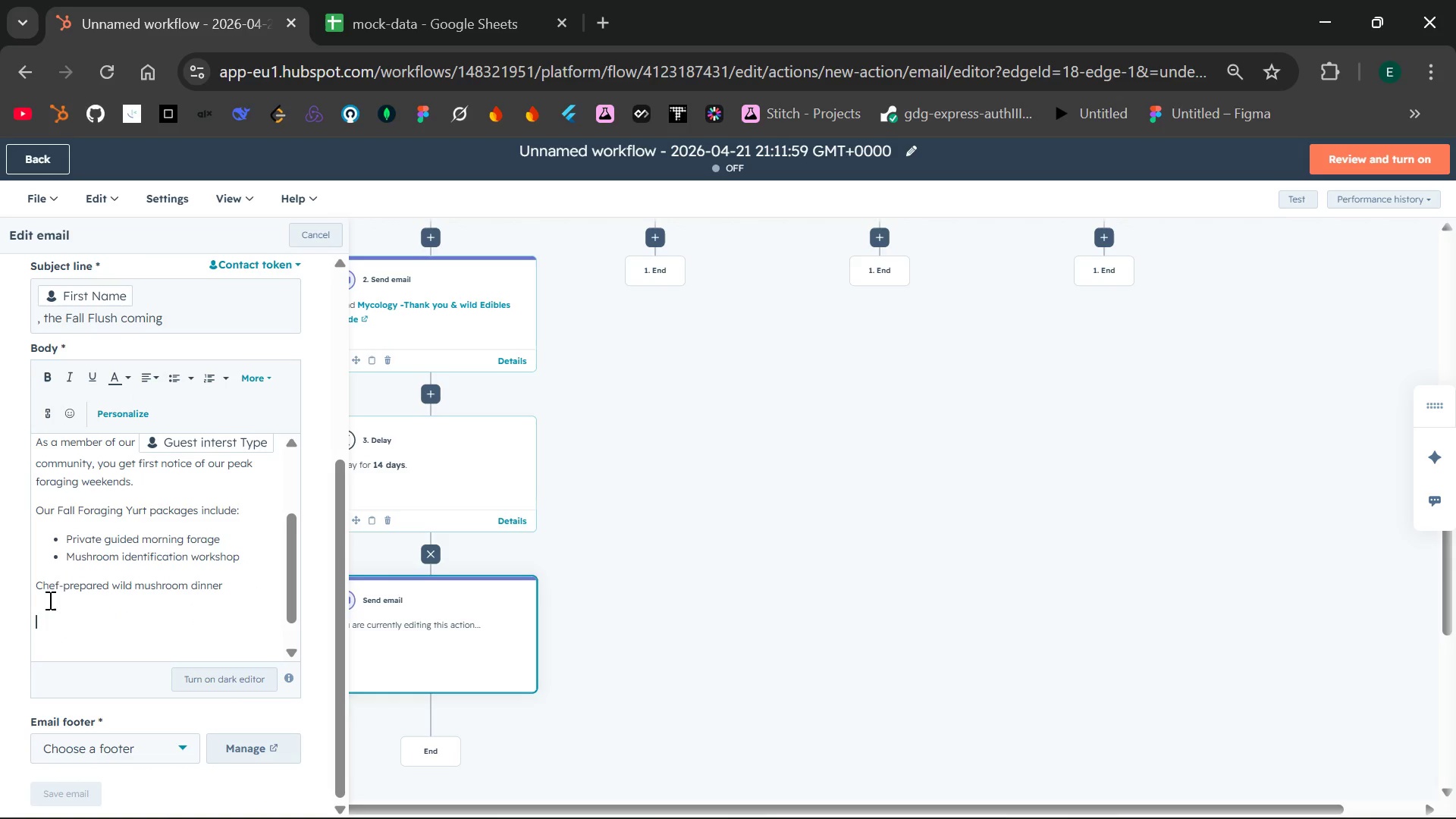 
left_click([39, 589])
 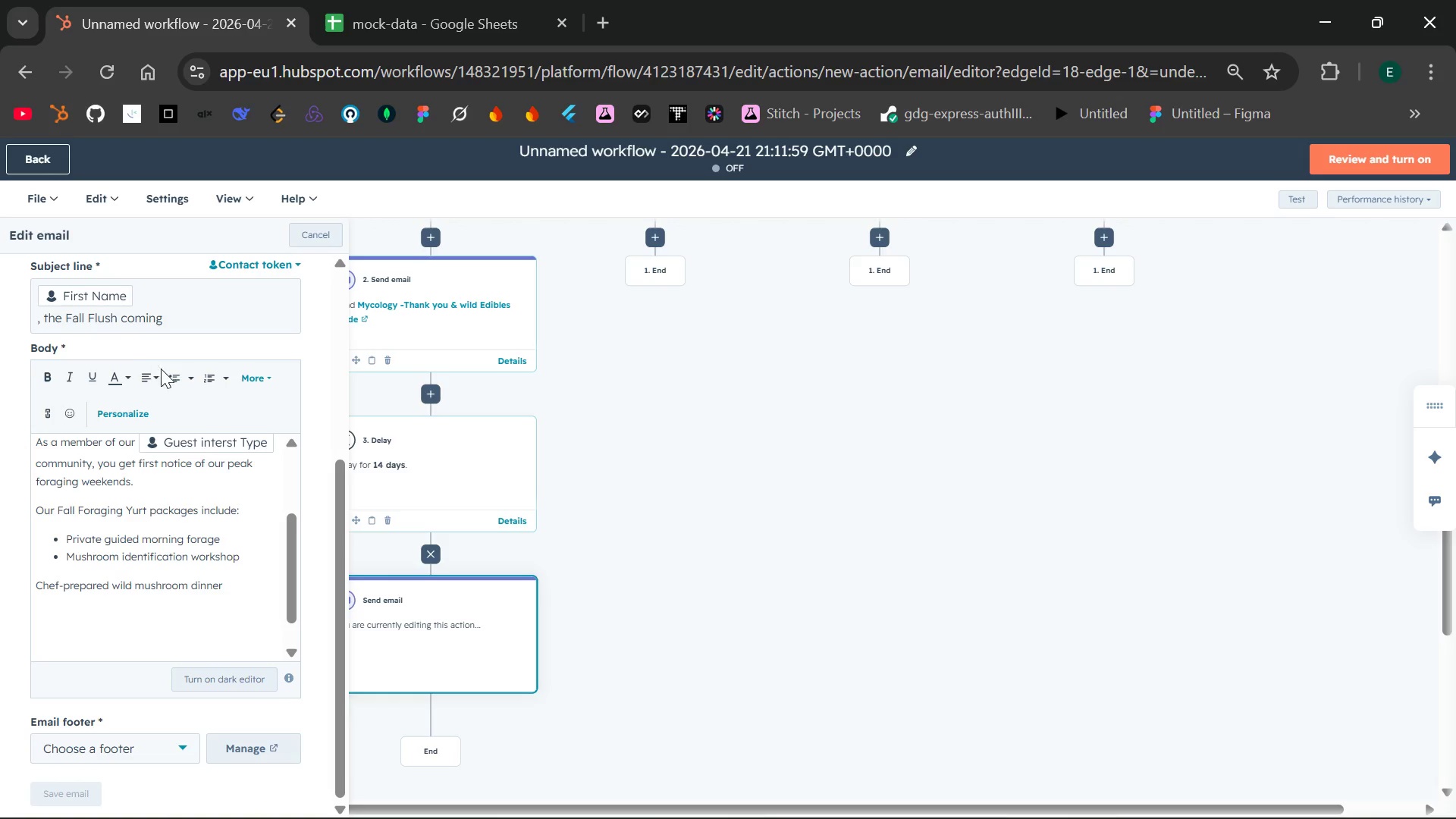 
left_click([174, 376])
 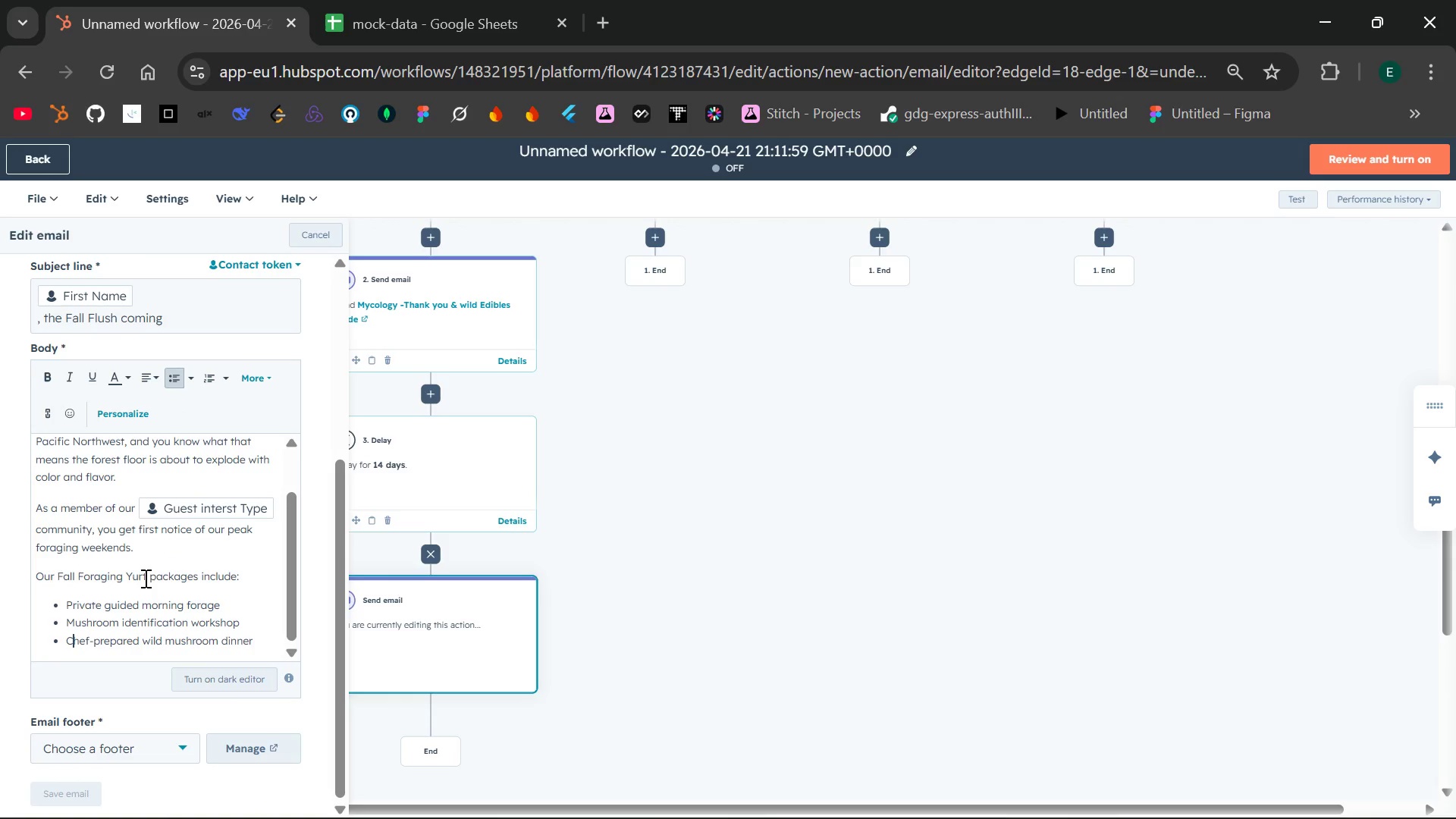 
left_click([253, 641])
 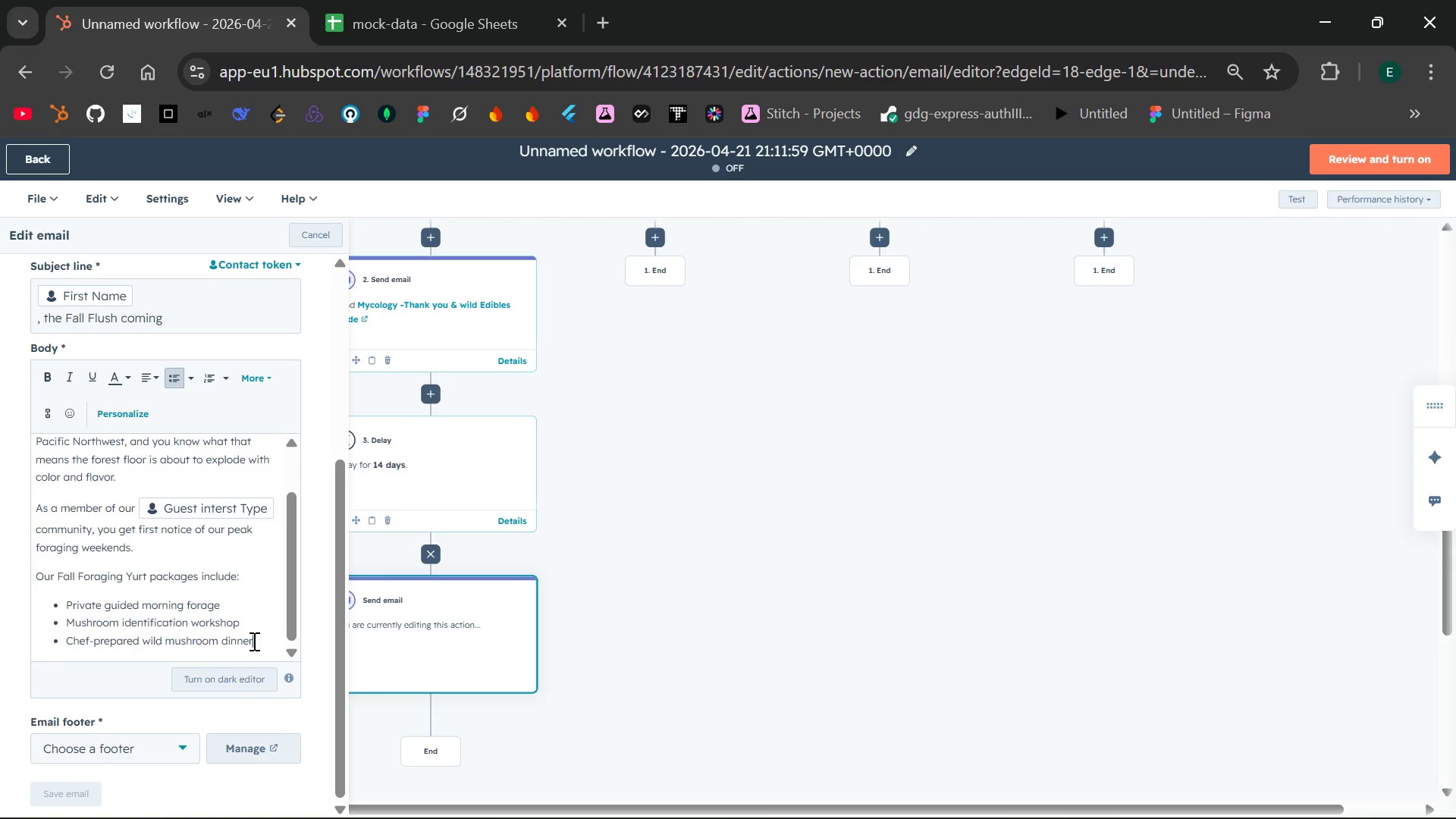 
key(Enter)
 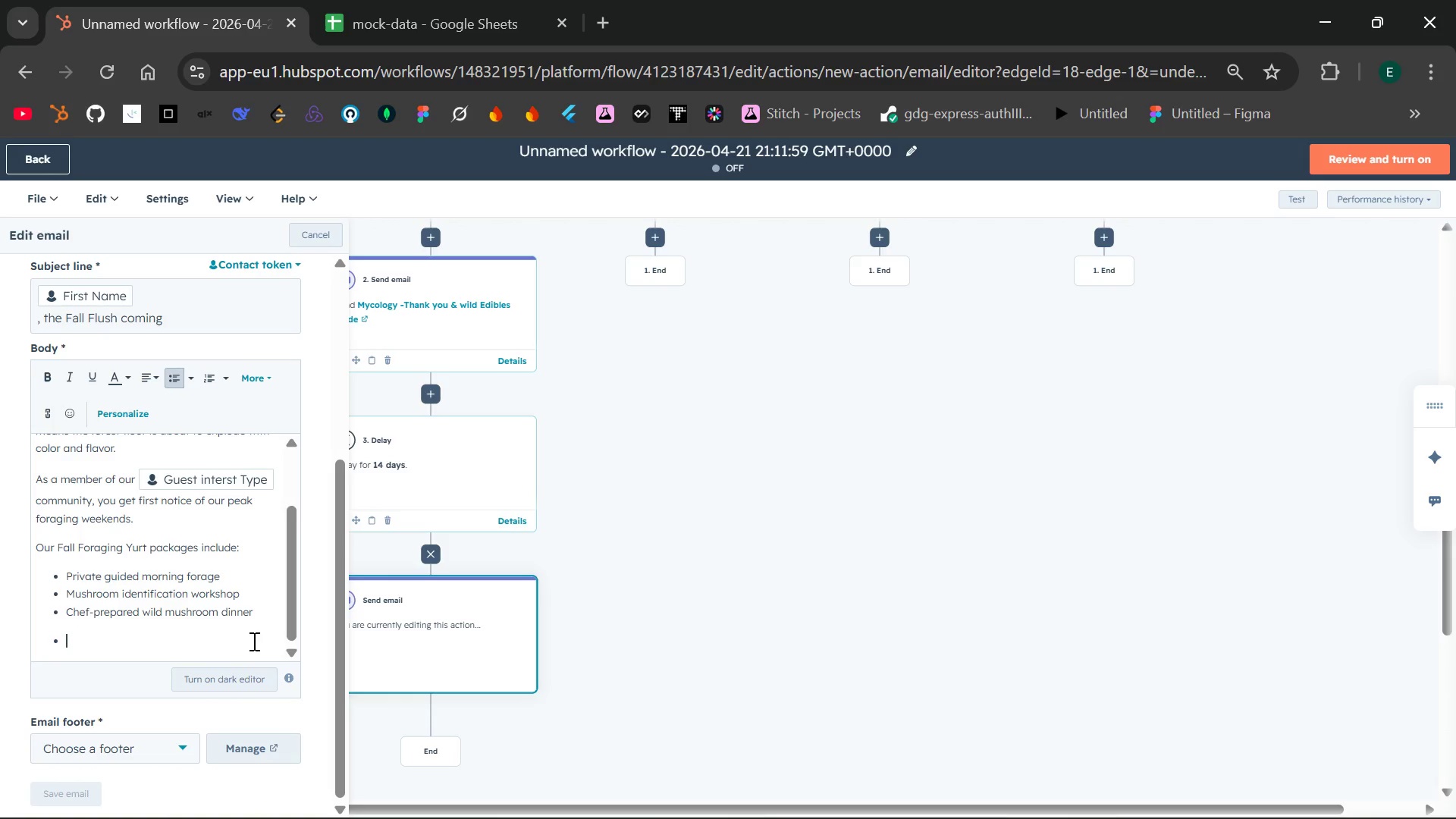 
key(Enter)
 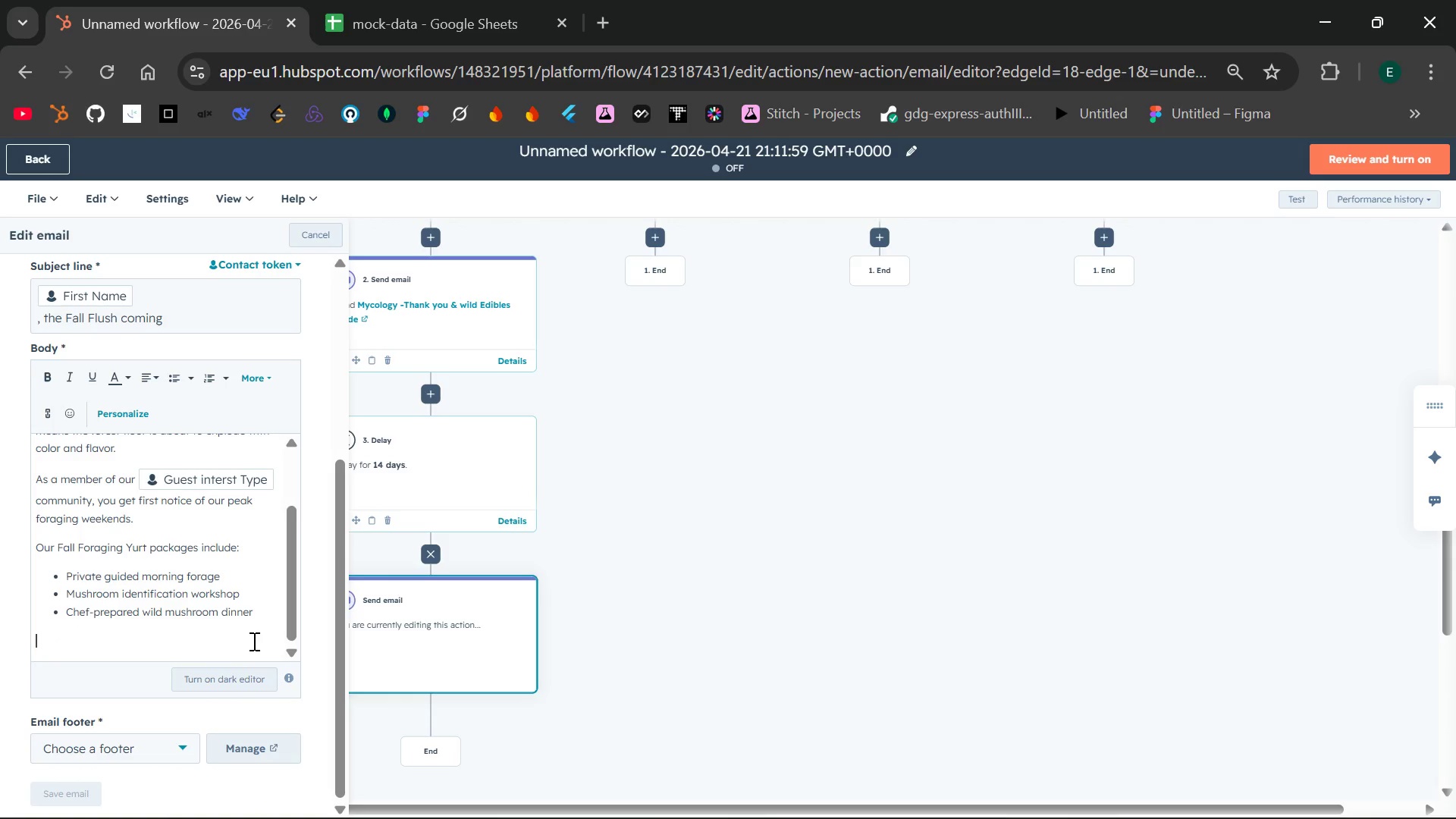 
type(se)
key(Backspace)
key(Backspace)
 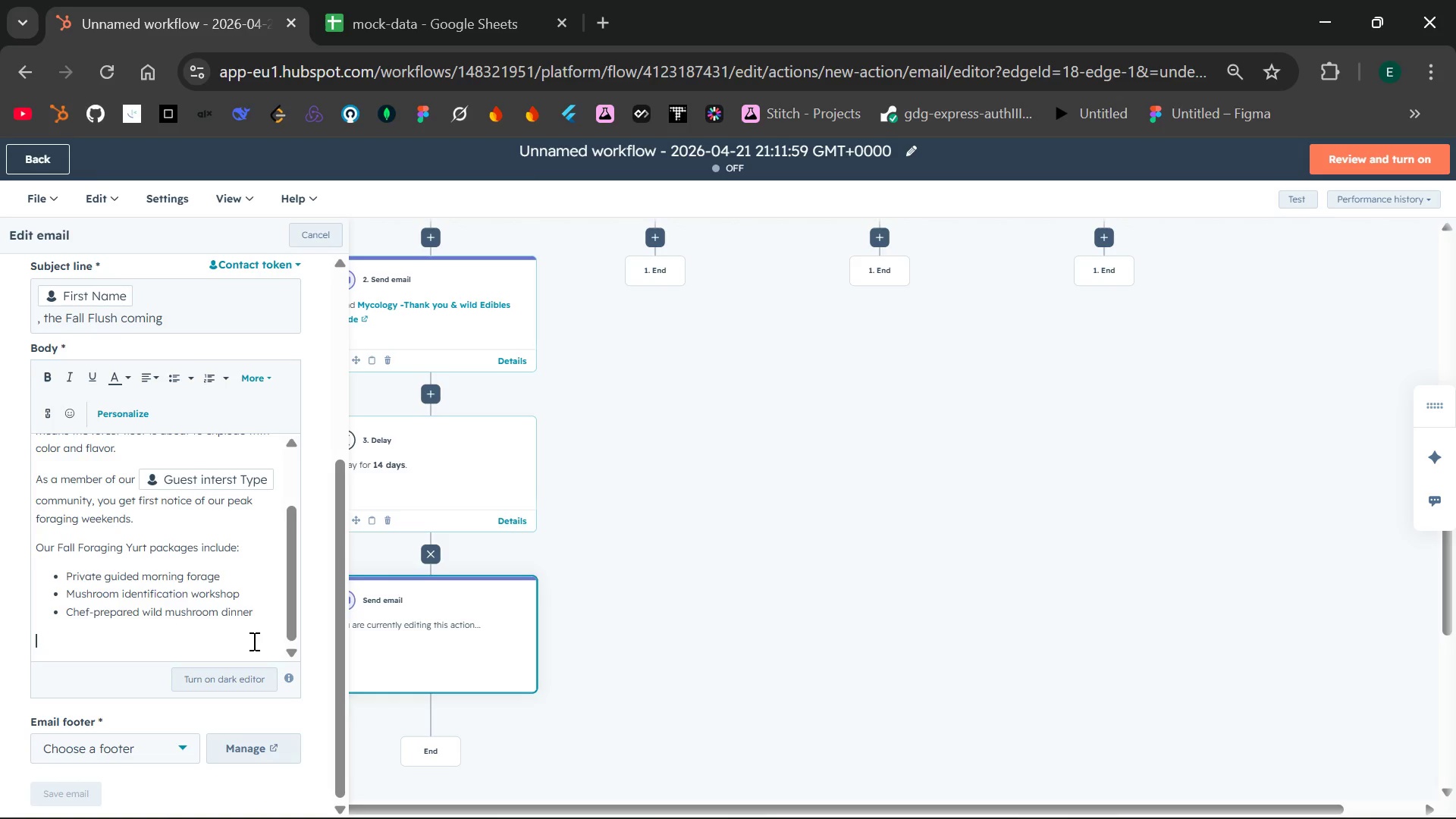 
key(Control+V)
 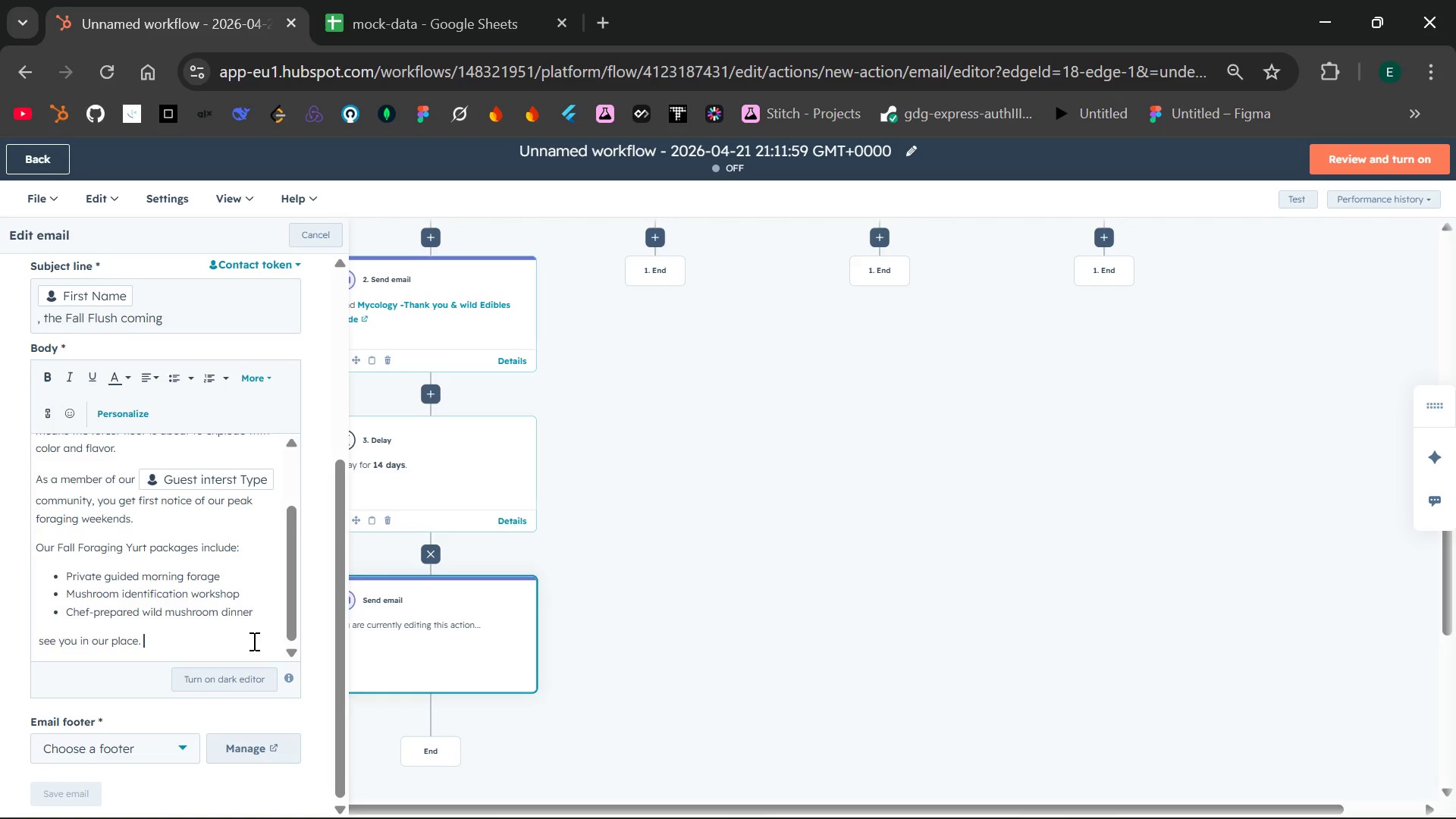 
key(Shift+ShiftRight)
 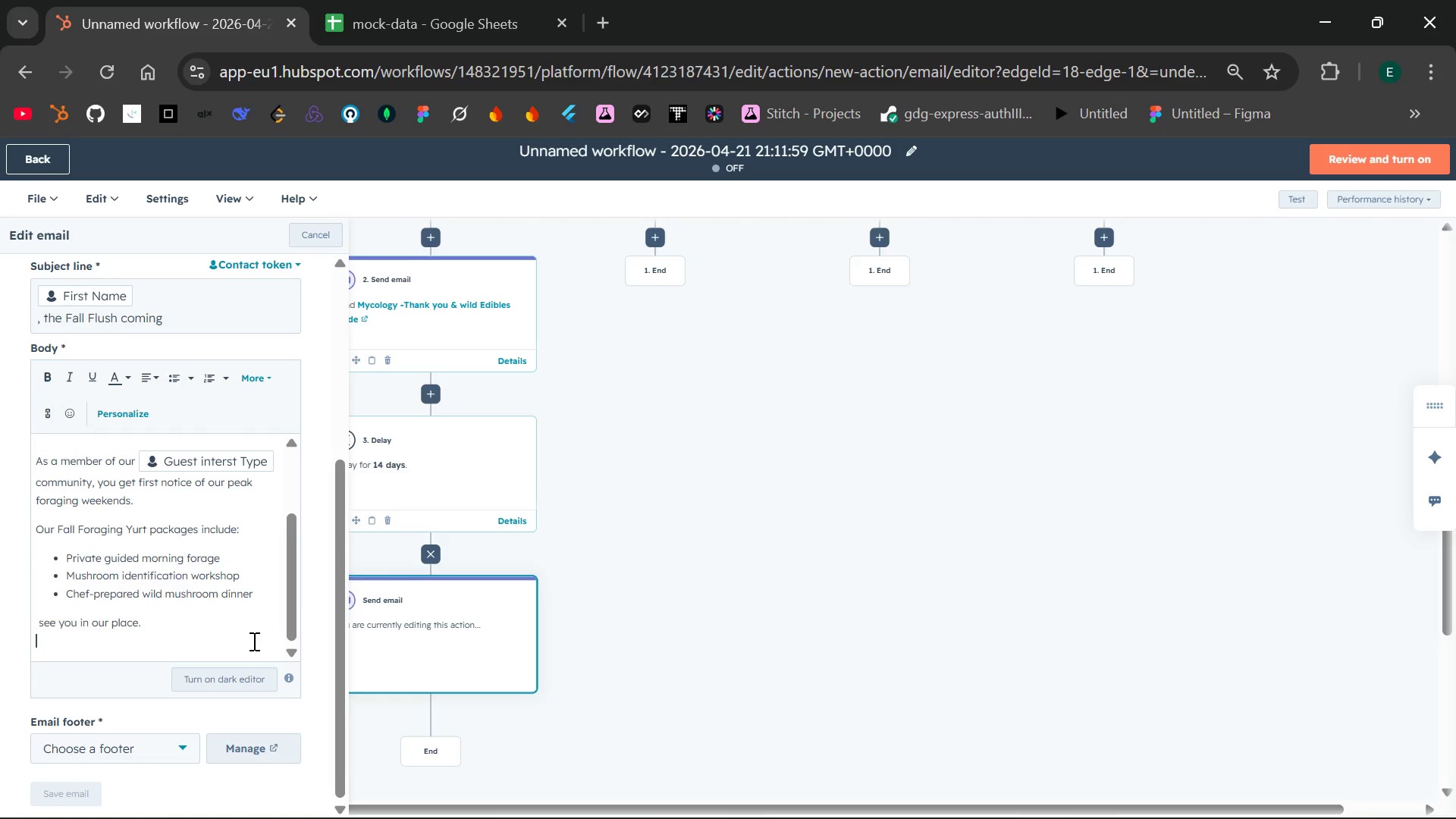 
key(Shift+Enter)
 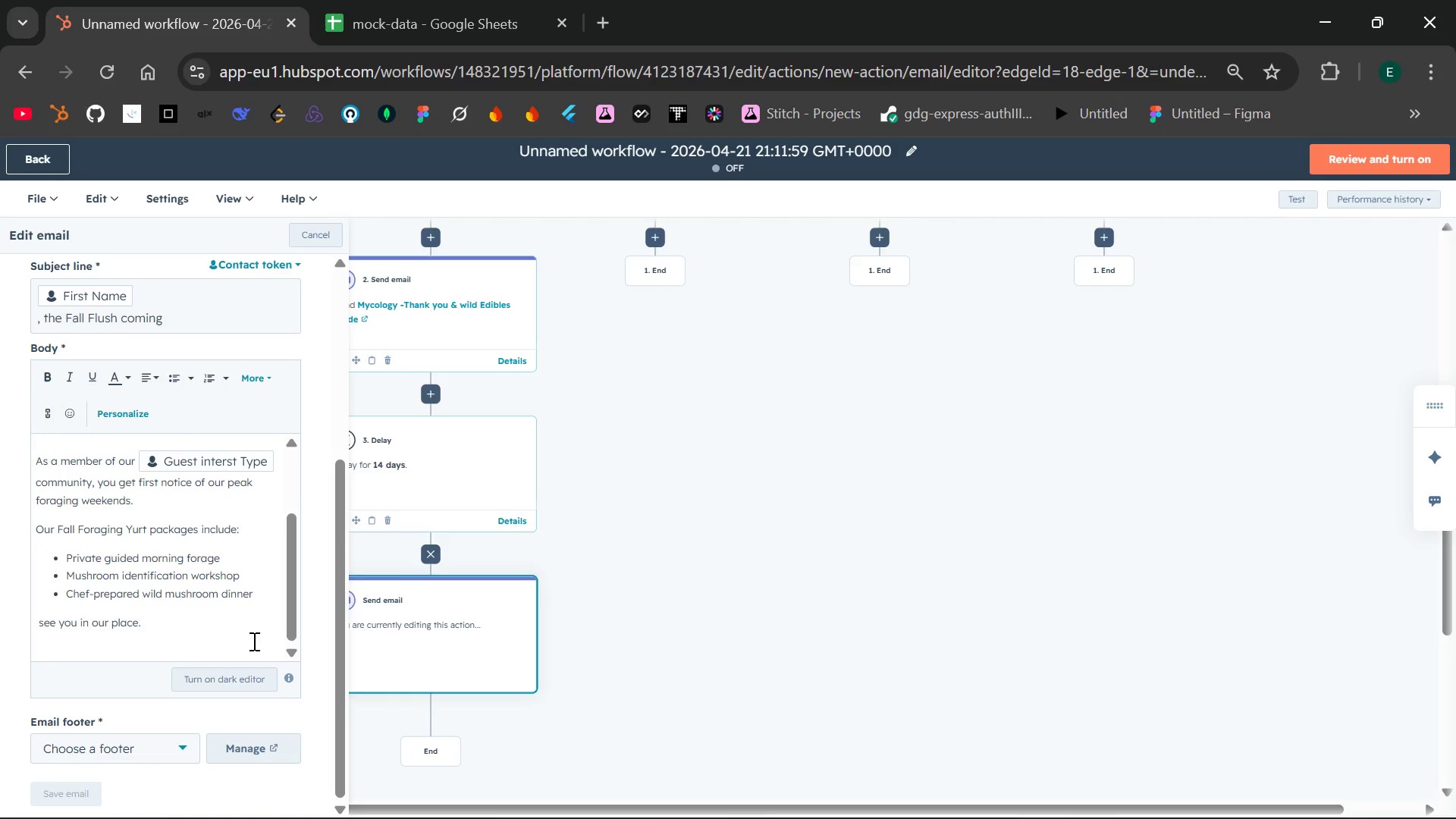 
key(Backspace)
 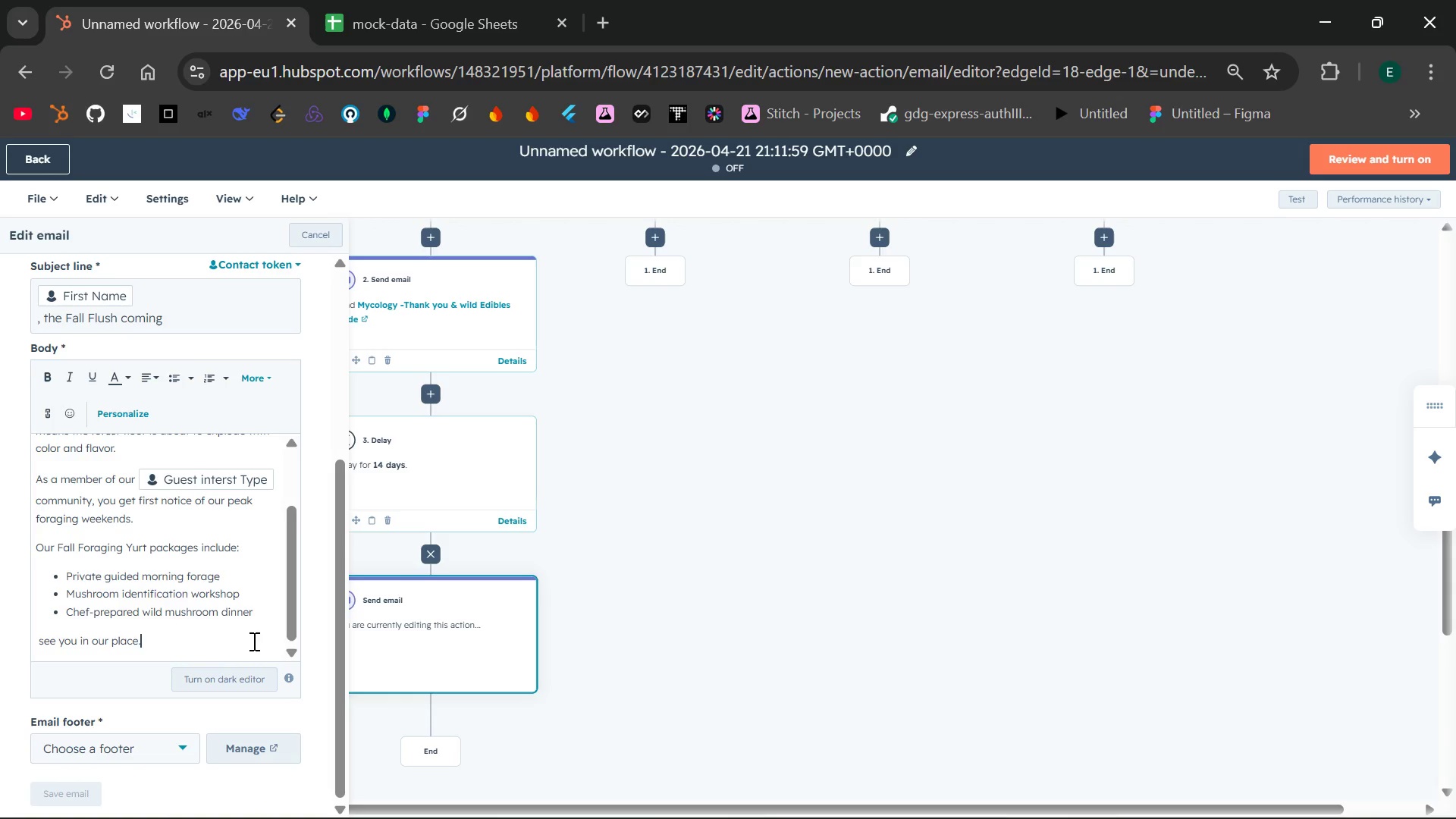 
key(Backspace)
 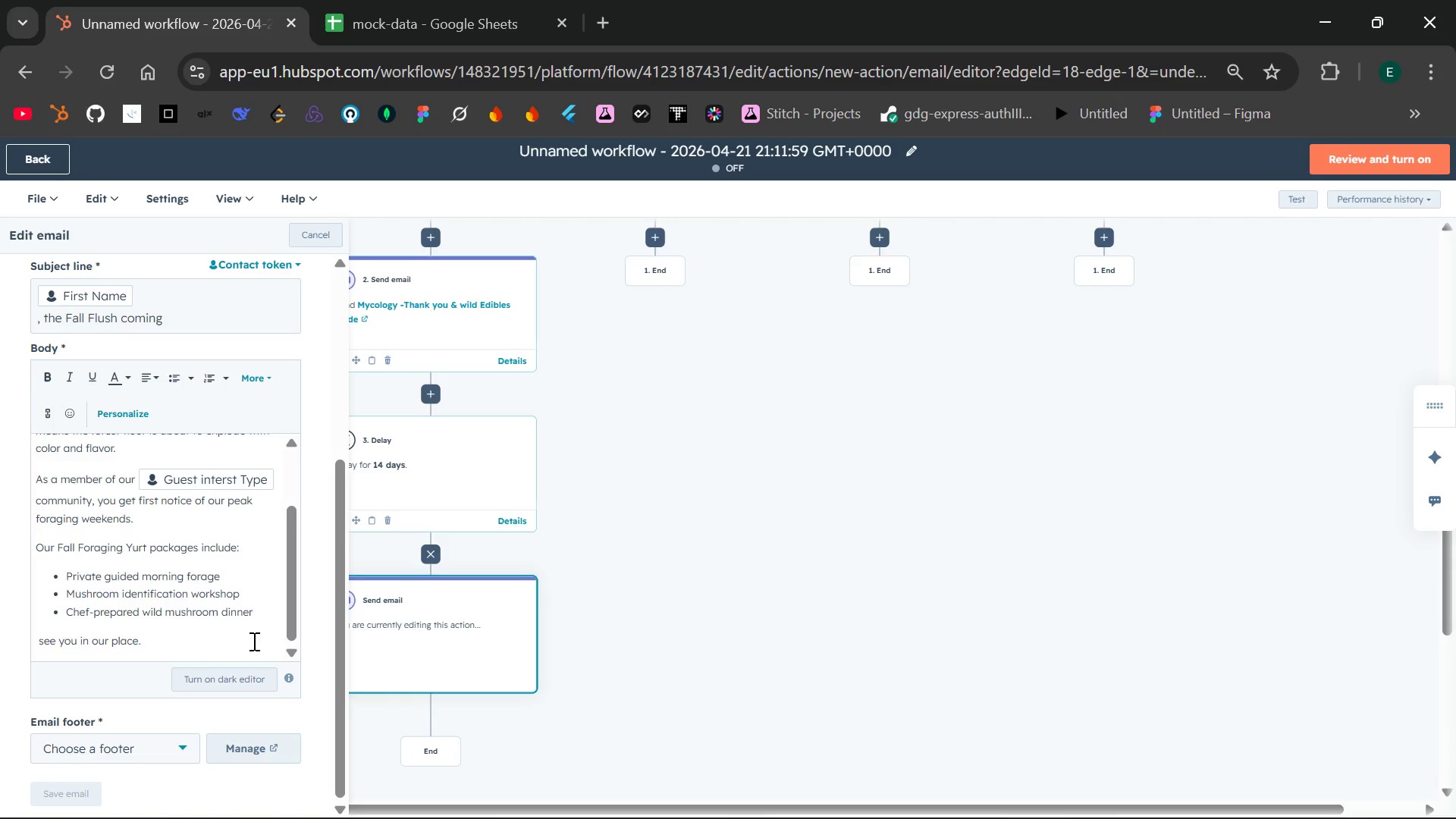 
key(Backspace)
 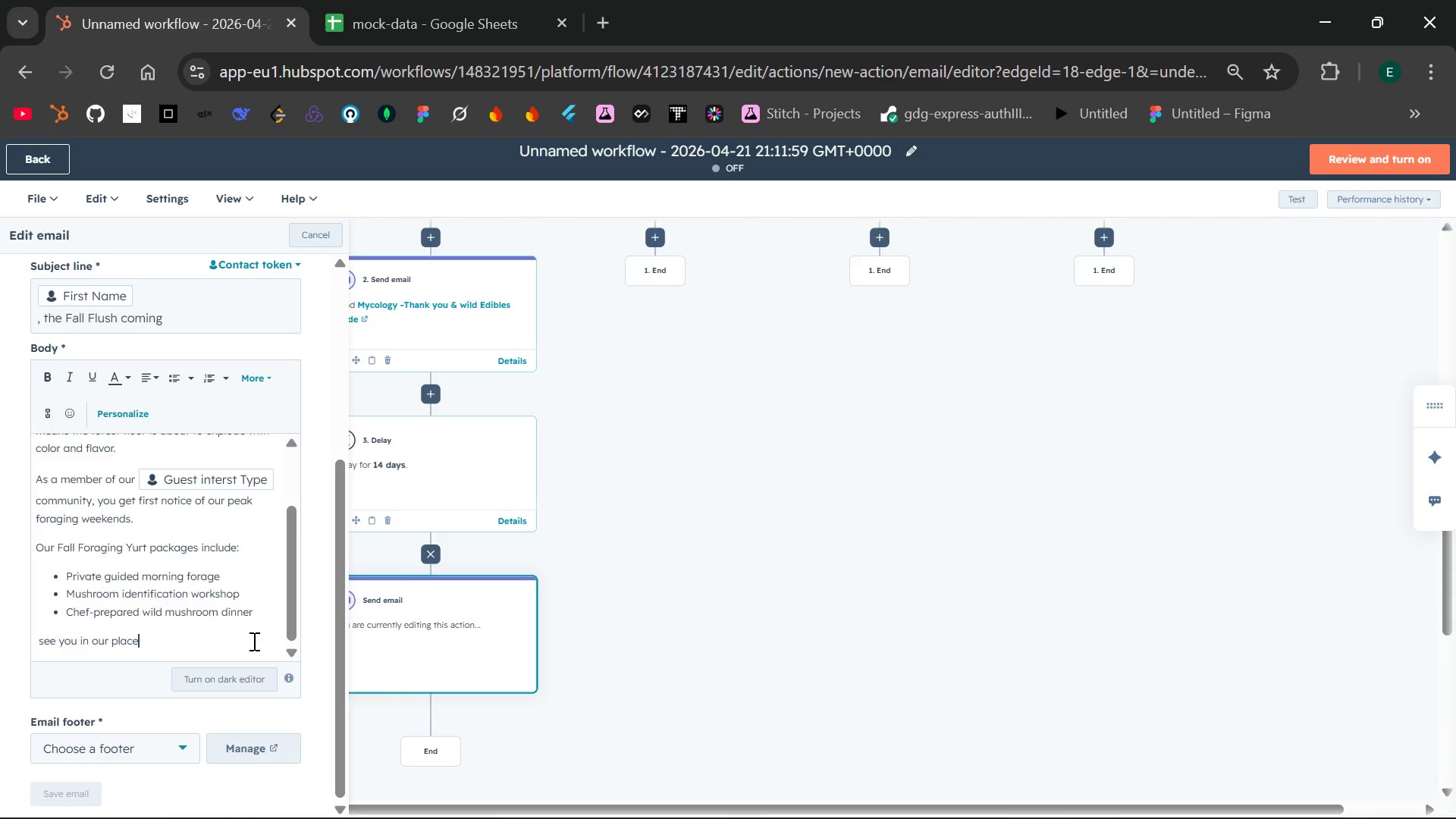 
key(Backspace)
 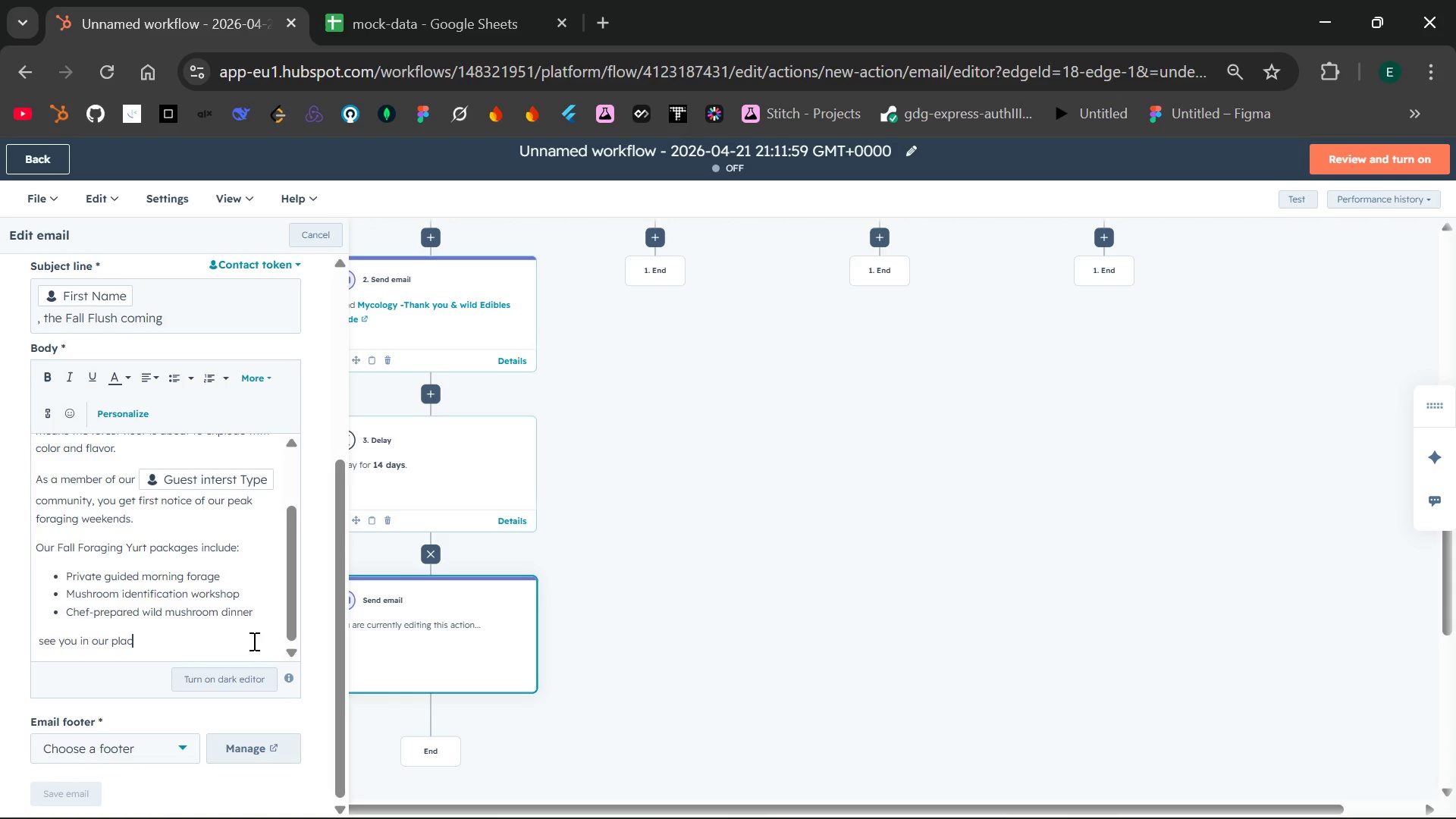 
key(Comma)
 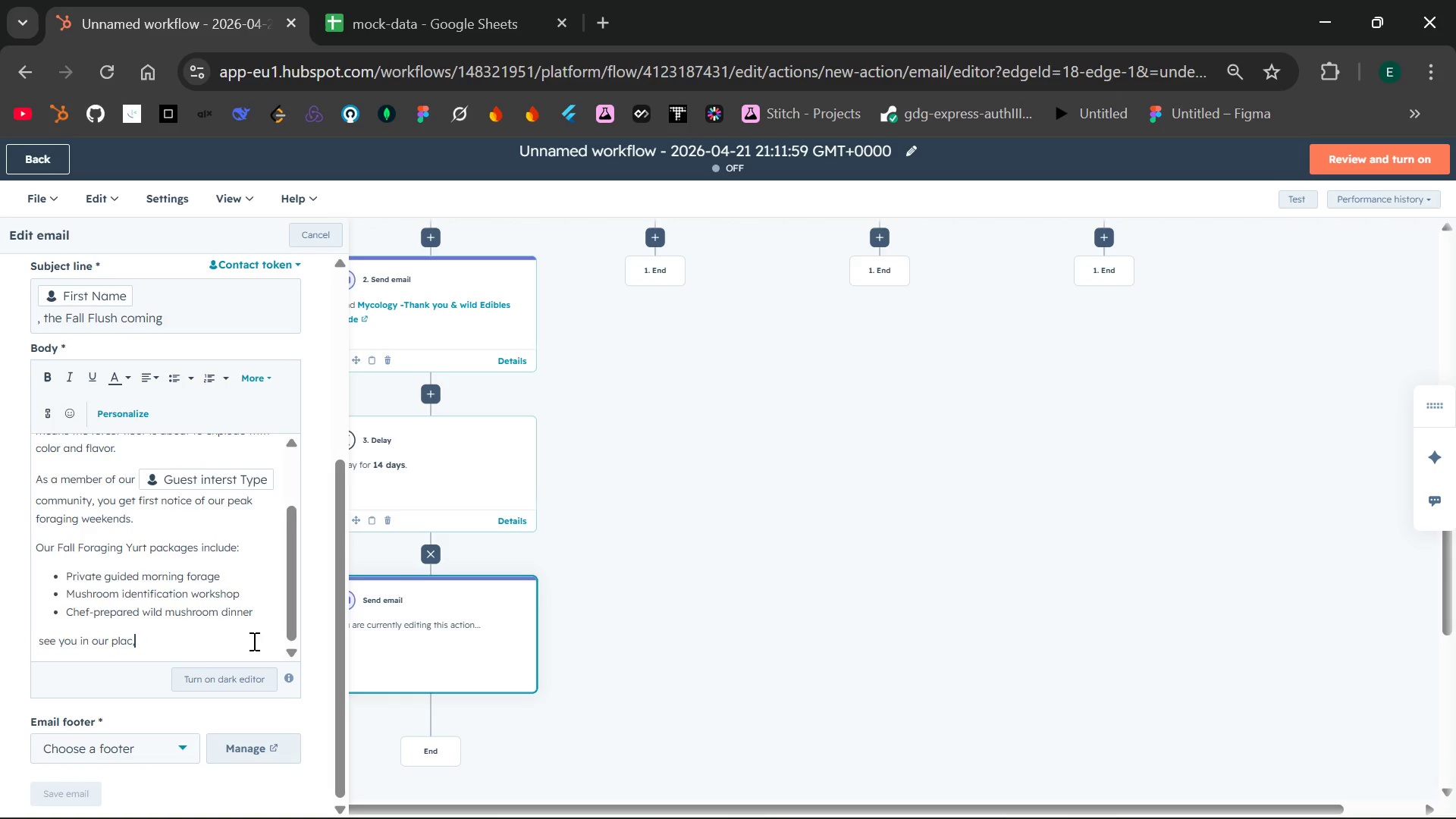 
key(Enter)
 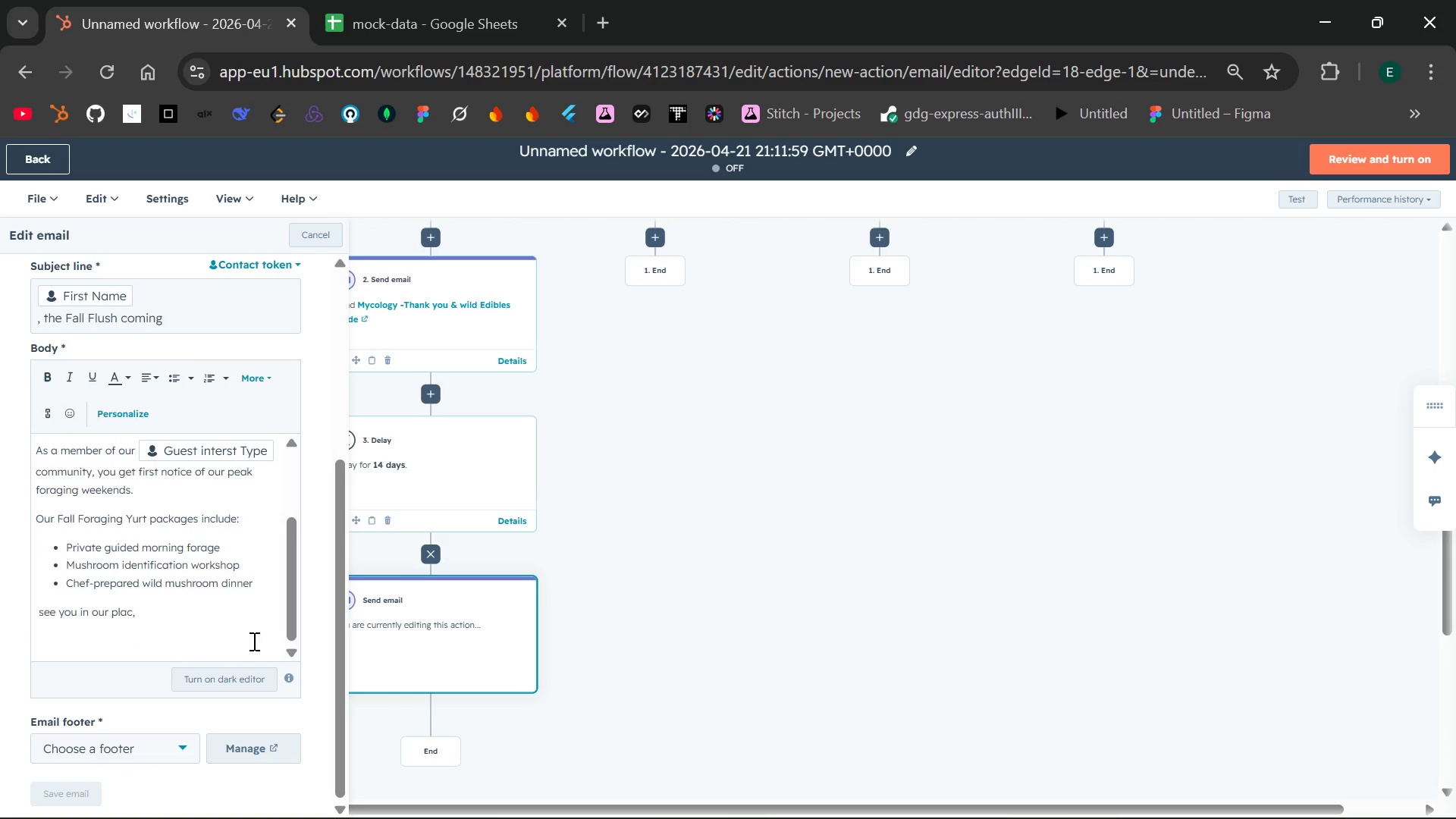 
key(Backspace)
 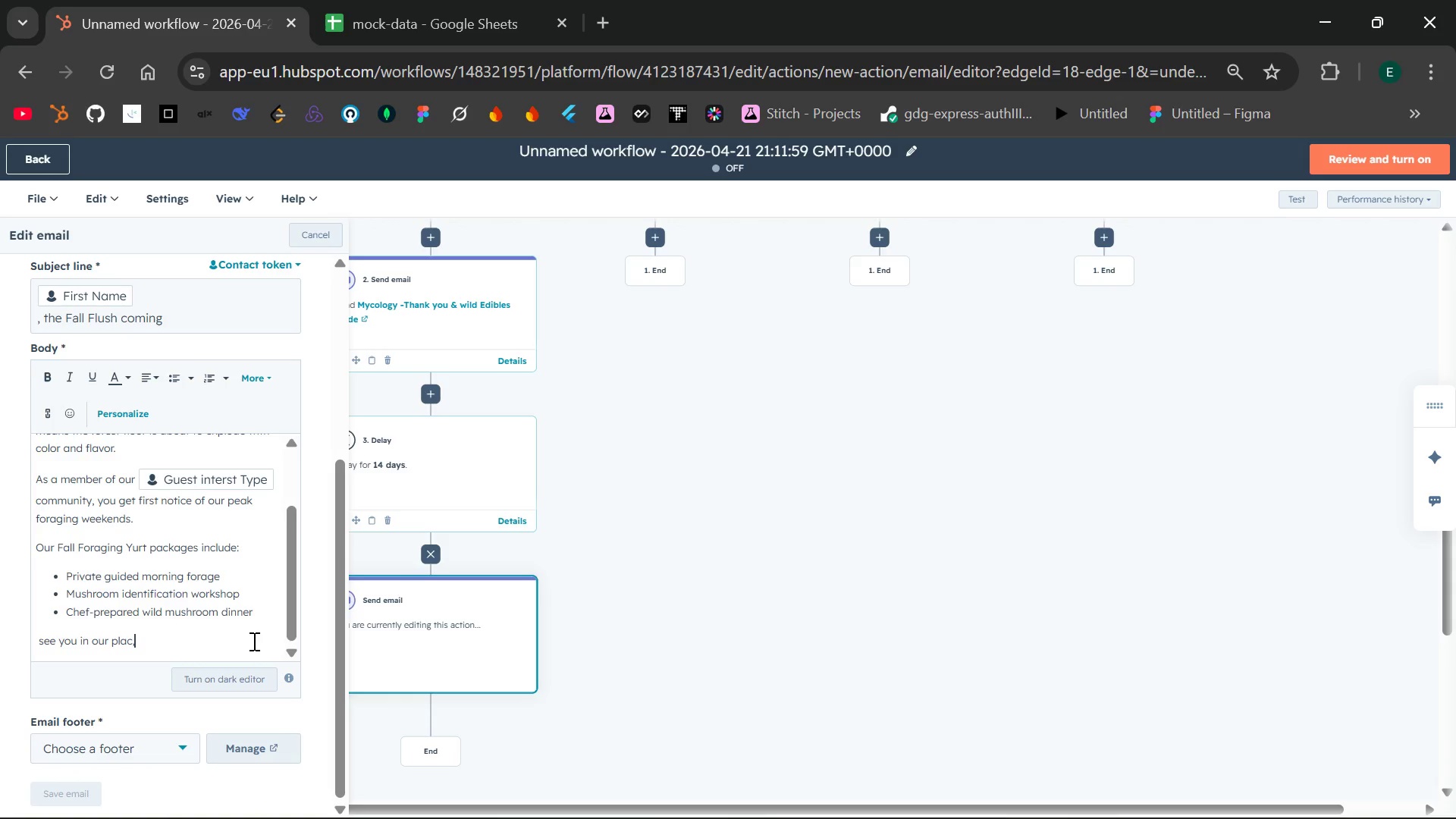 
key(Backspace)
 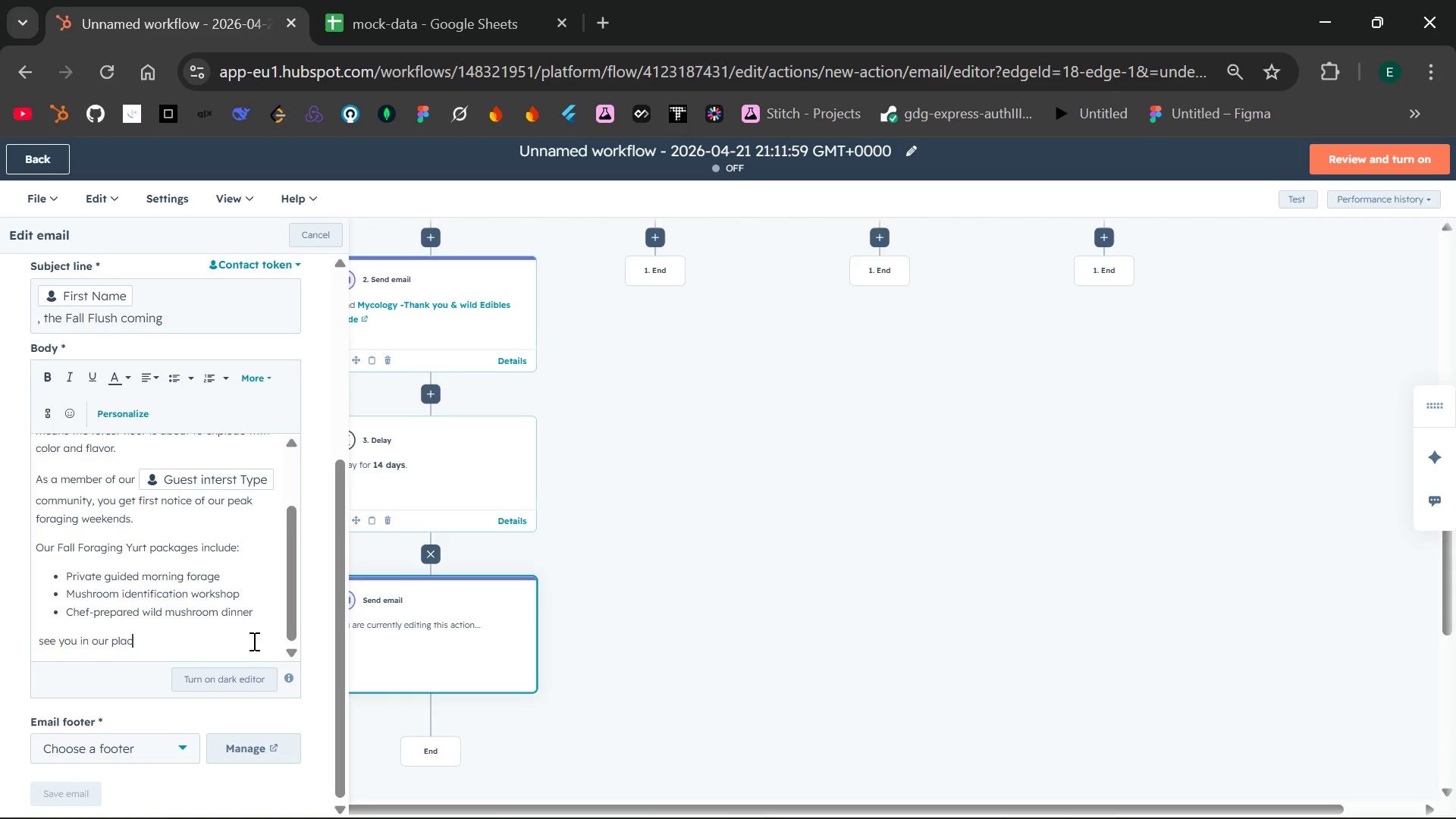 
key(E)
 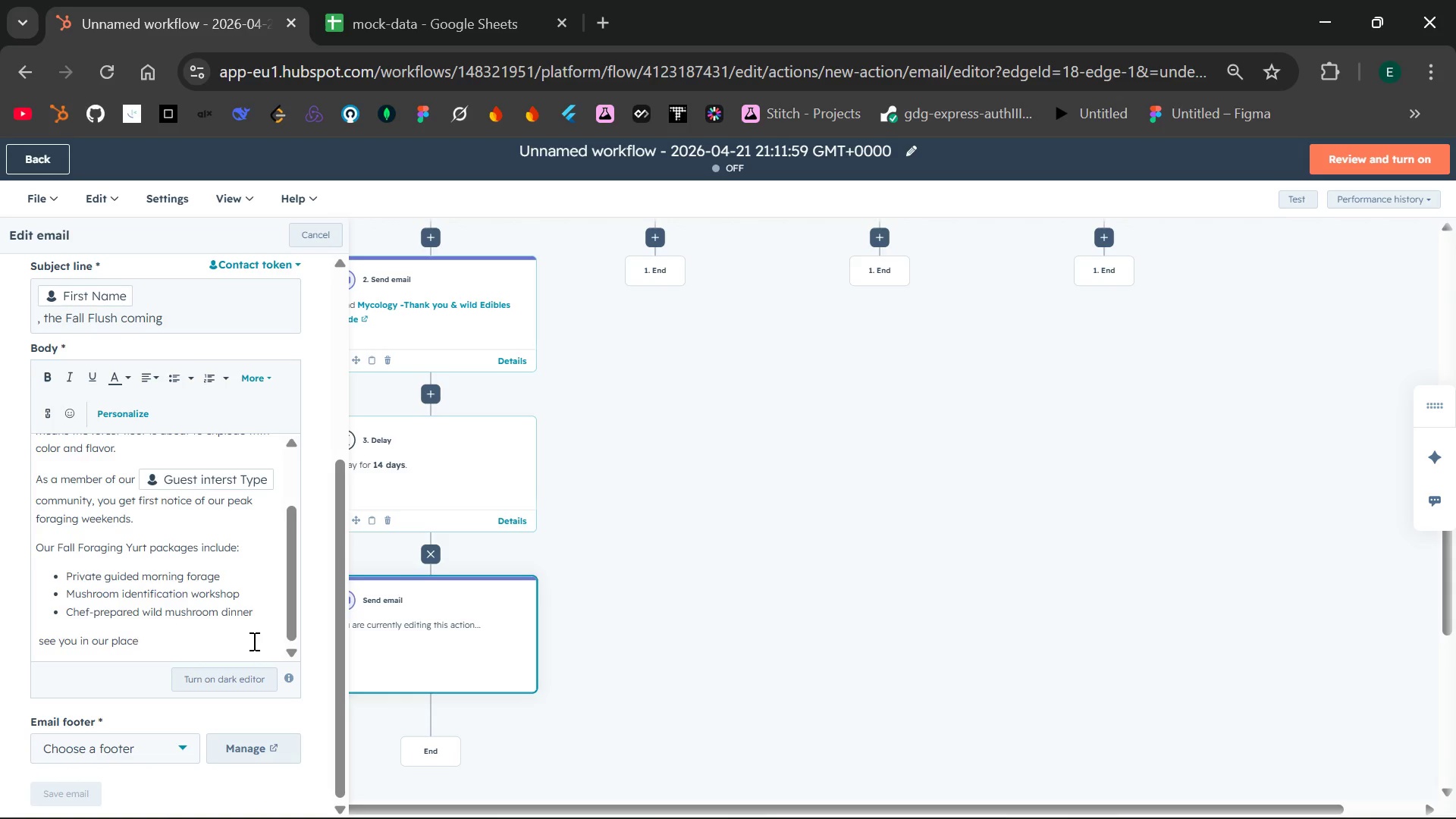 
key(Comma)
 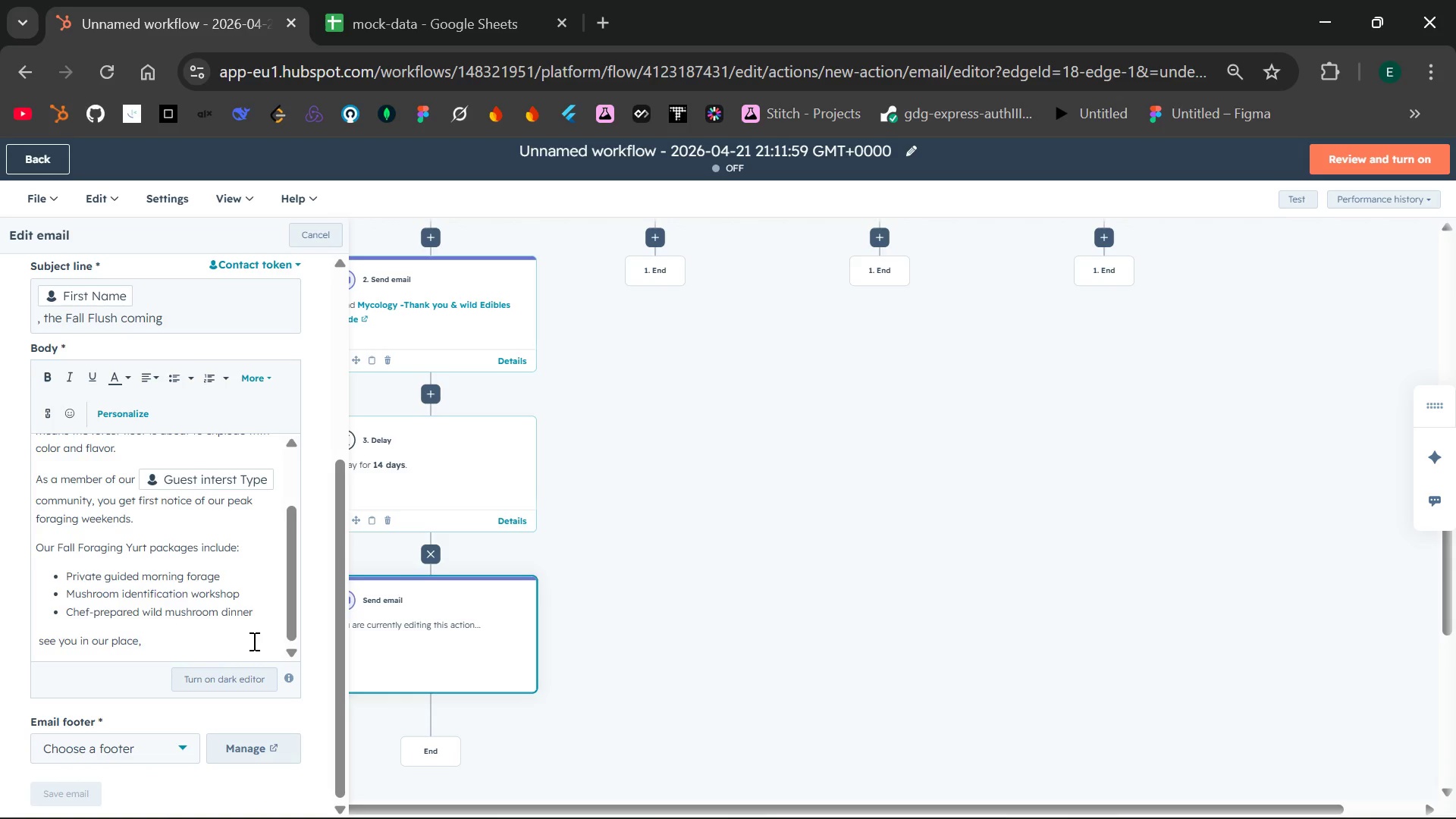 
key(Enter)
 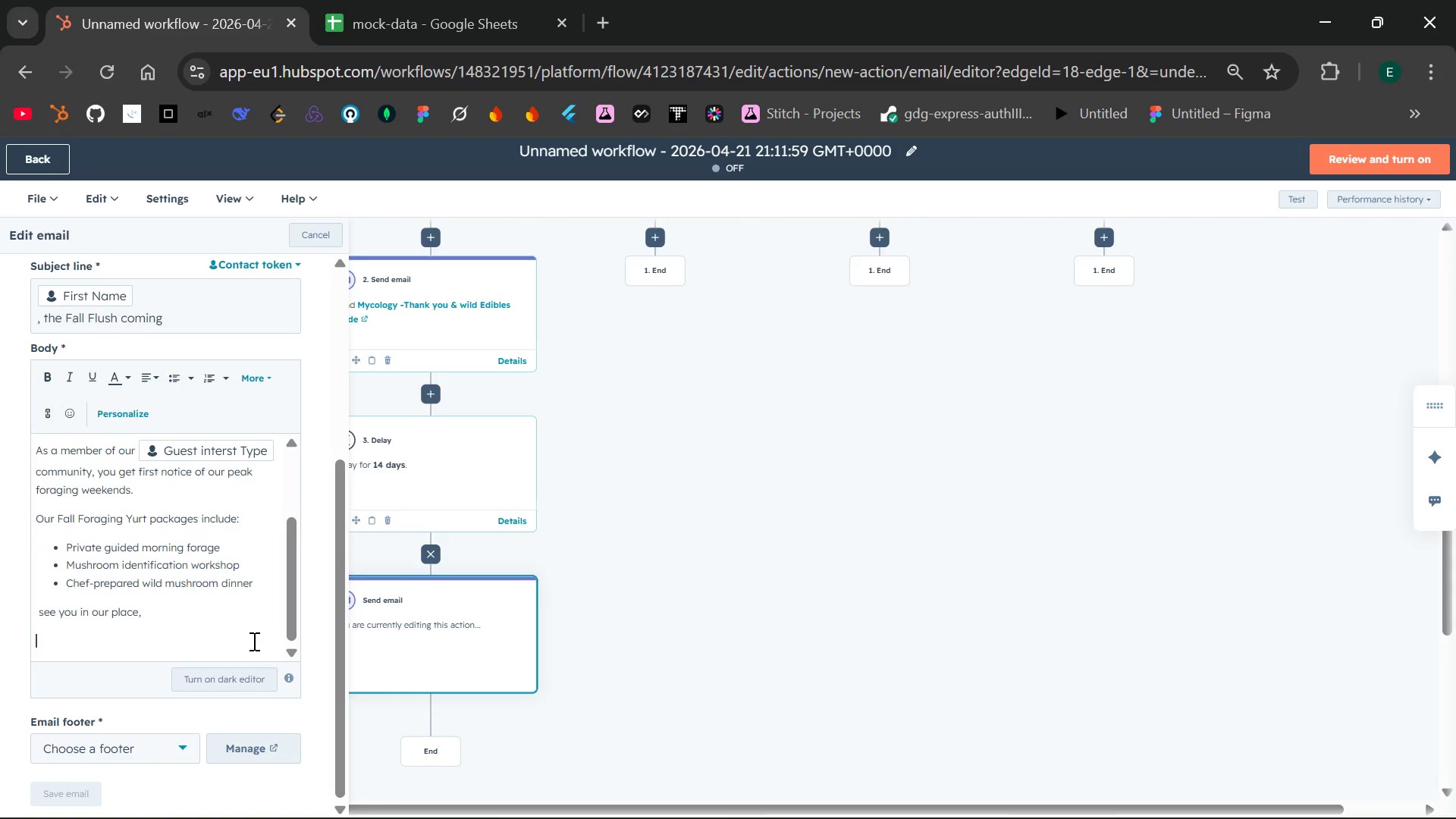 
type(The Celestial Yurts Team)
 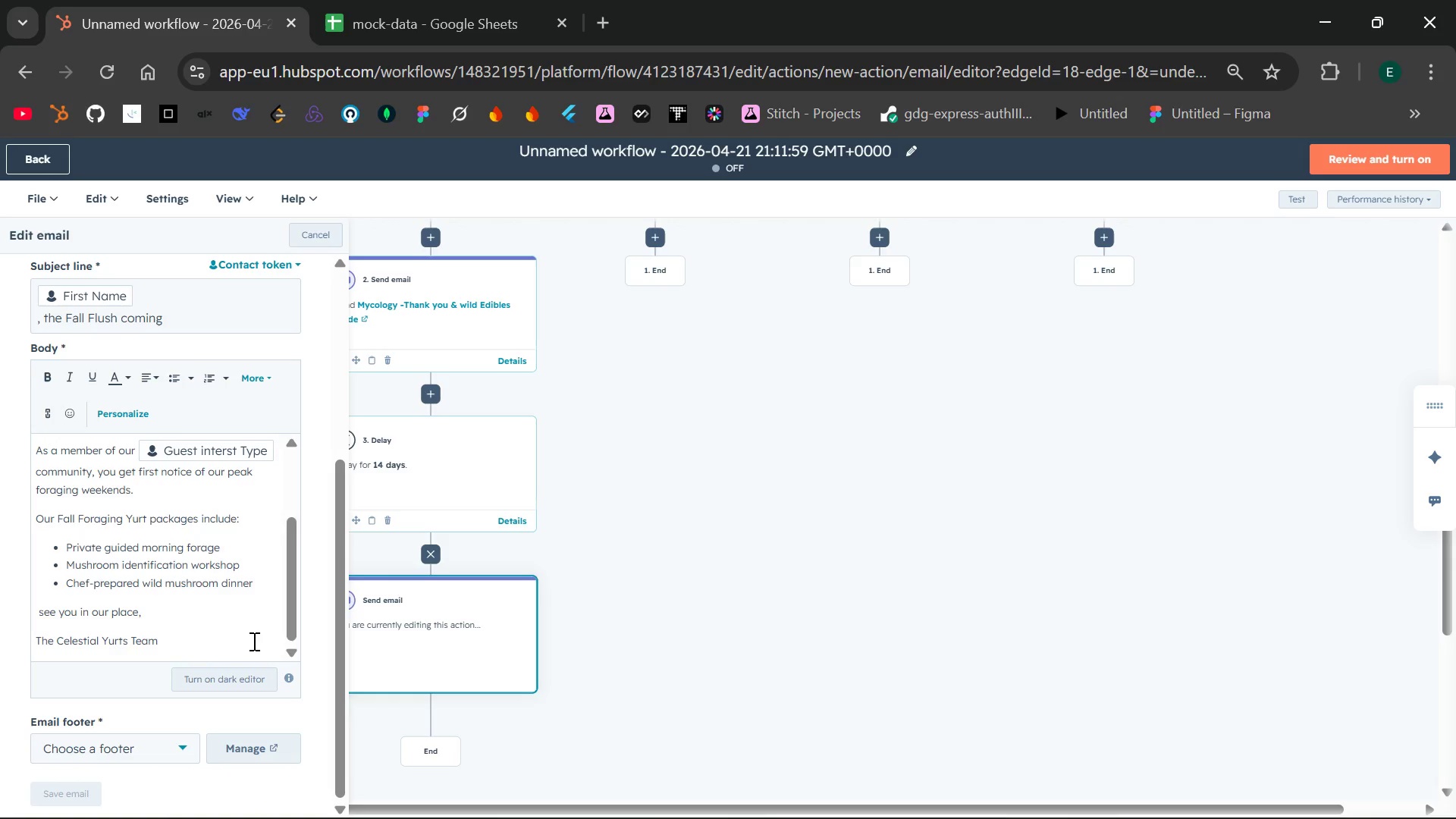 
key(Enter)
 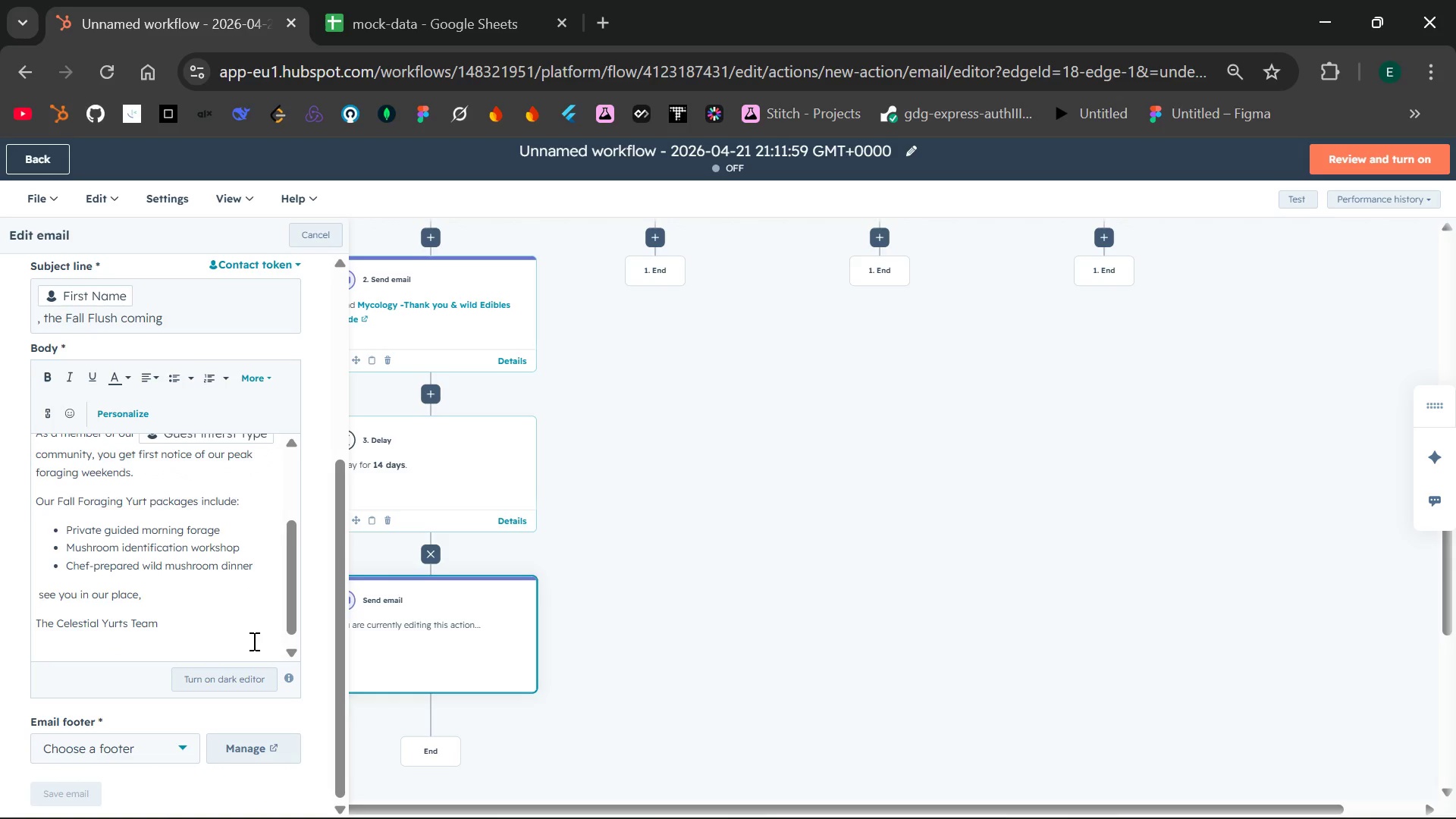 
type(Your are receiving this seasonal update based on tyour interest in mycology,)
key(Backspace)
type(.)
 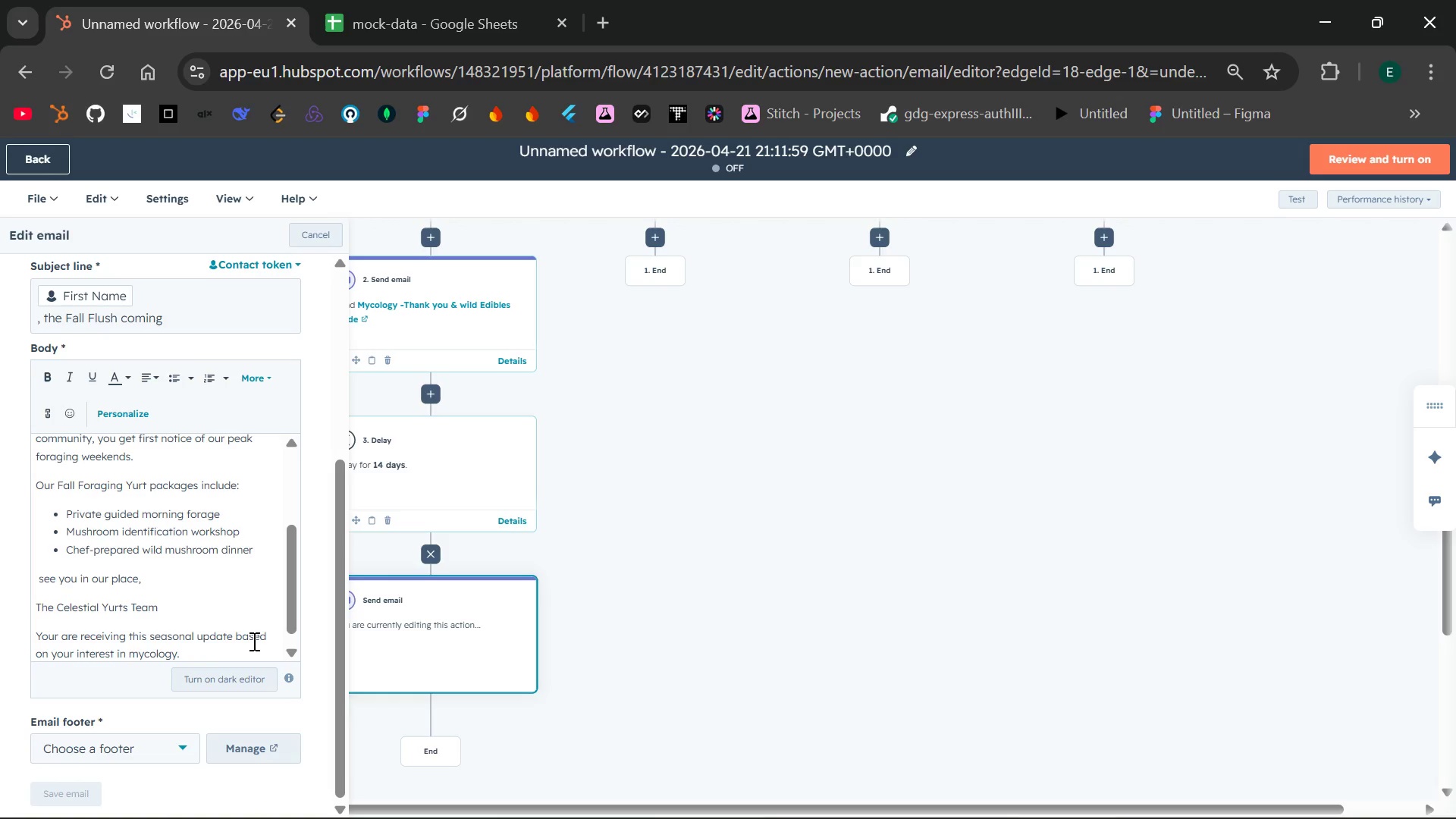 
left_click([182, 751])
 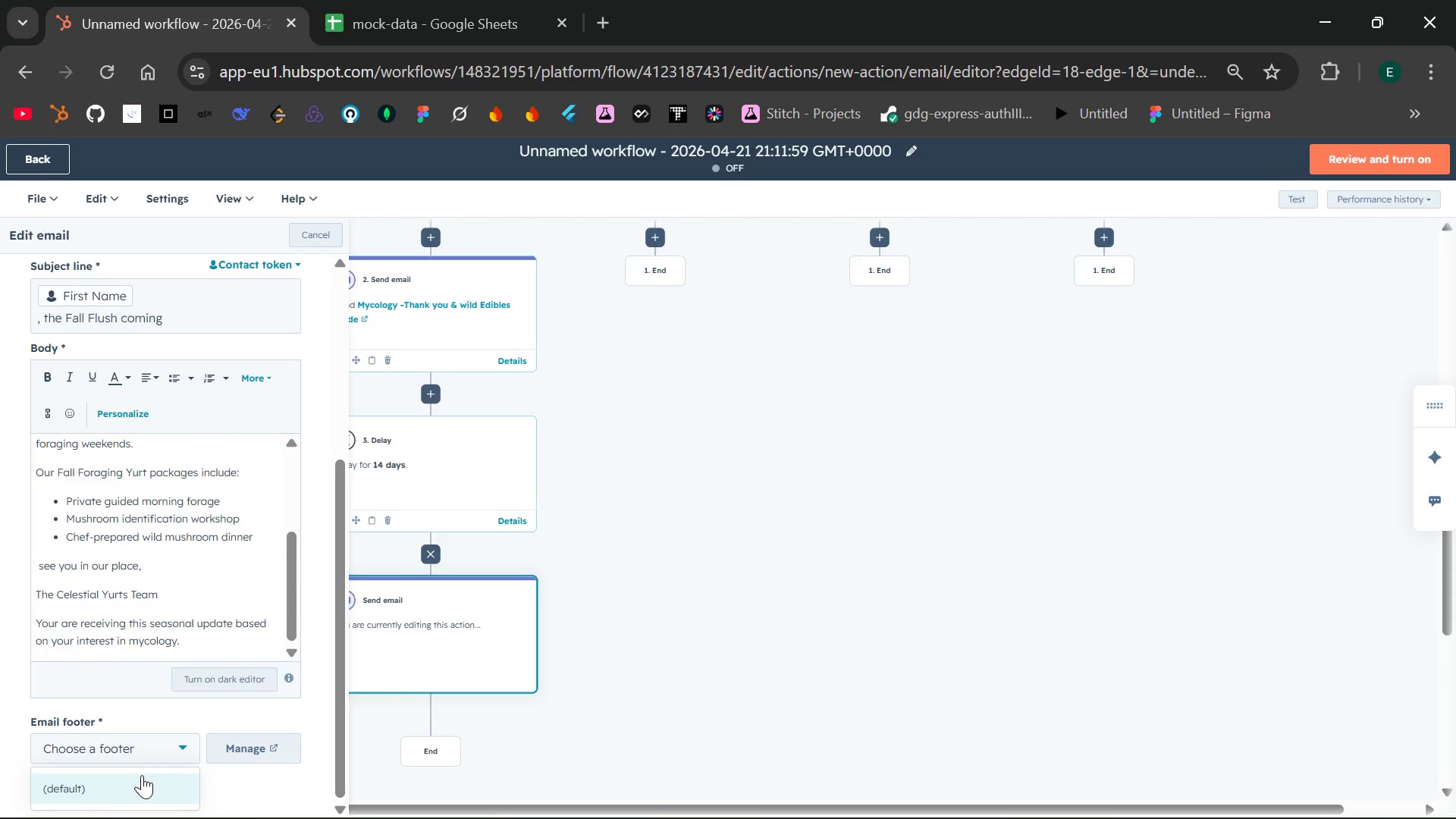 
left_click([142, 775])
 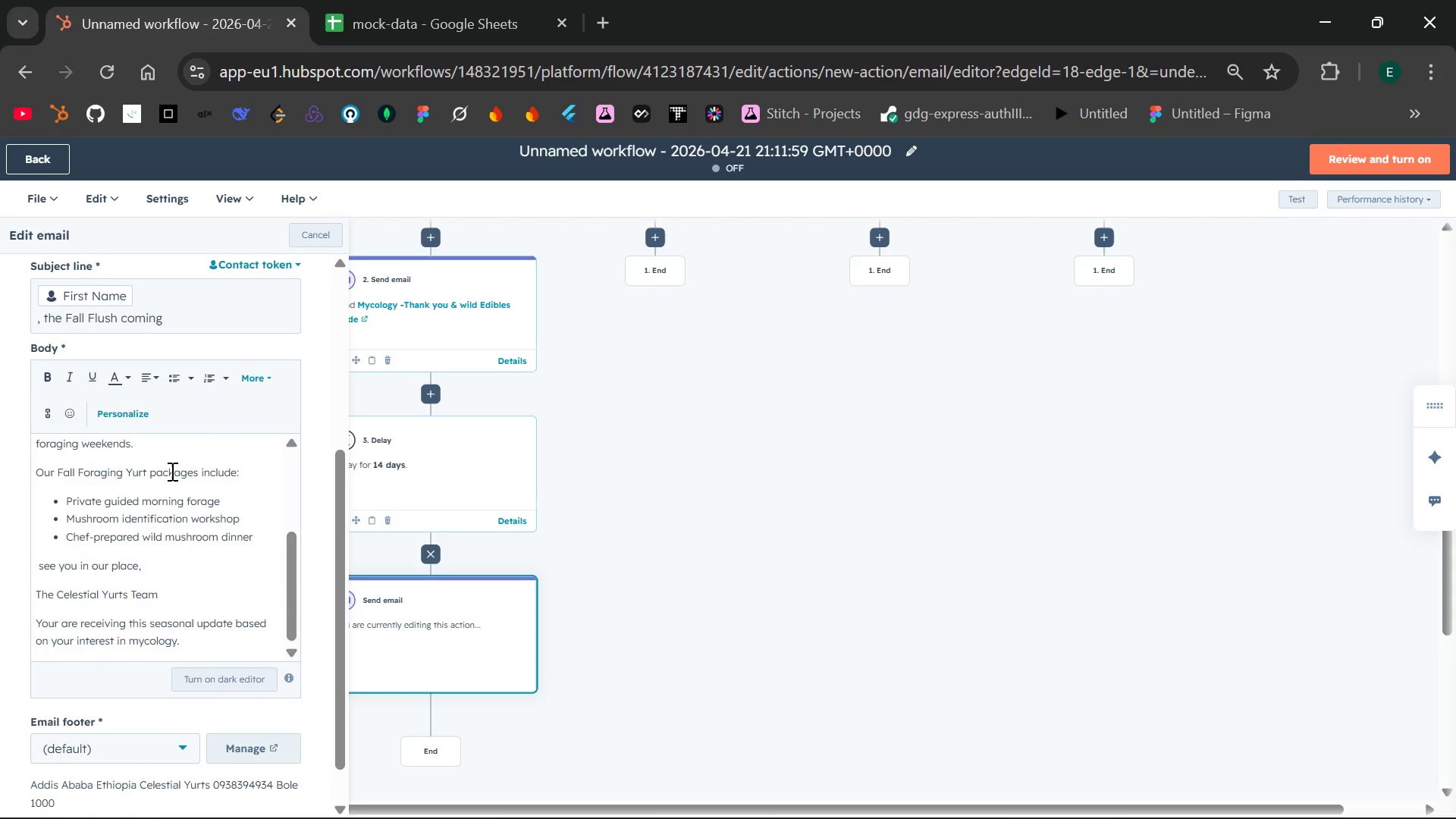 
mouse_move([176, 453])
 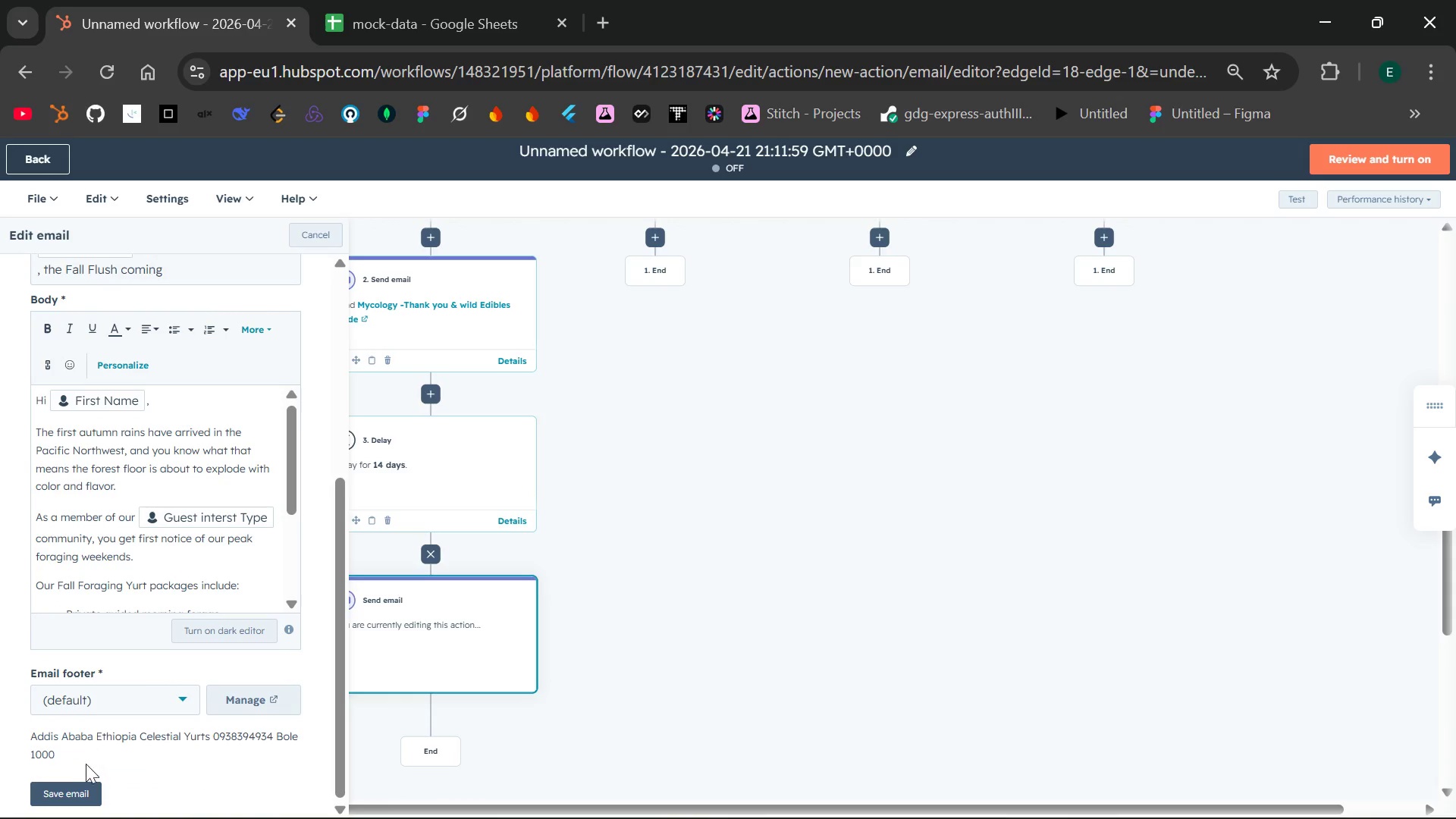 
left_click([73, 793])
 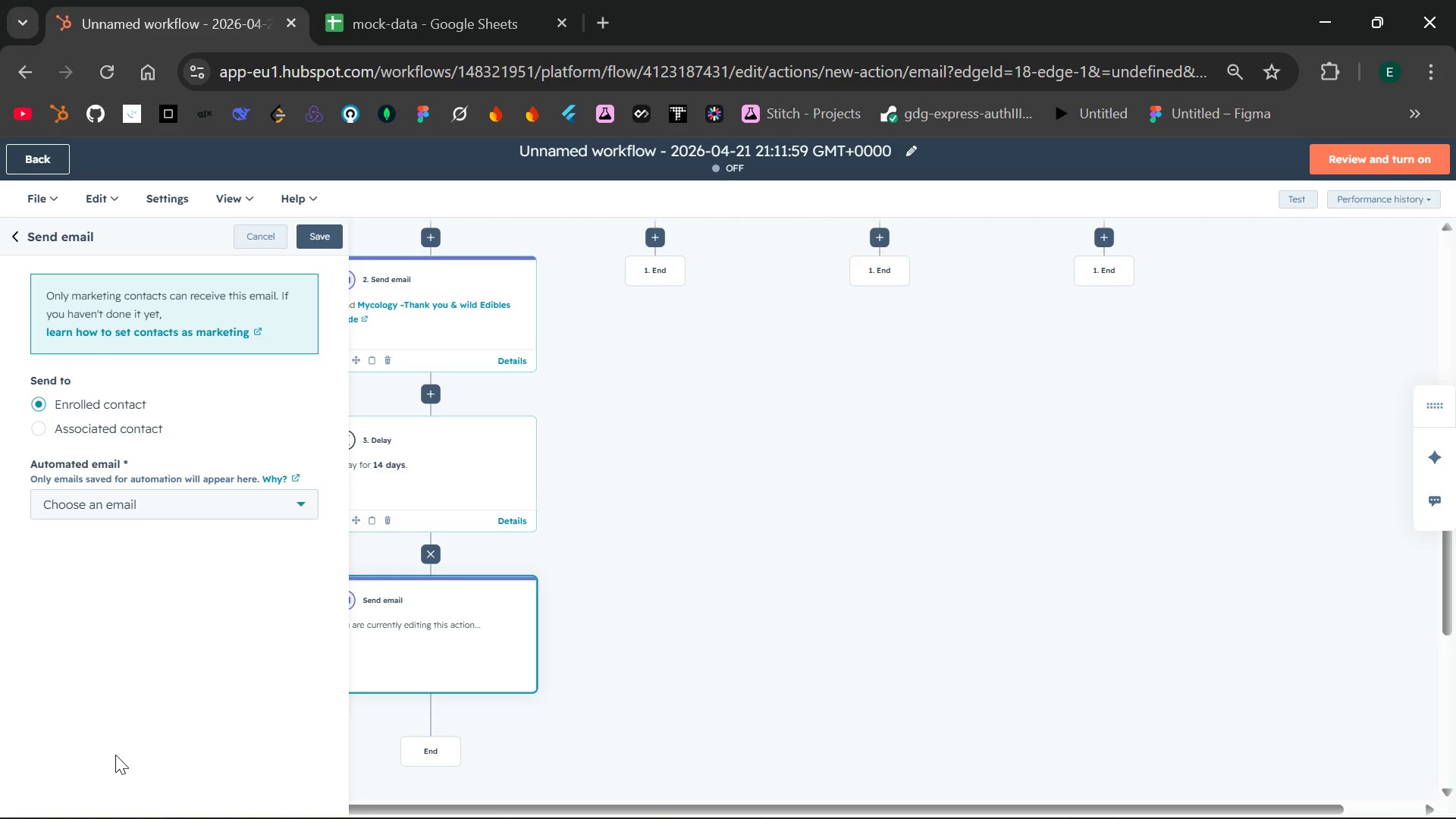 
wait(7.05)
 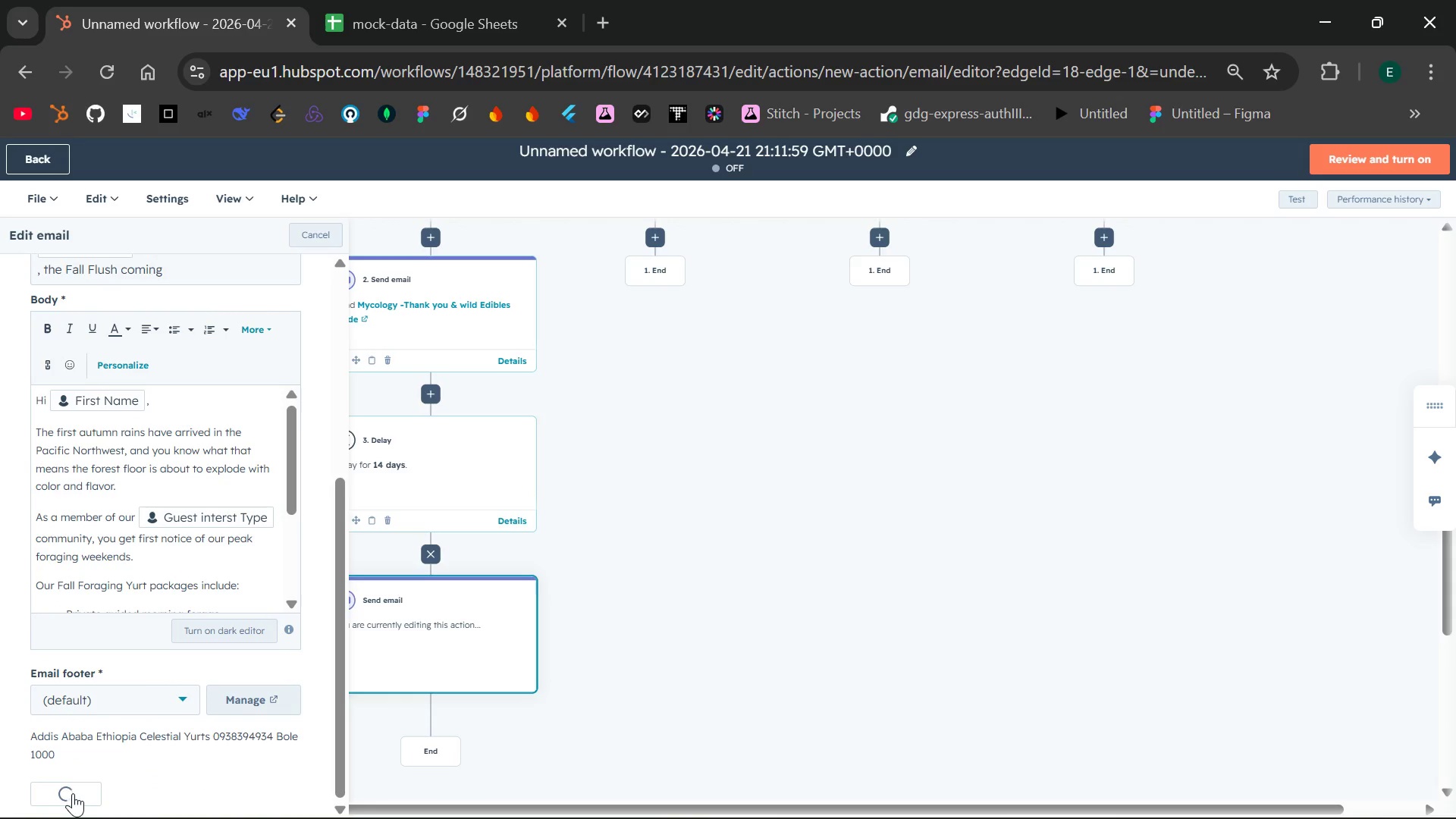 
left_click([318, 237])
 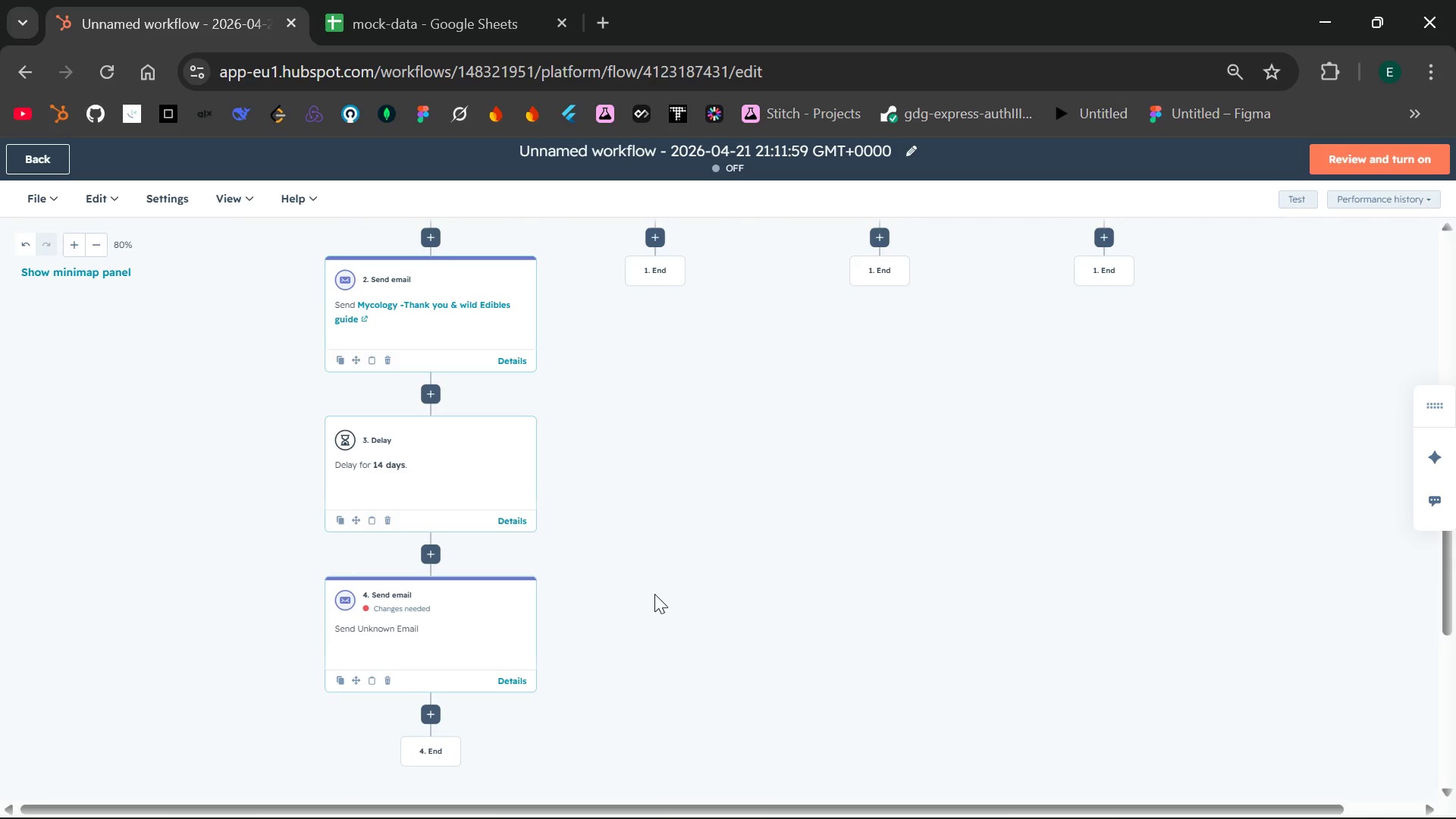 
left_click([415, 604])
 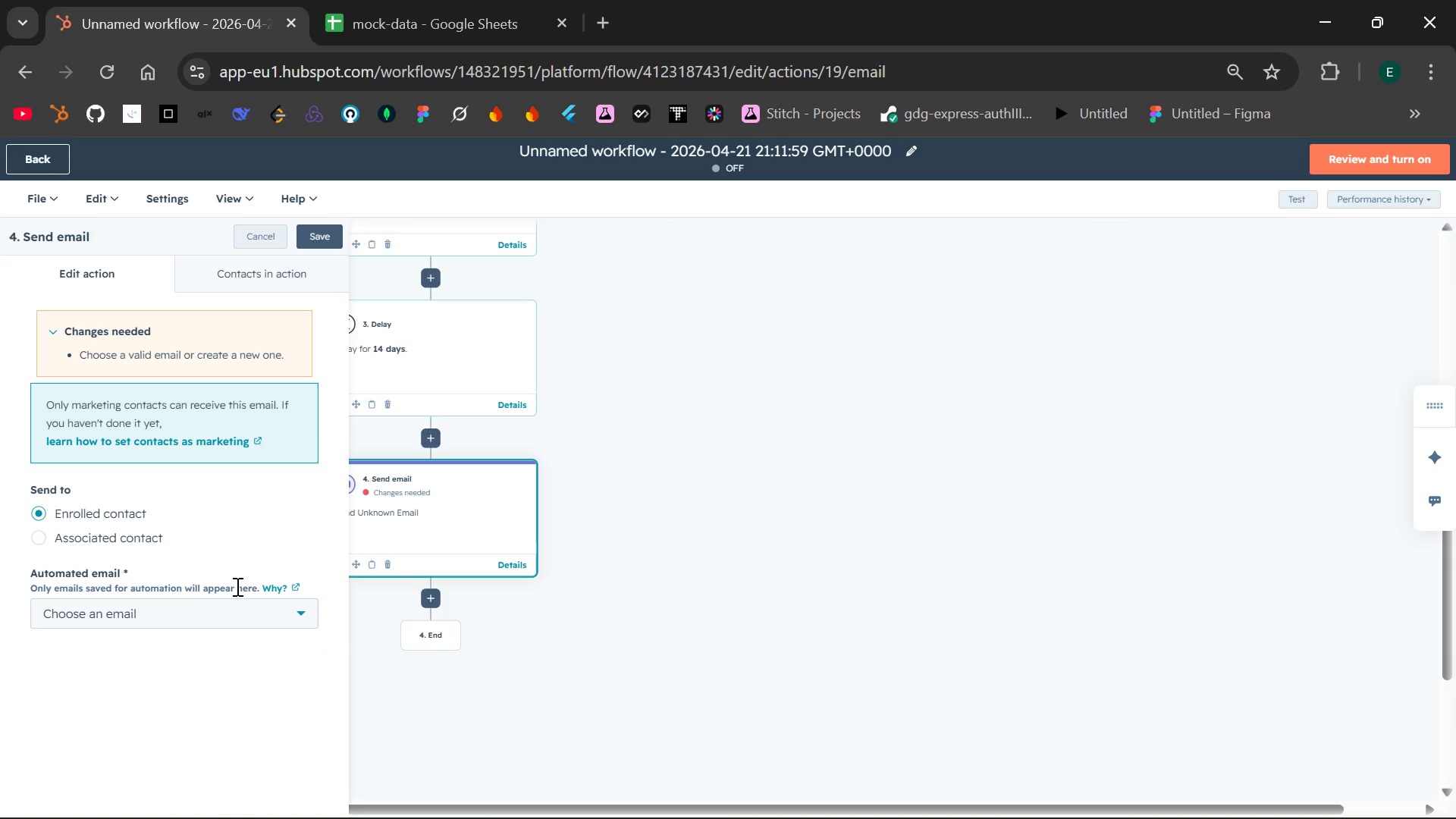 
left_click([197, 617])
 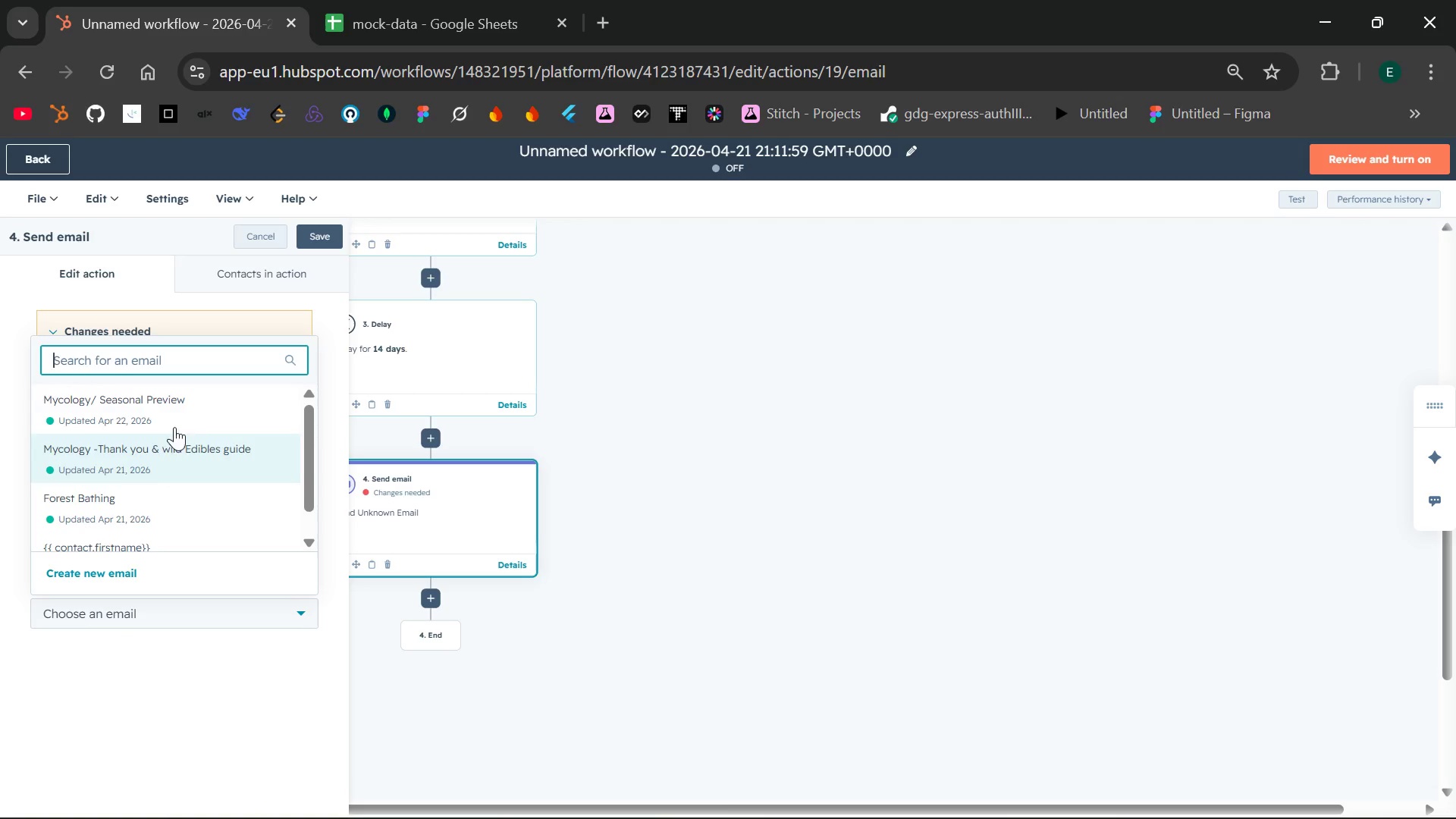 
mouse_move([221, 502])
 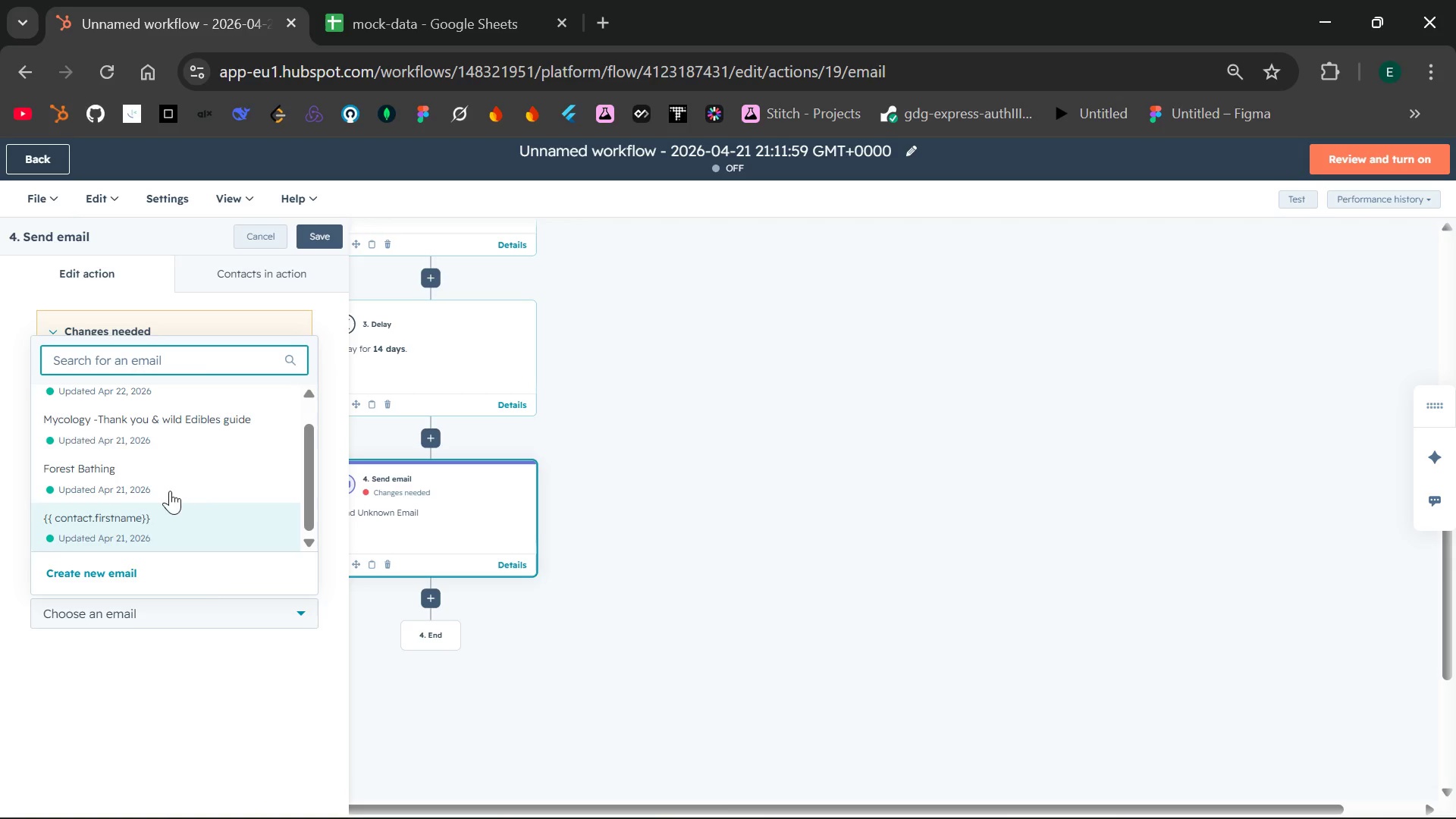 
mouse_move([243, 441])
 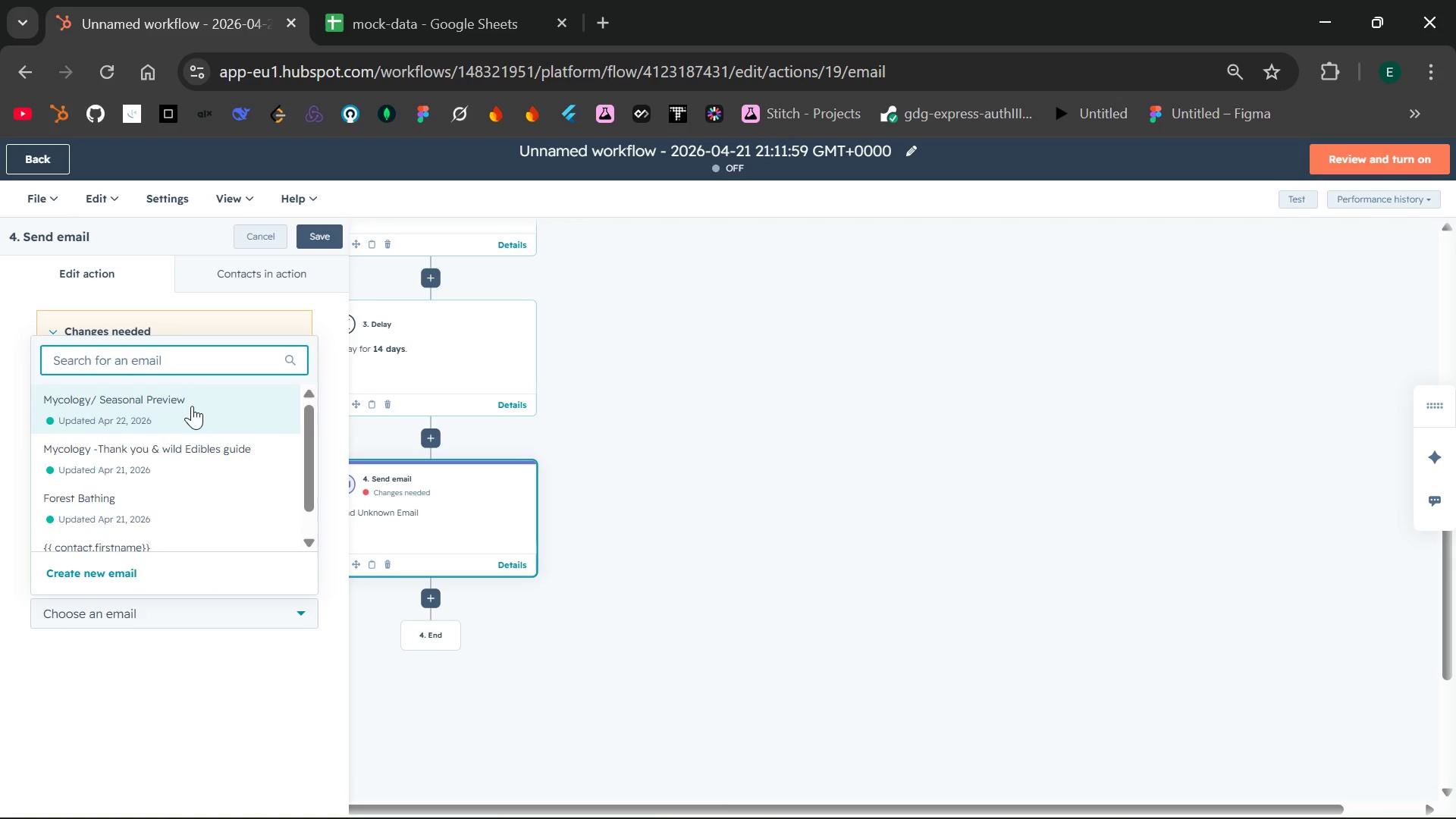 
left_click([192, 406])
 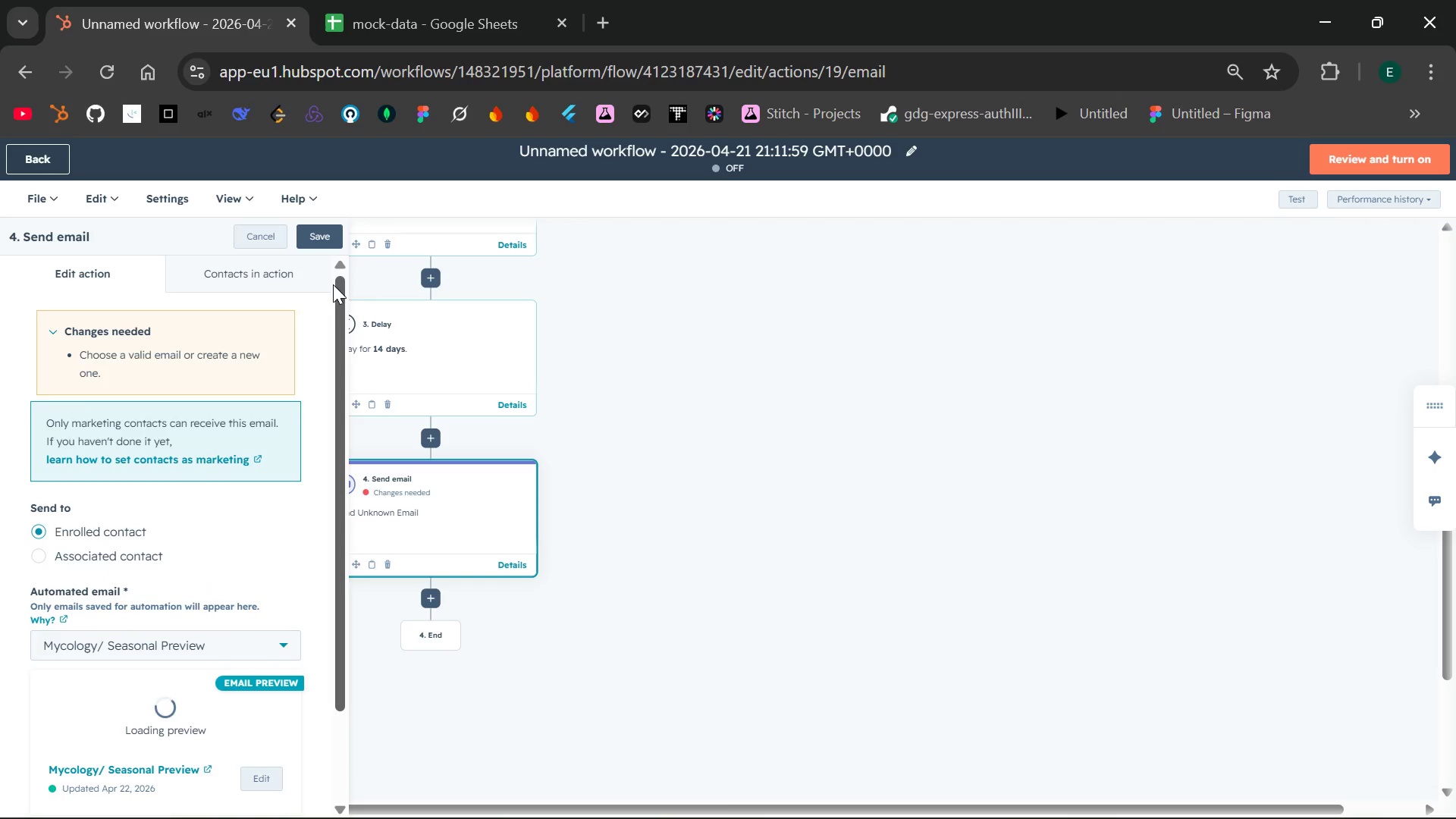 
left_click([318, 239])
 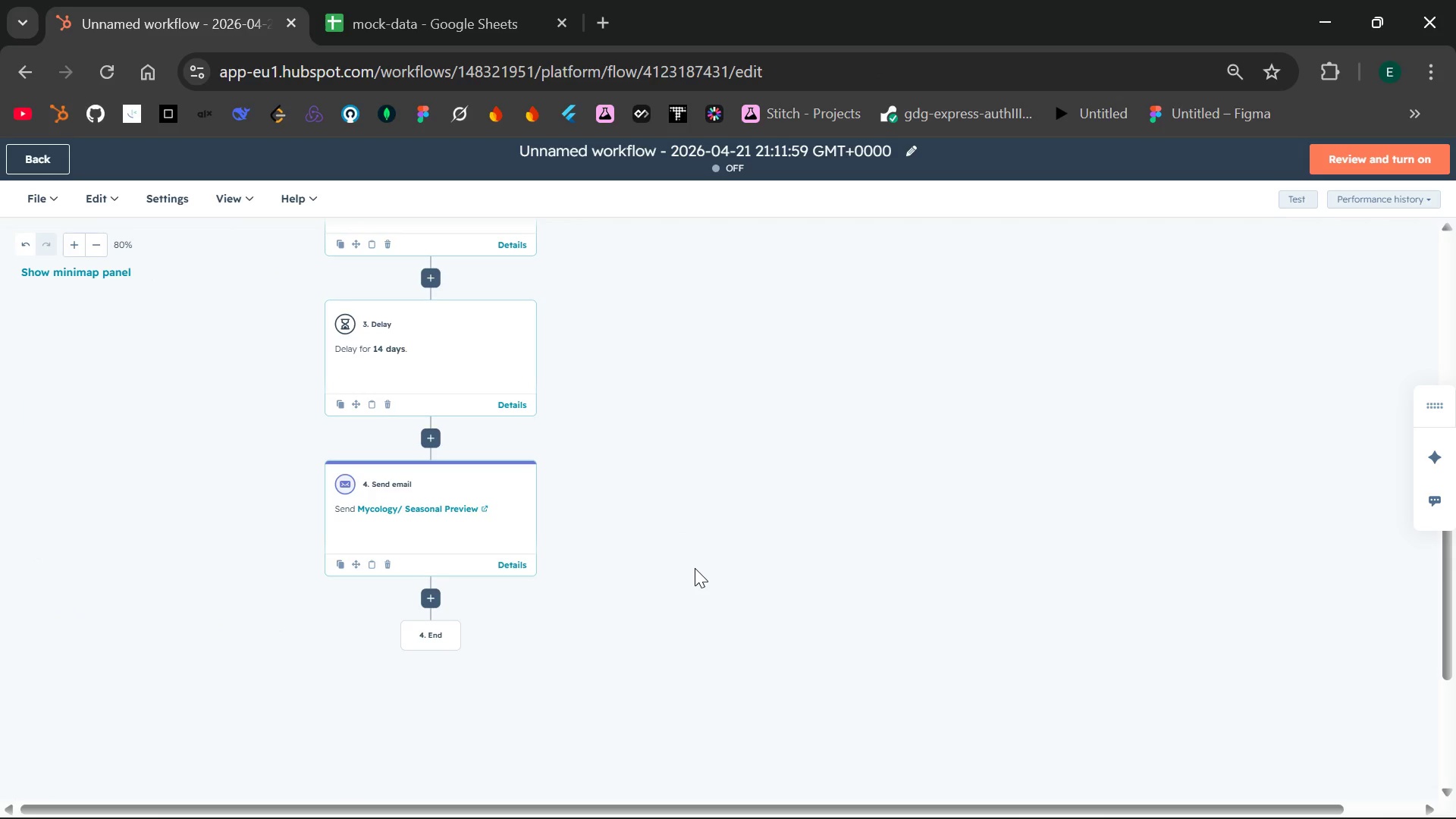 
wait(13.34)
 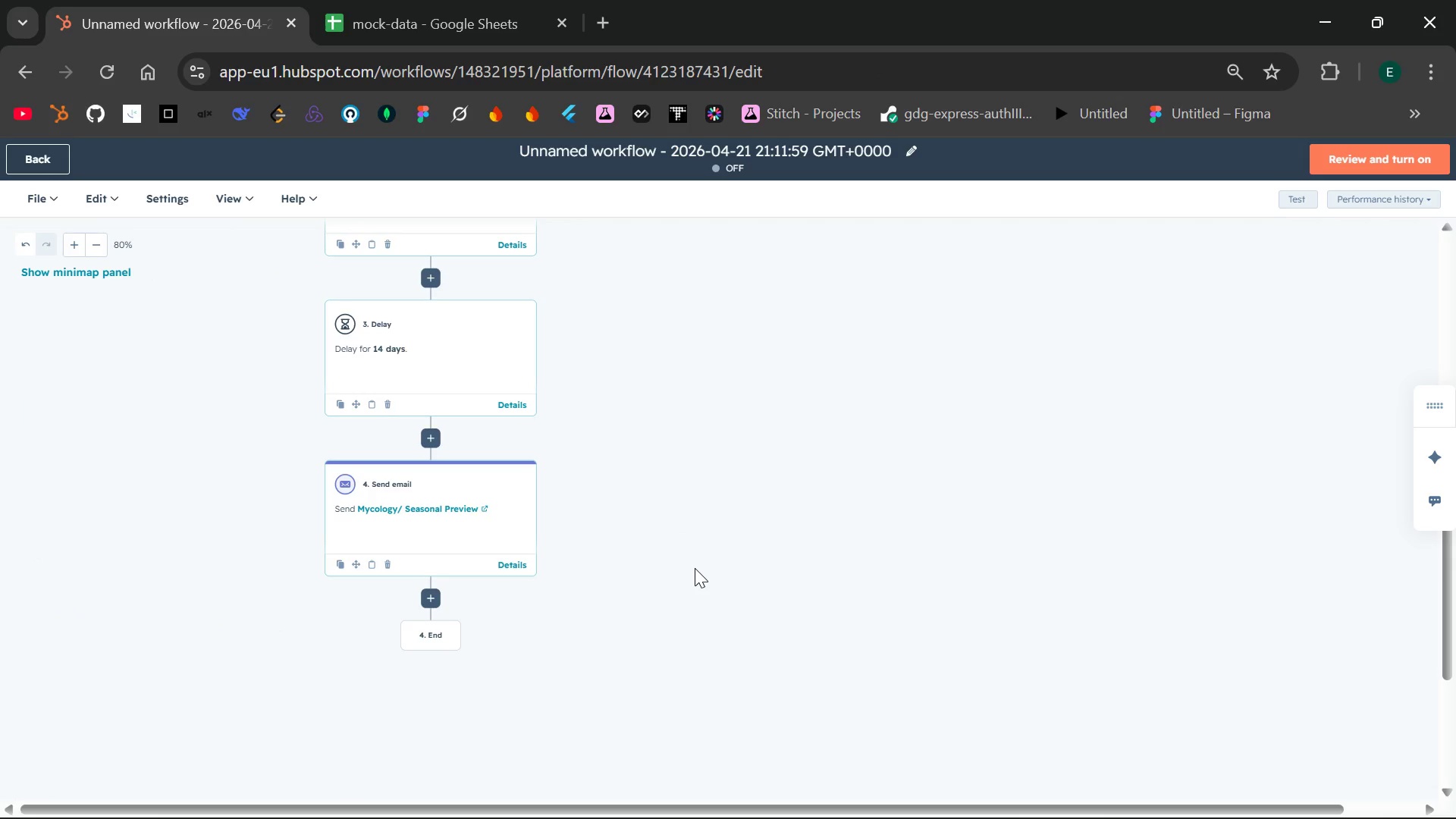 
left_click([437, 599])
 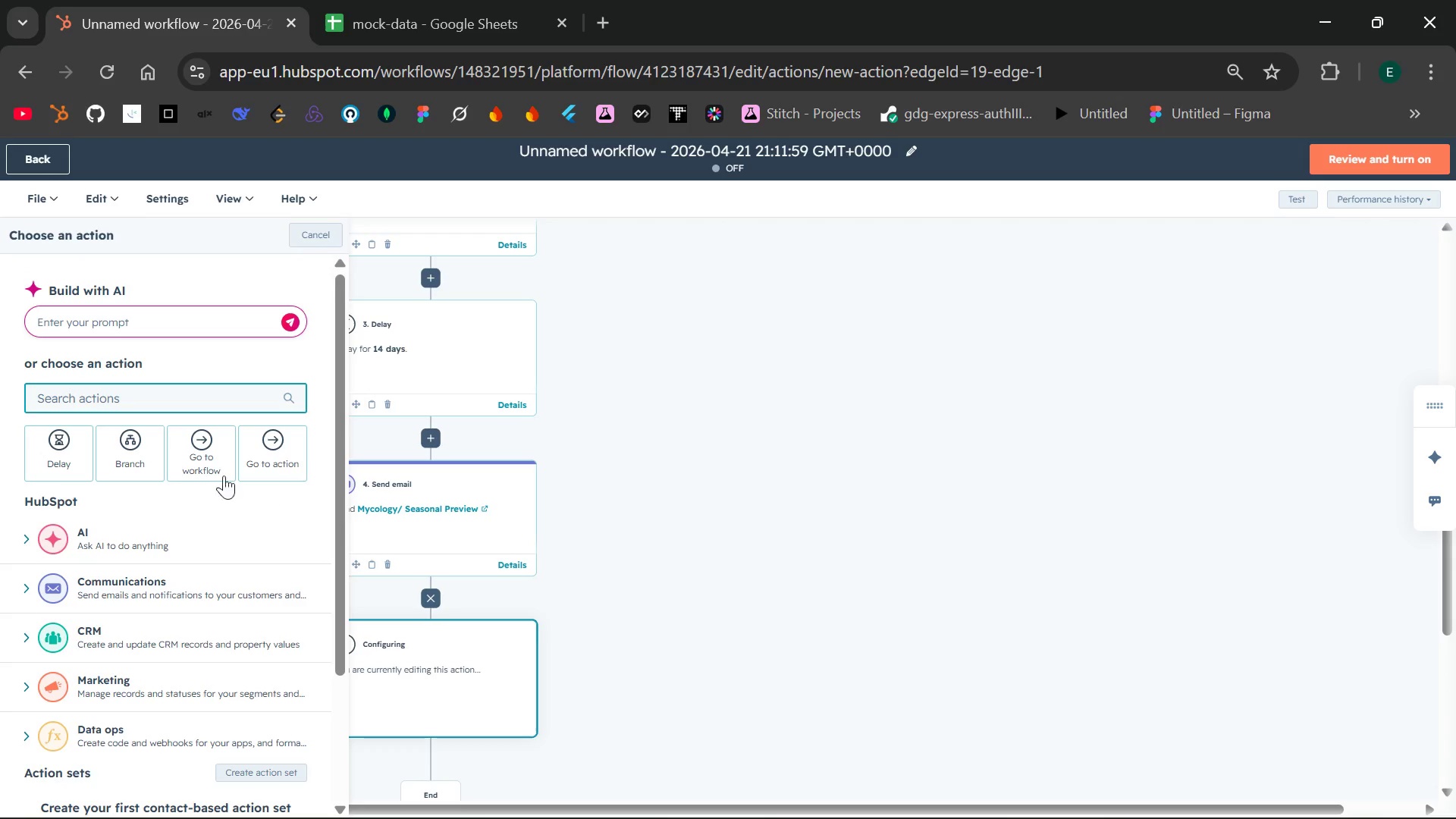 
left_click([80, 459])
 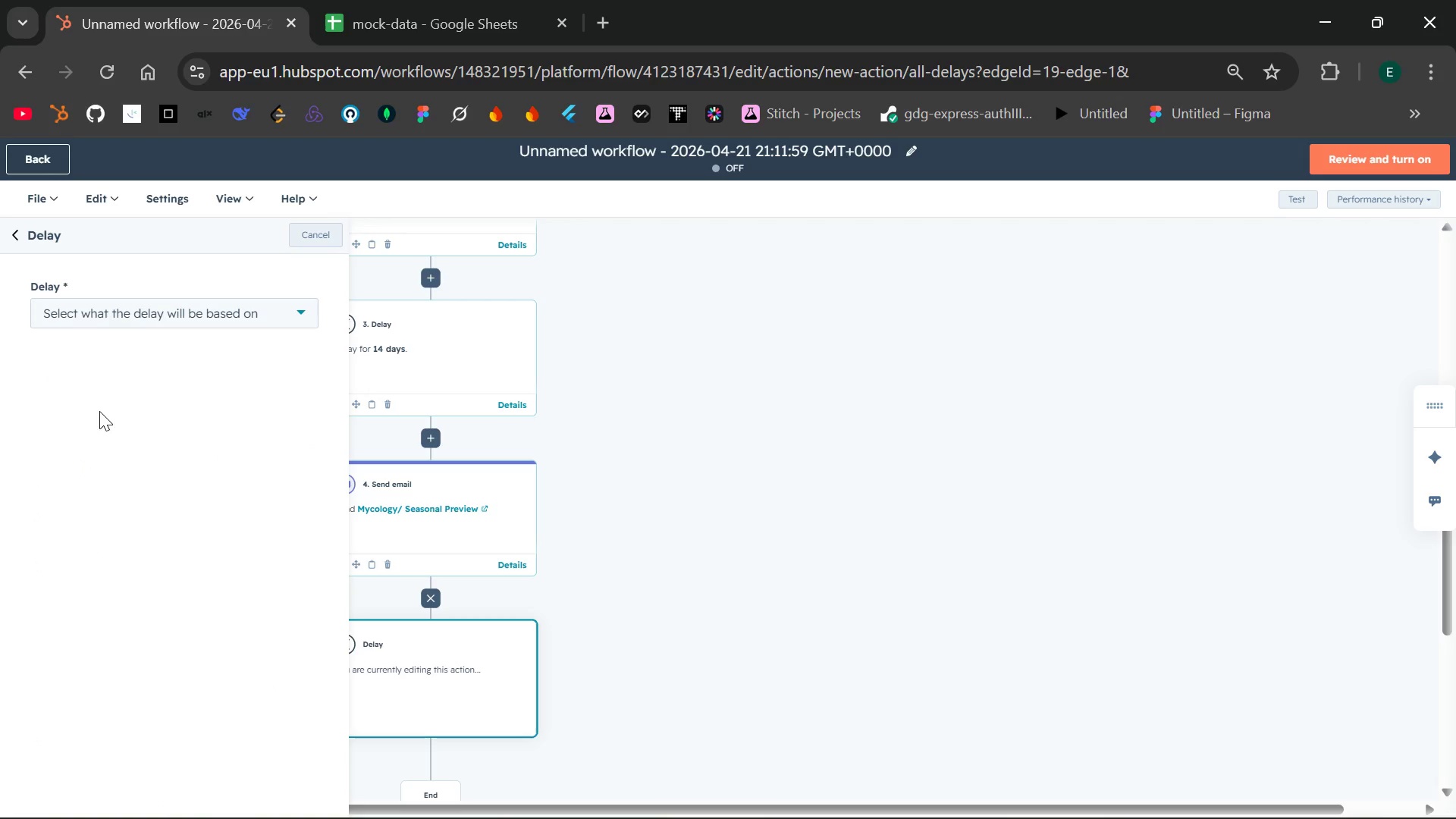 
left_click([270, 315])
 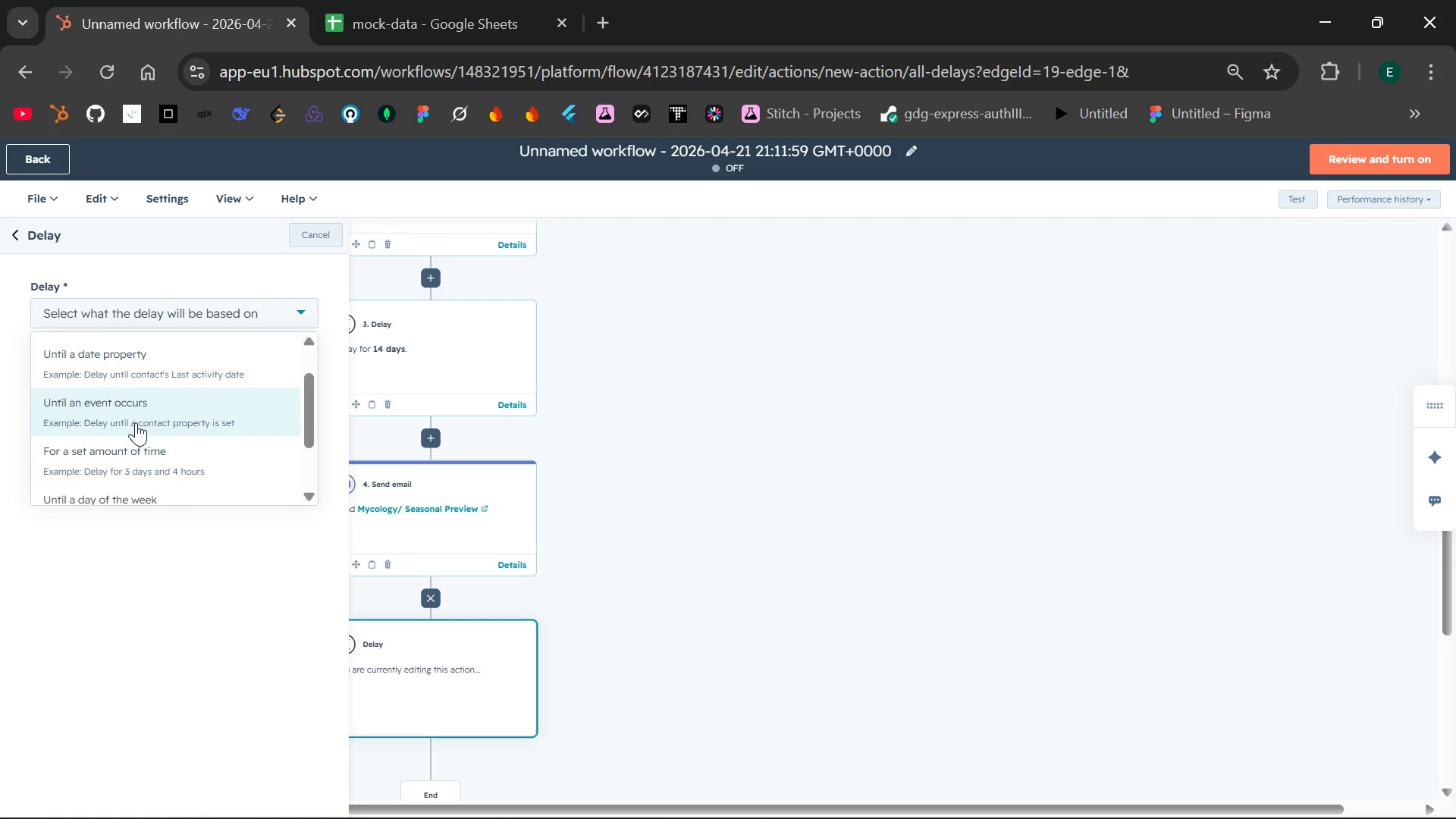 
left_click([112, 453])
 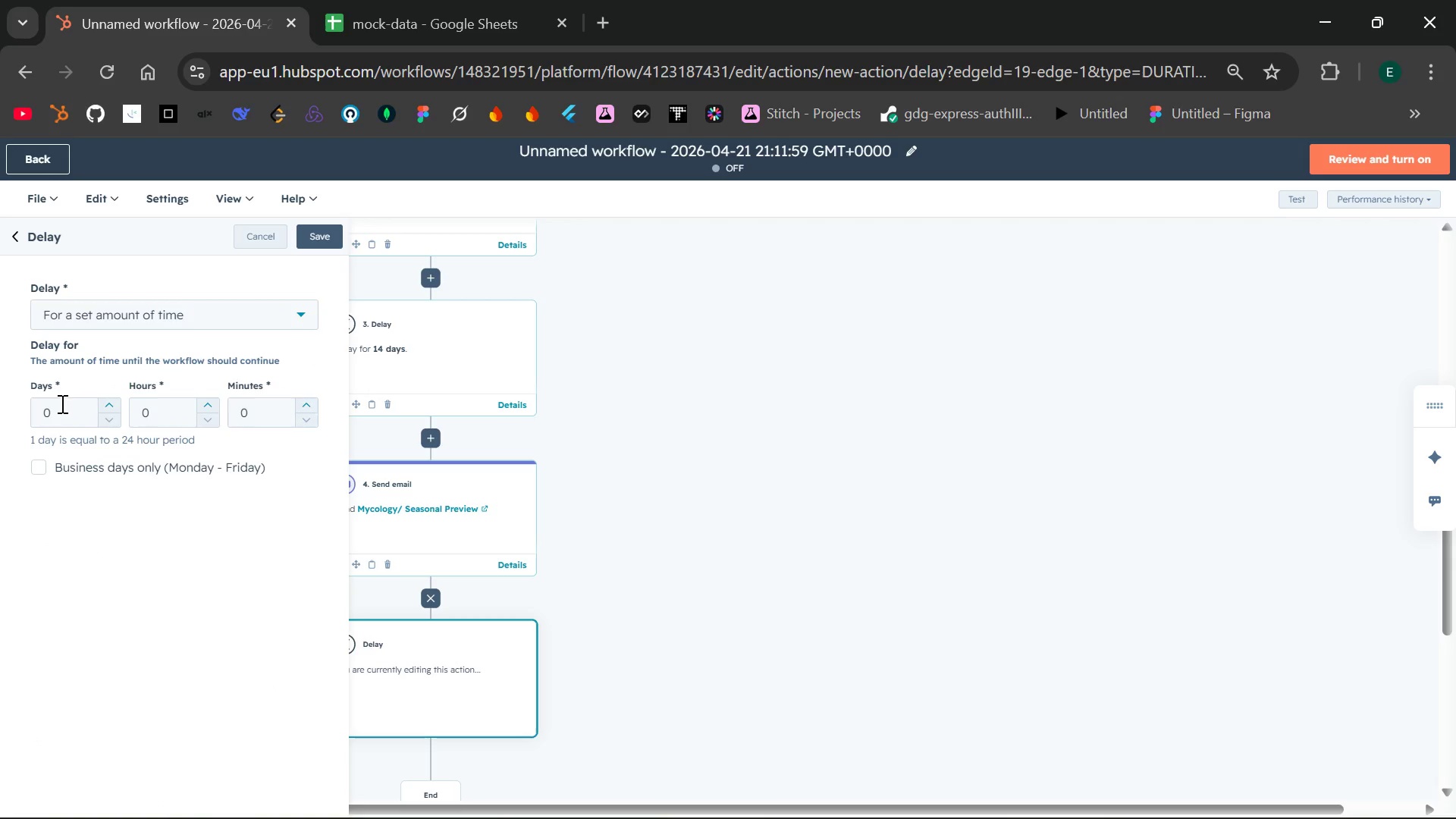 
left_click([64, 407])
 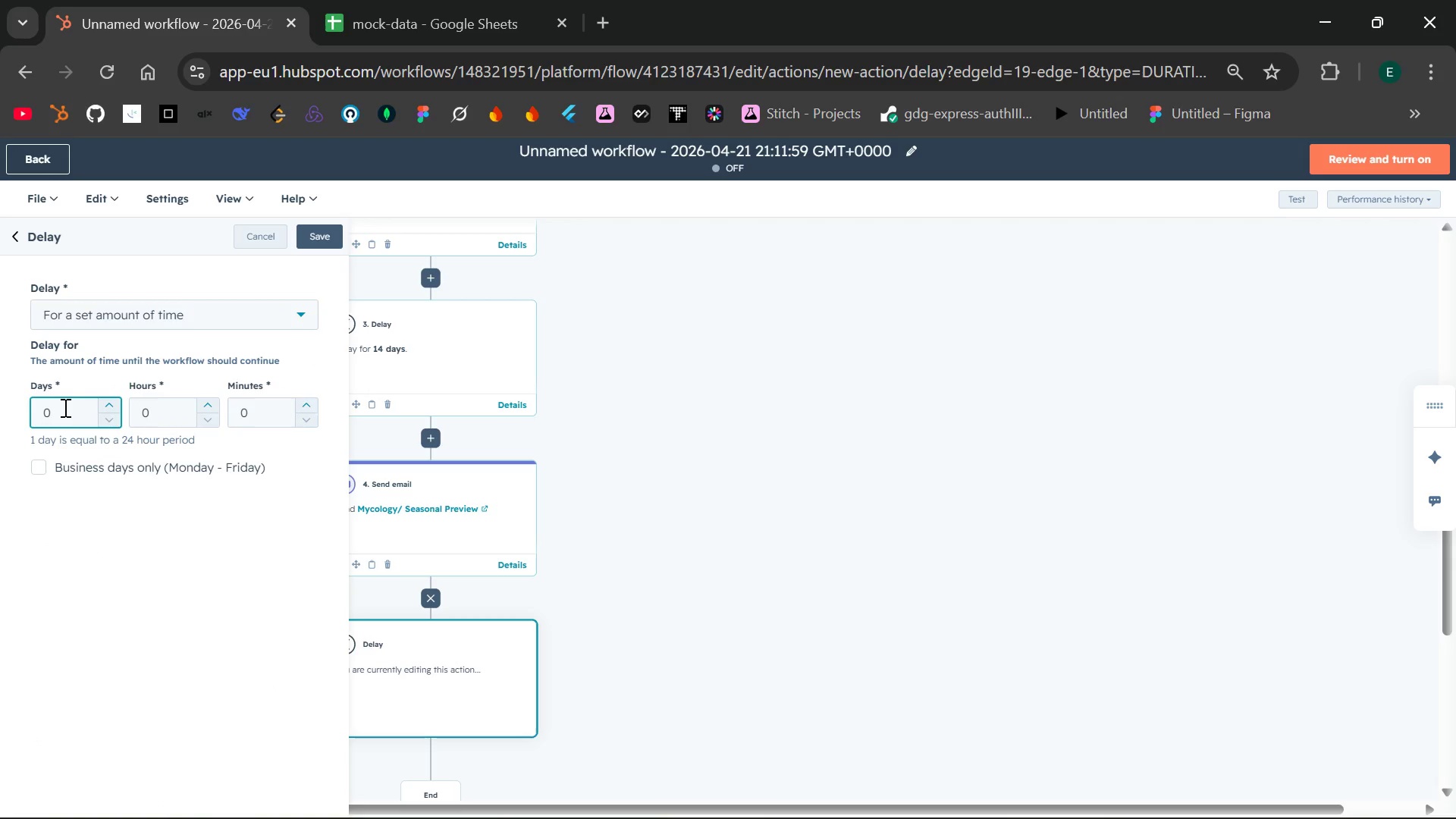 
key(ArrowLeft)
 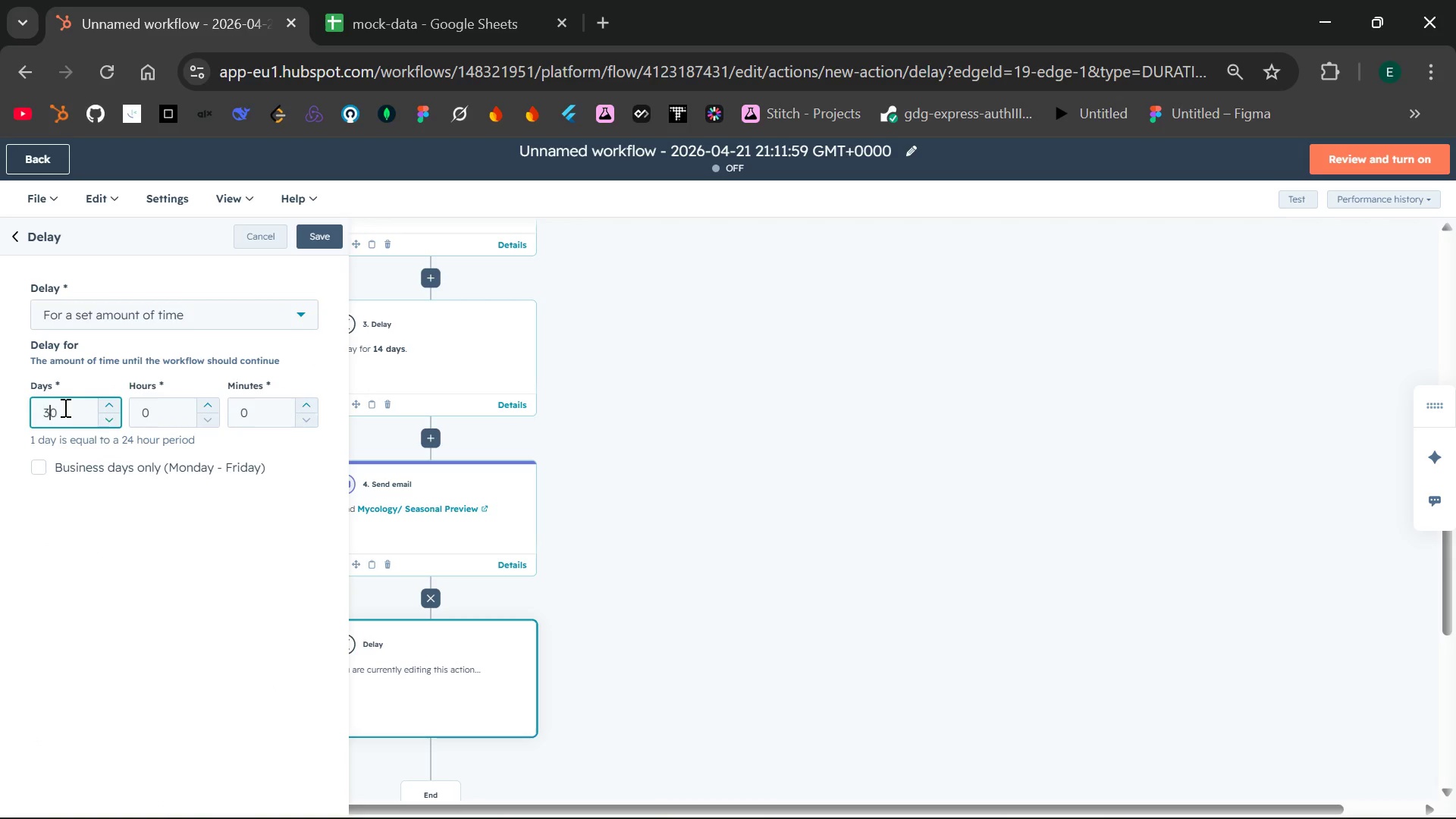 
key(3)
 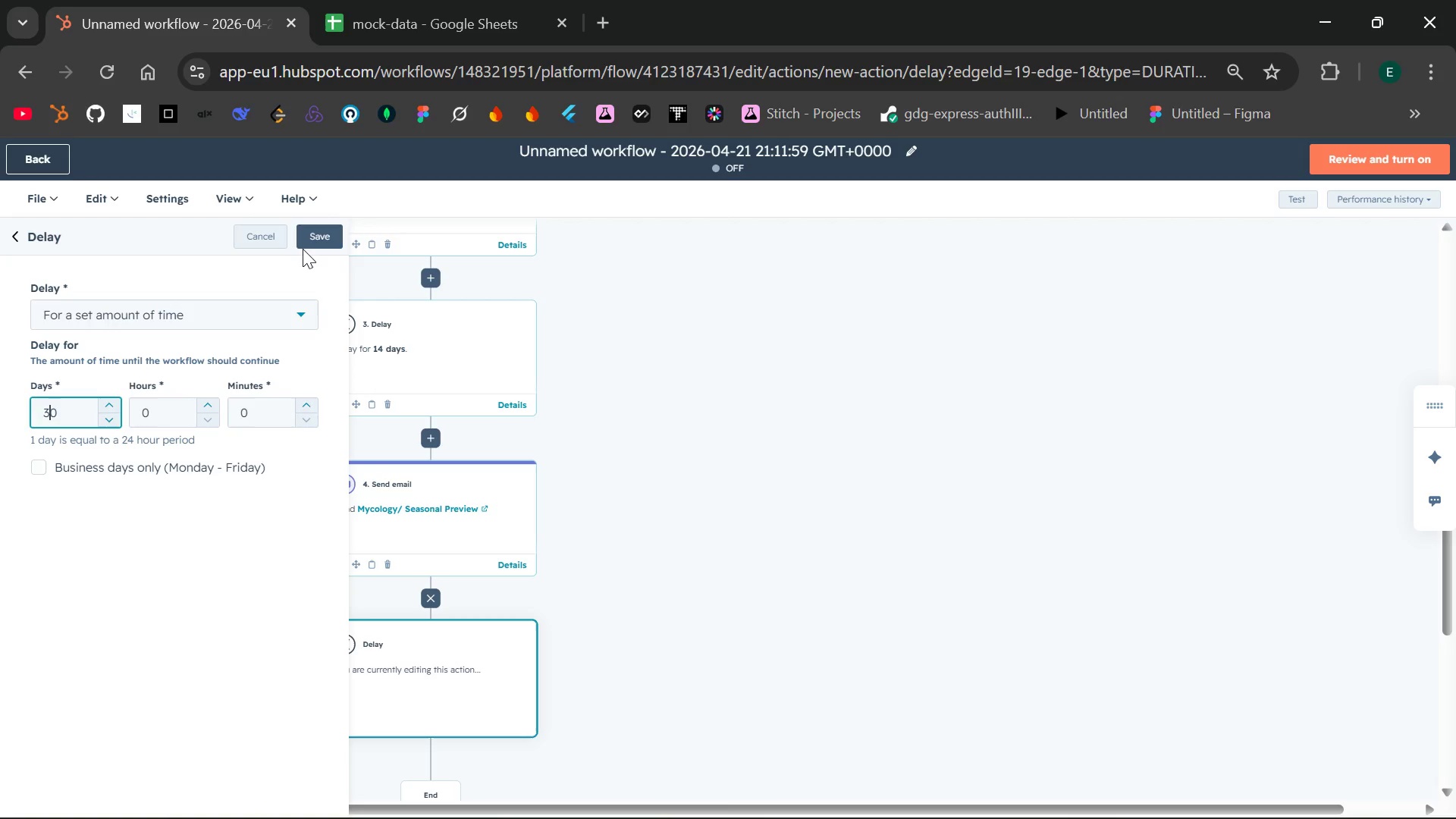 
left_click([312, 240])
 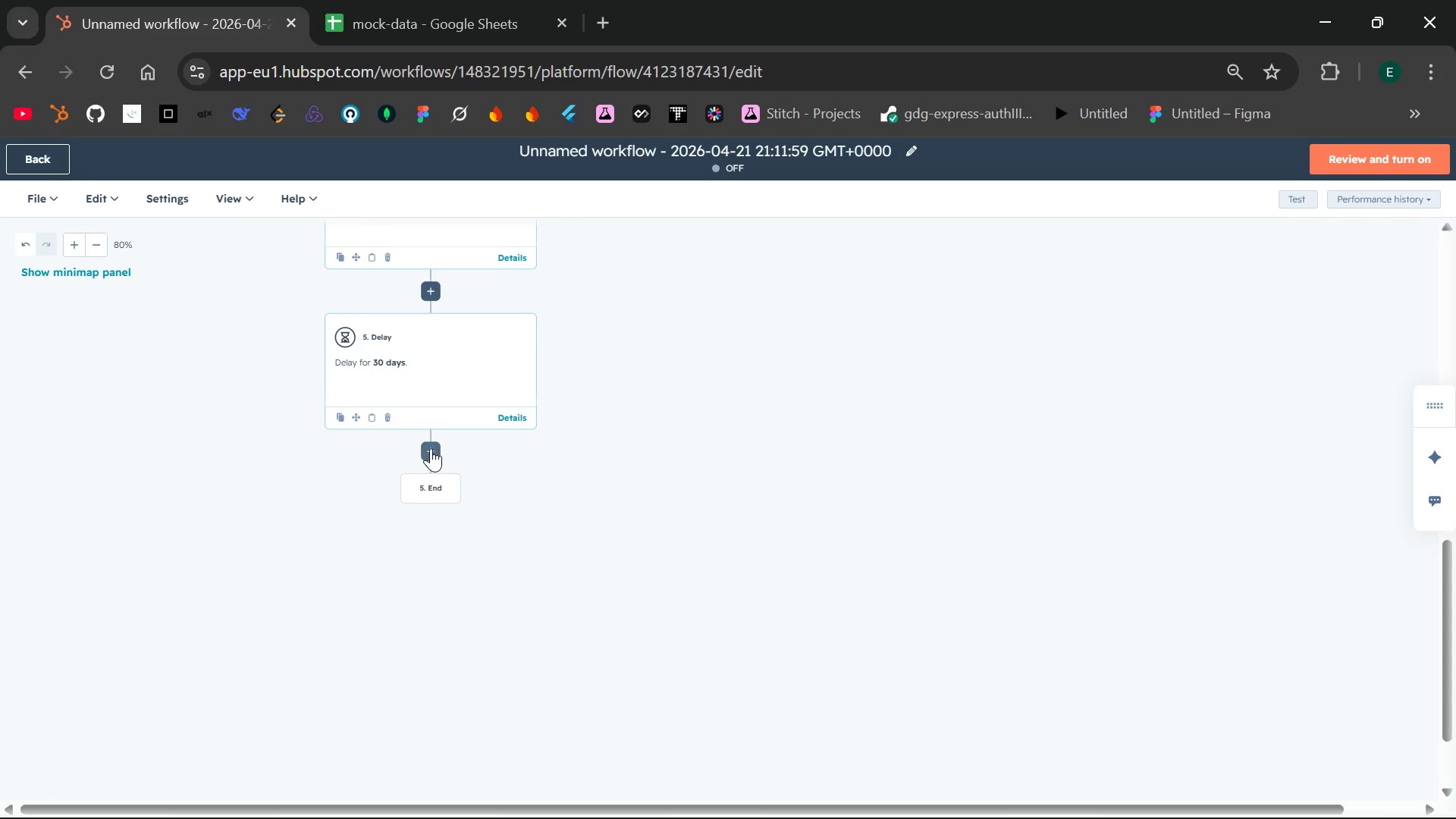 
wait(5.91)
 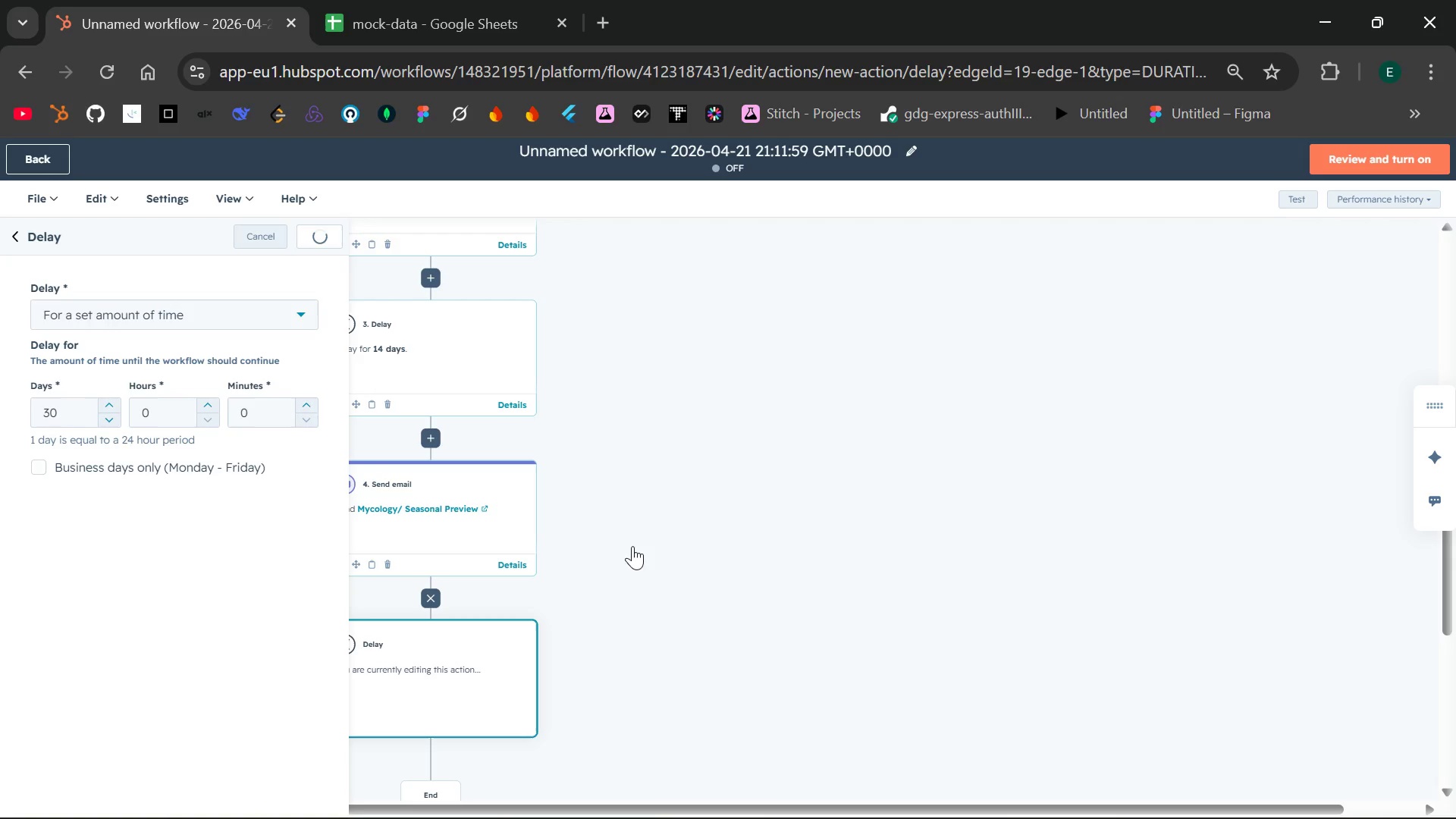 
left_click([429, 448])
 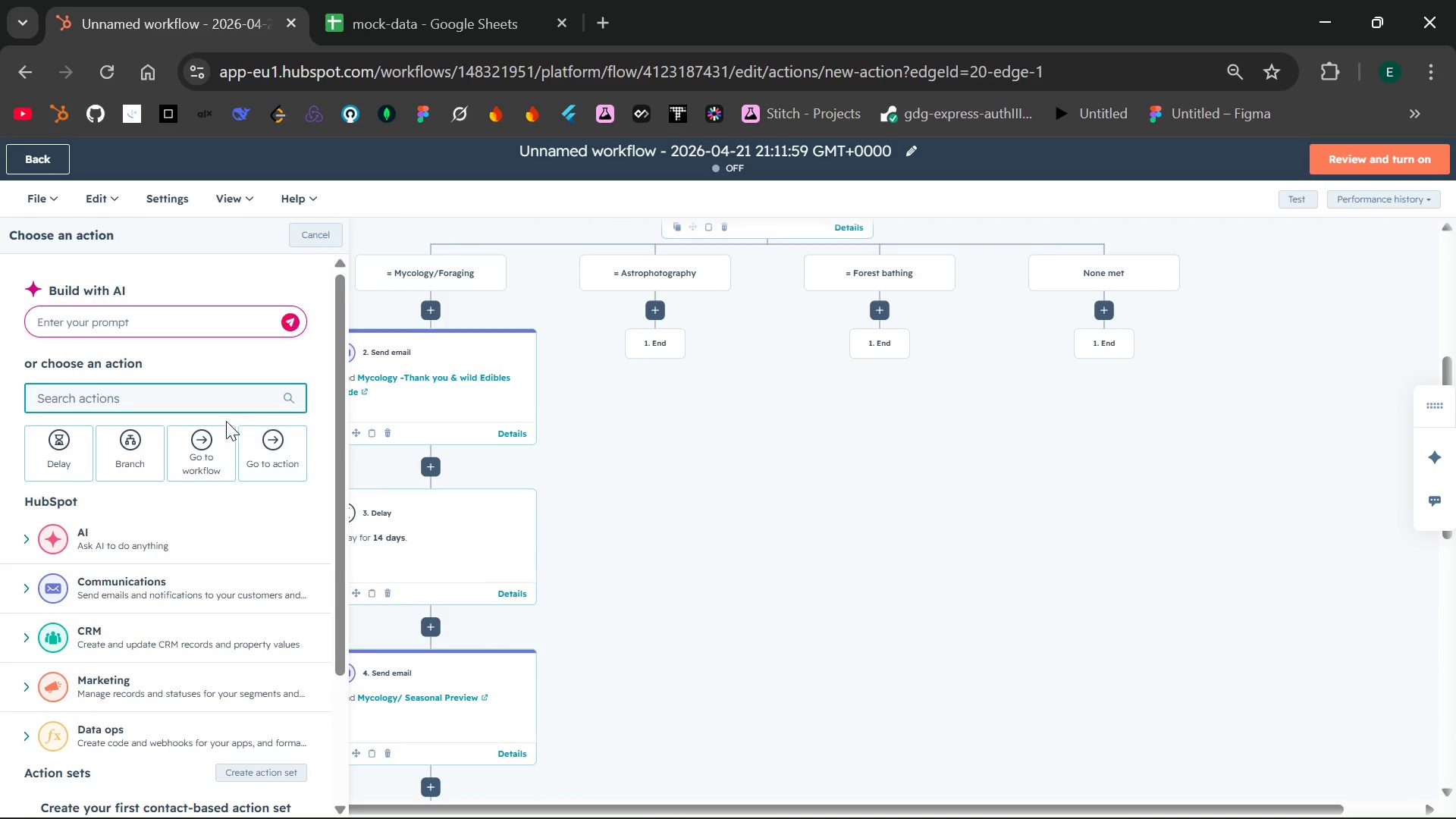 
type(send)
 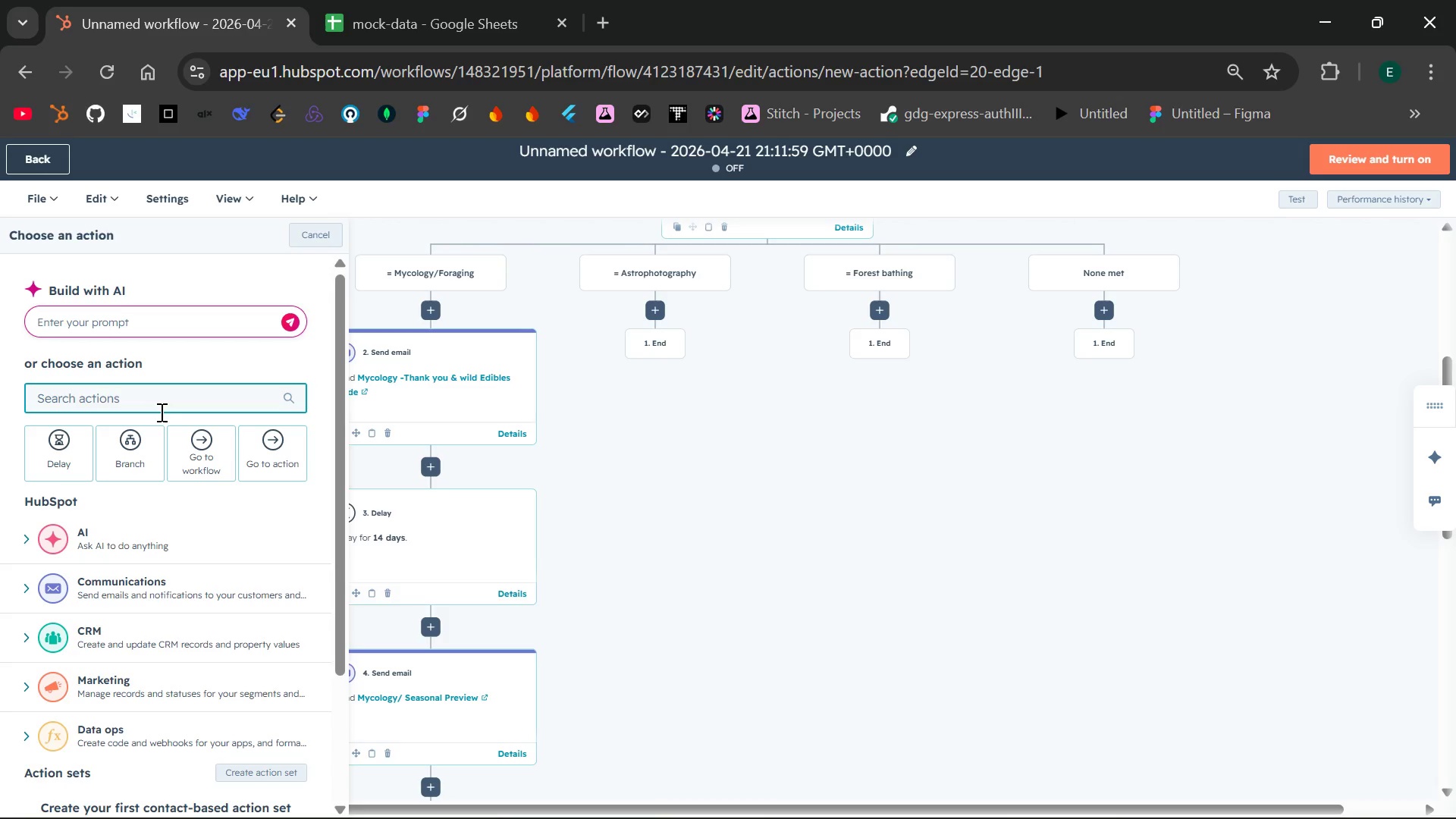 
mouse_move([110, 422])
 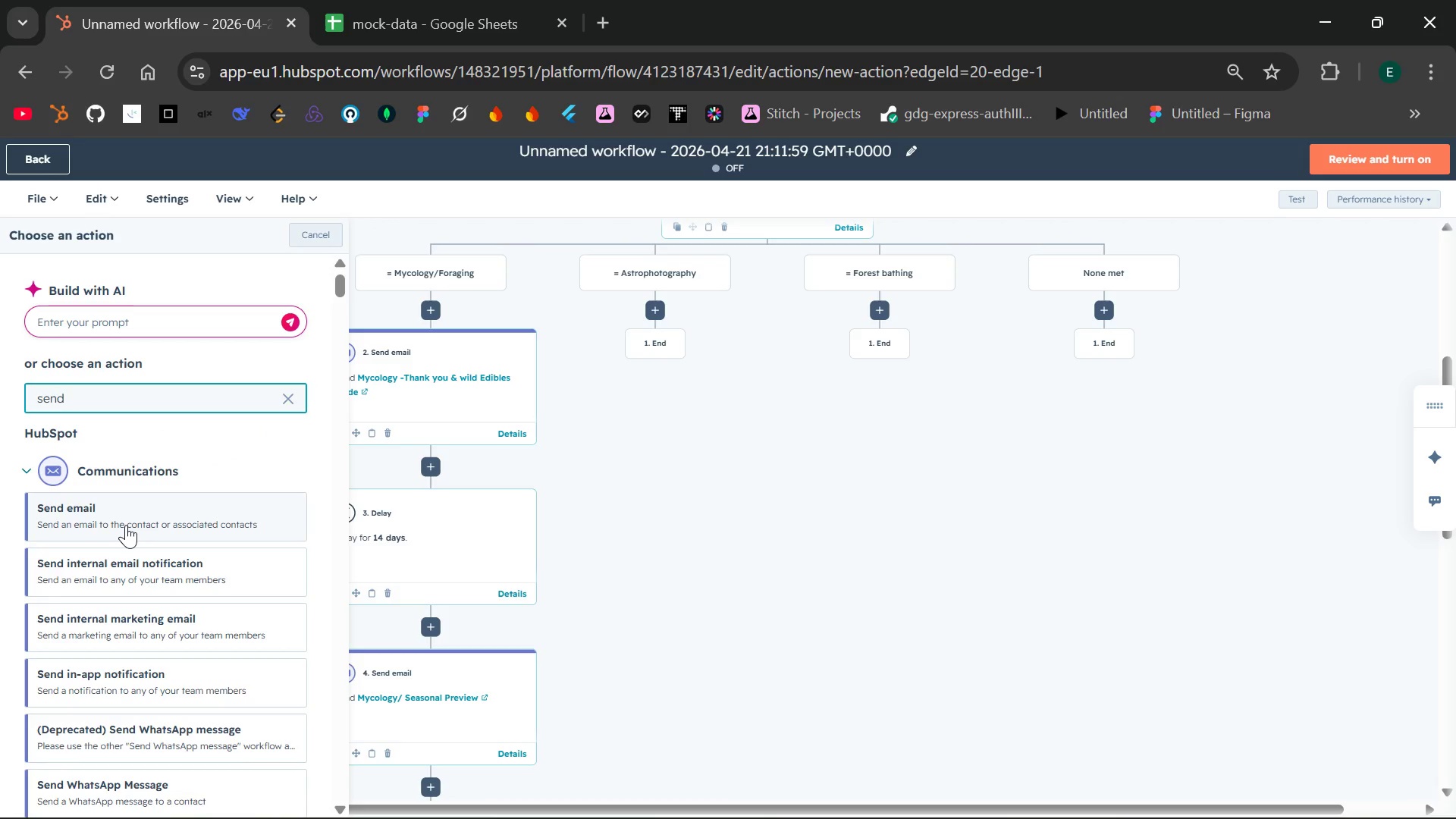 
left_click([126, 525])
 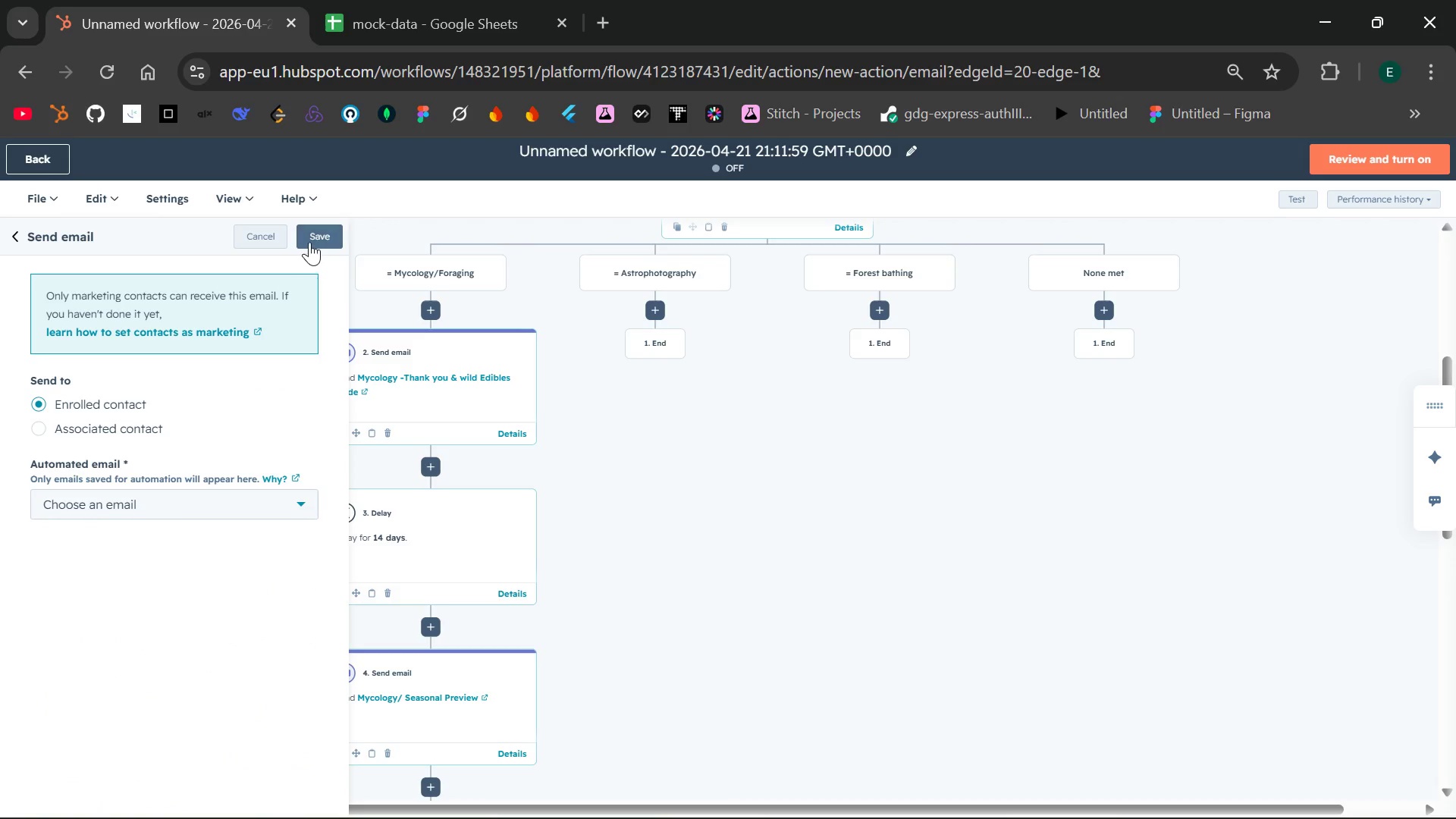 
left_click([297, 500])
 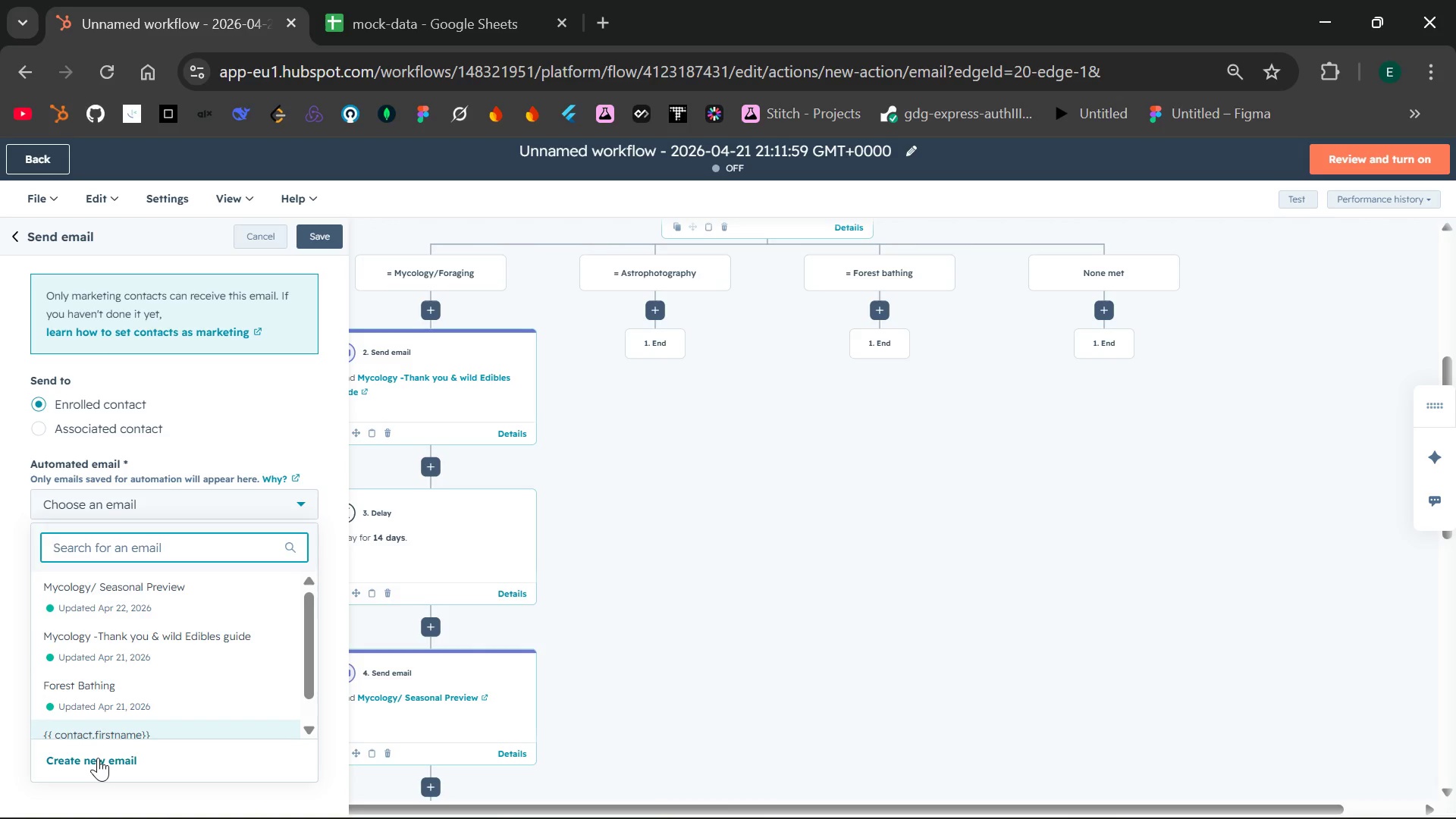 
left_click([98, 758])
 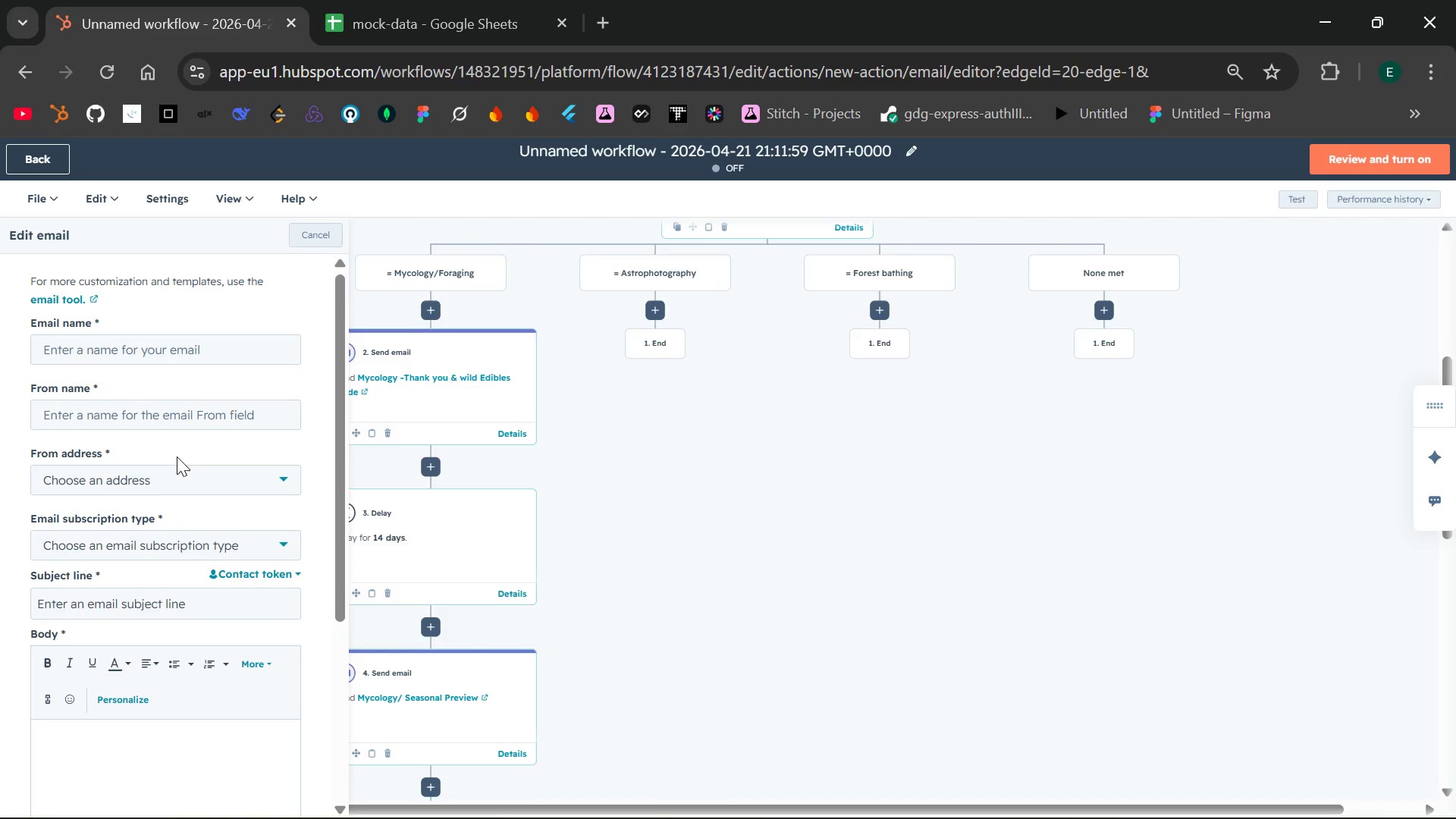 
wait(11.28)
 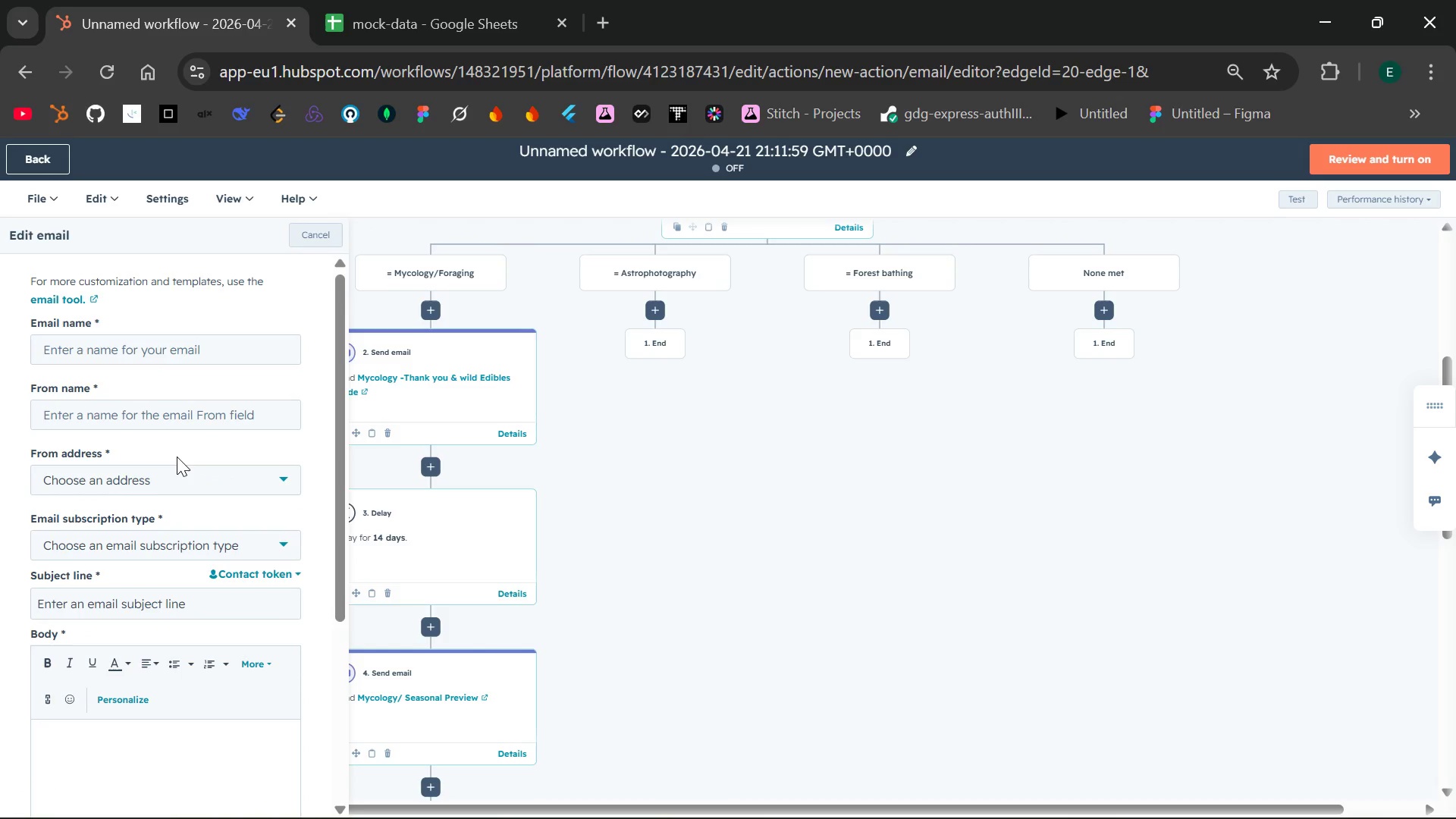 
left_click([187, 352])
 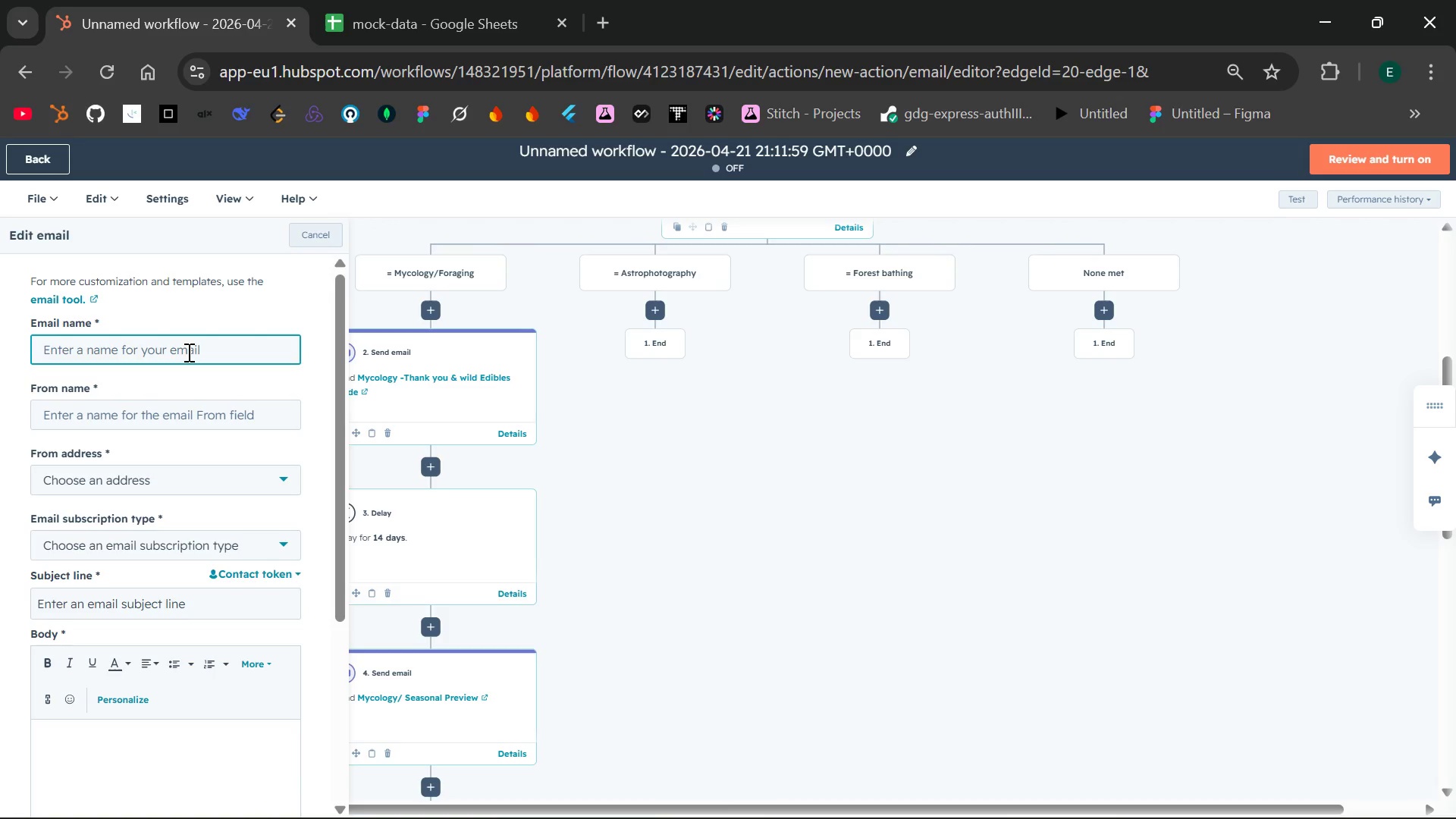 
type(m)
key(Backspace)
type(Mycology/ Id Giu)
key(Backspace)
key(Backspace)
type(uid)
 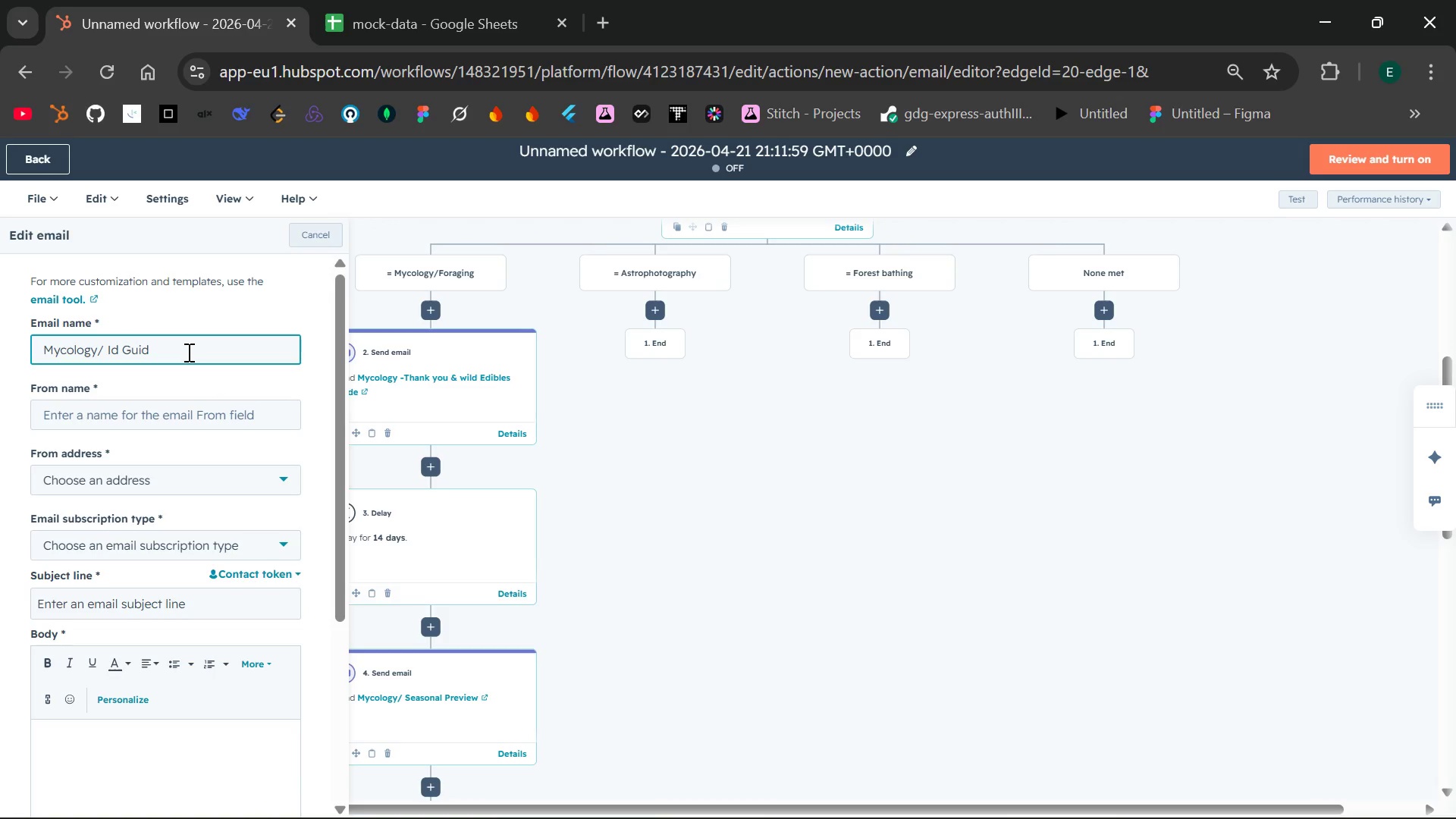 
left_click([158, 413])
 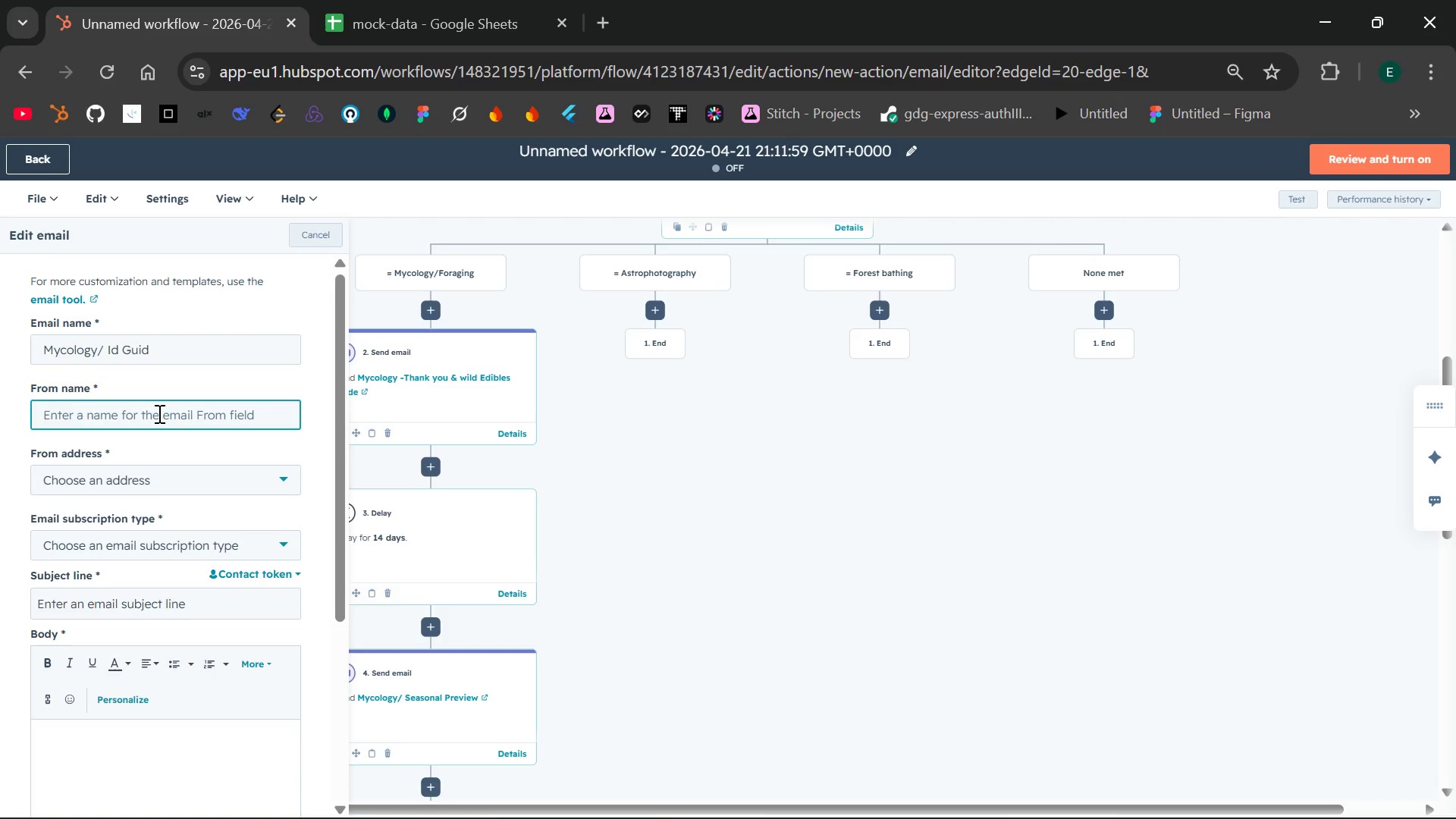 
type(Celestial Yi)
key(Backspace)
type(urts)
 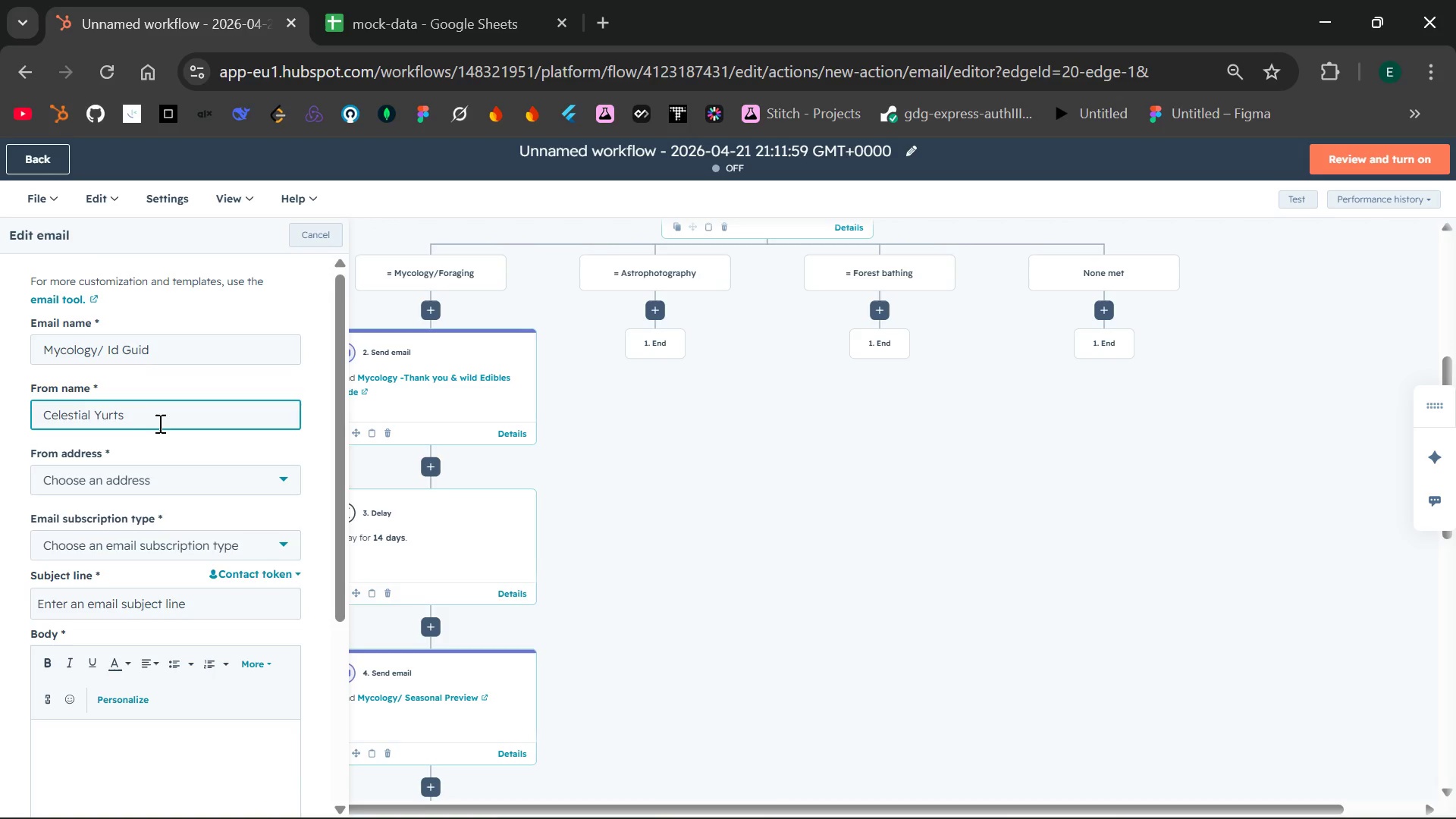 
left_click([180, 481])
 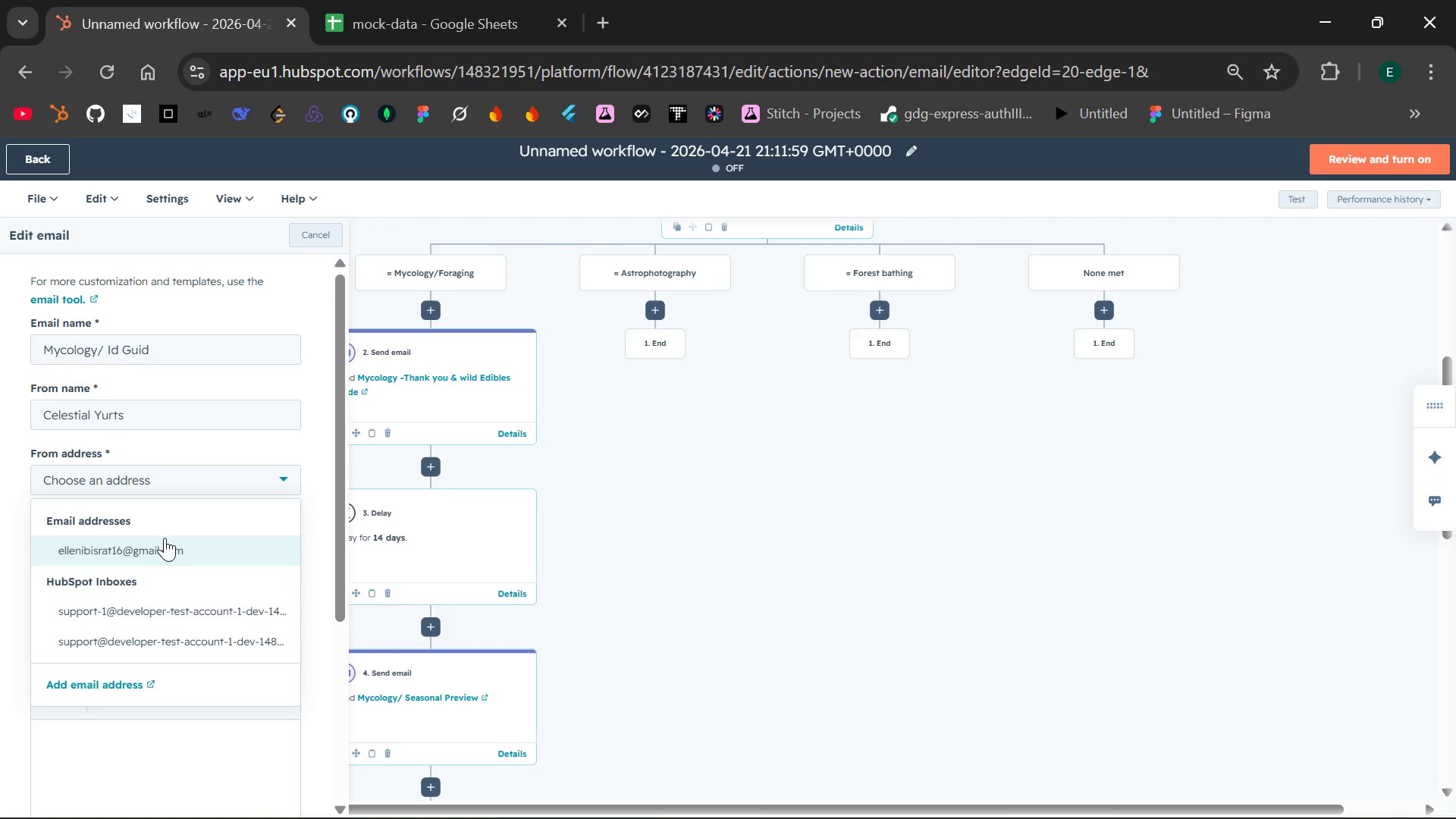 
left_click([165, 538])
 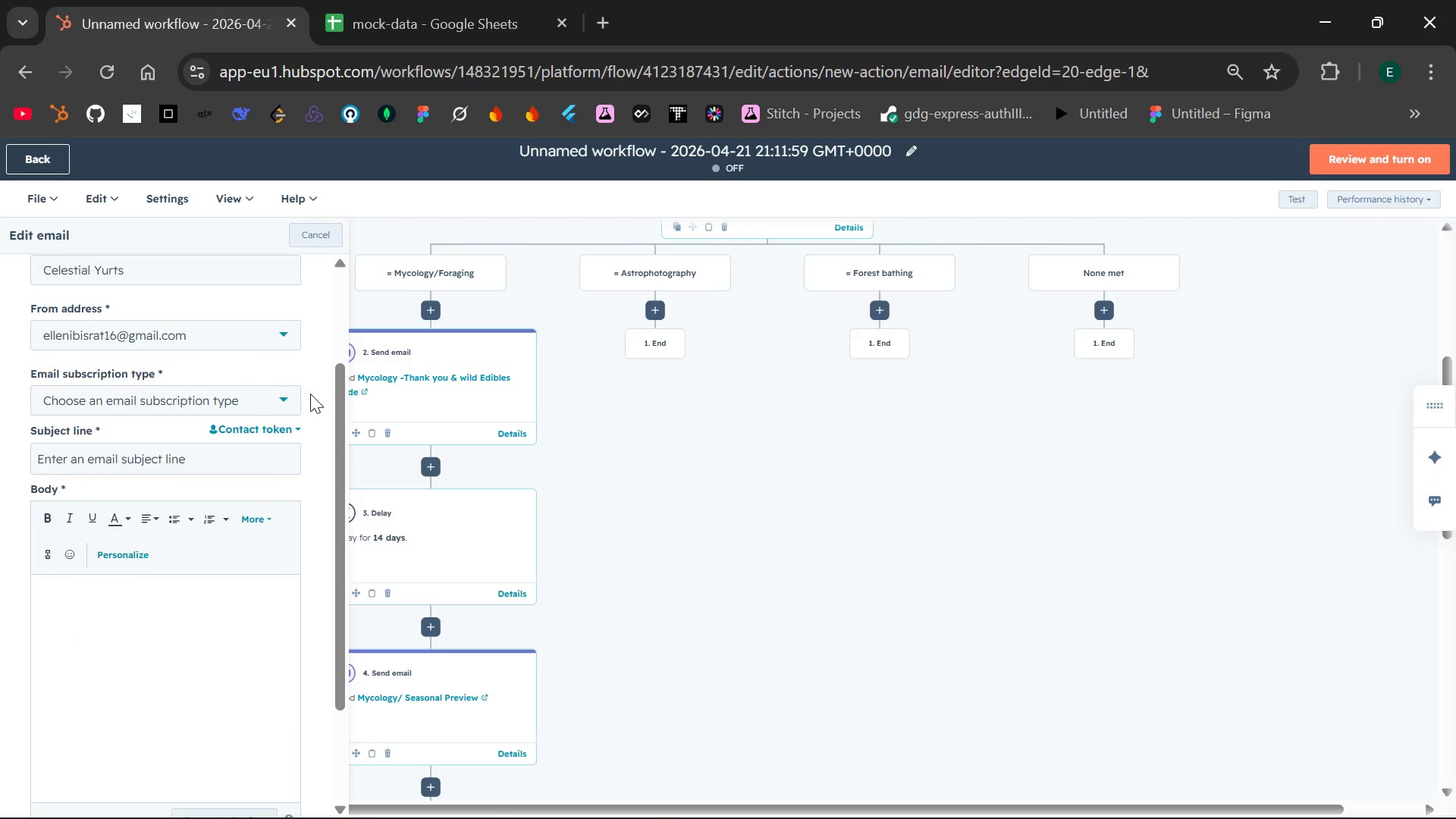 
left_click([284, 400])
 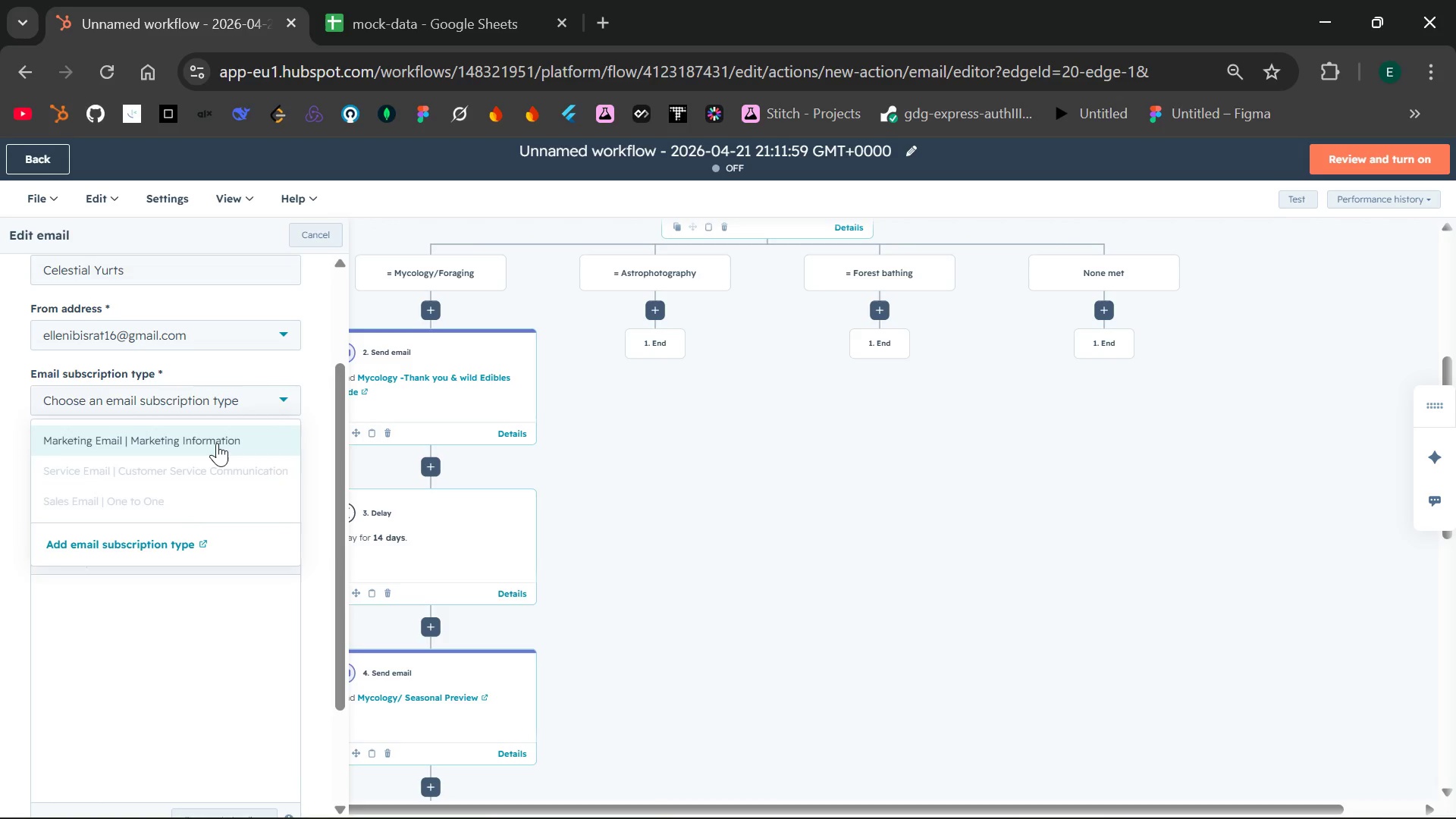 
left_click([217, 443])
 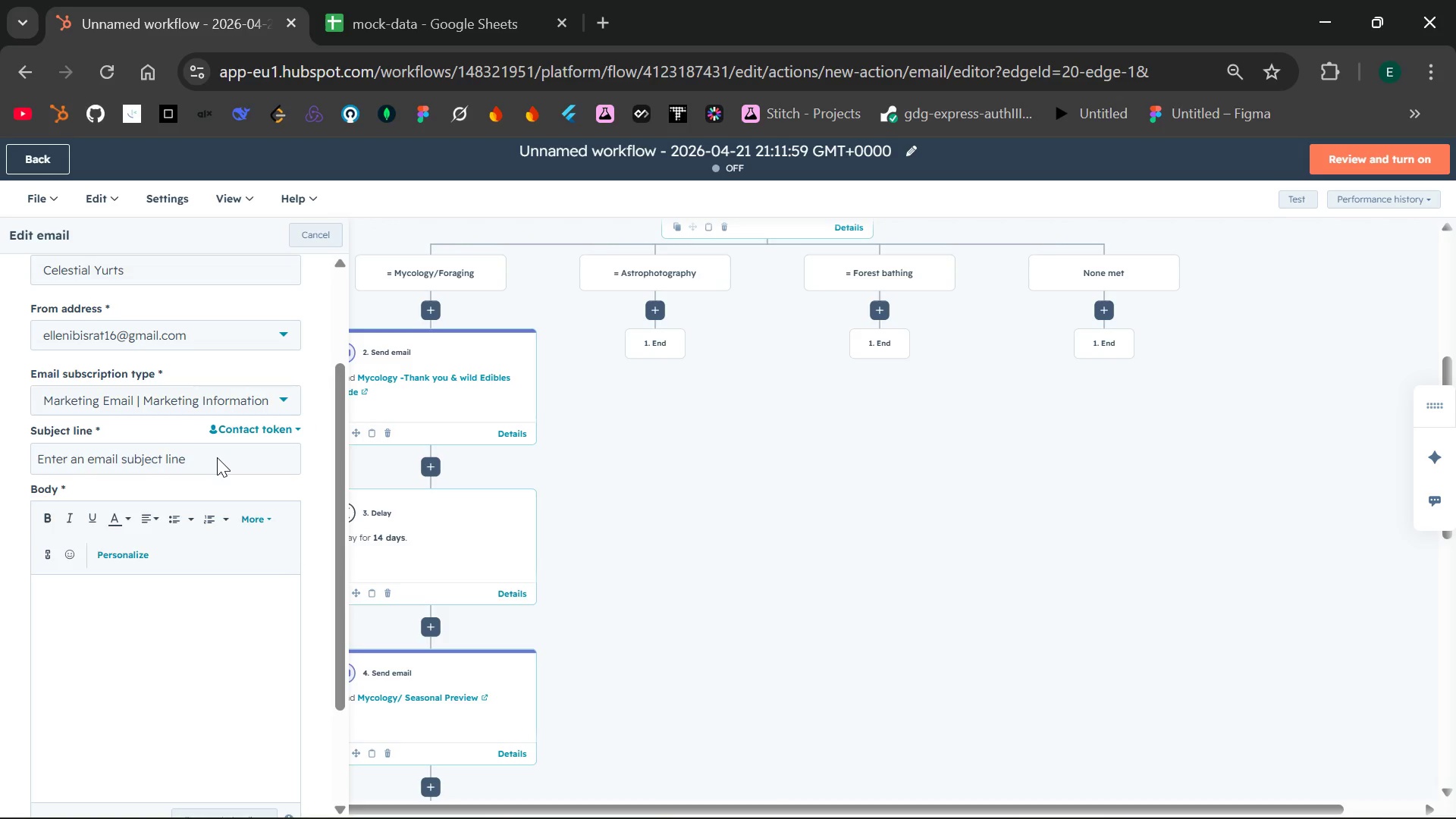 
left_click([217, 457])
 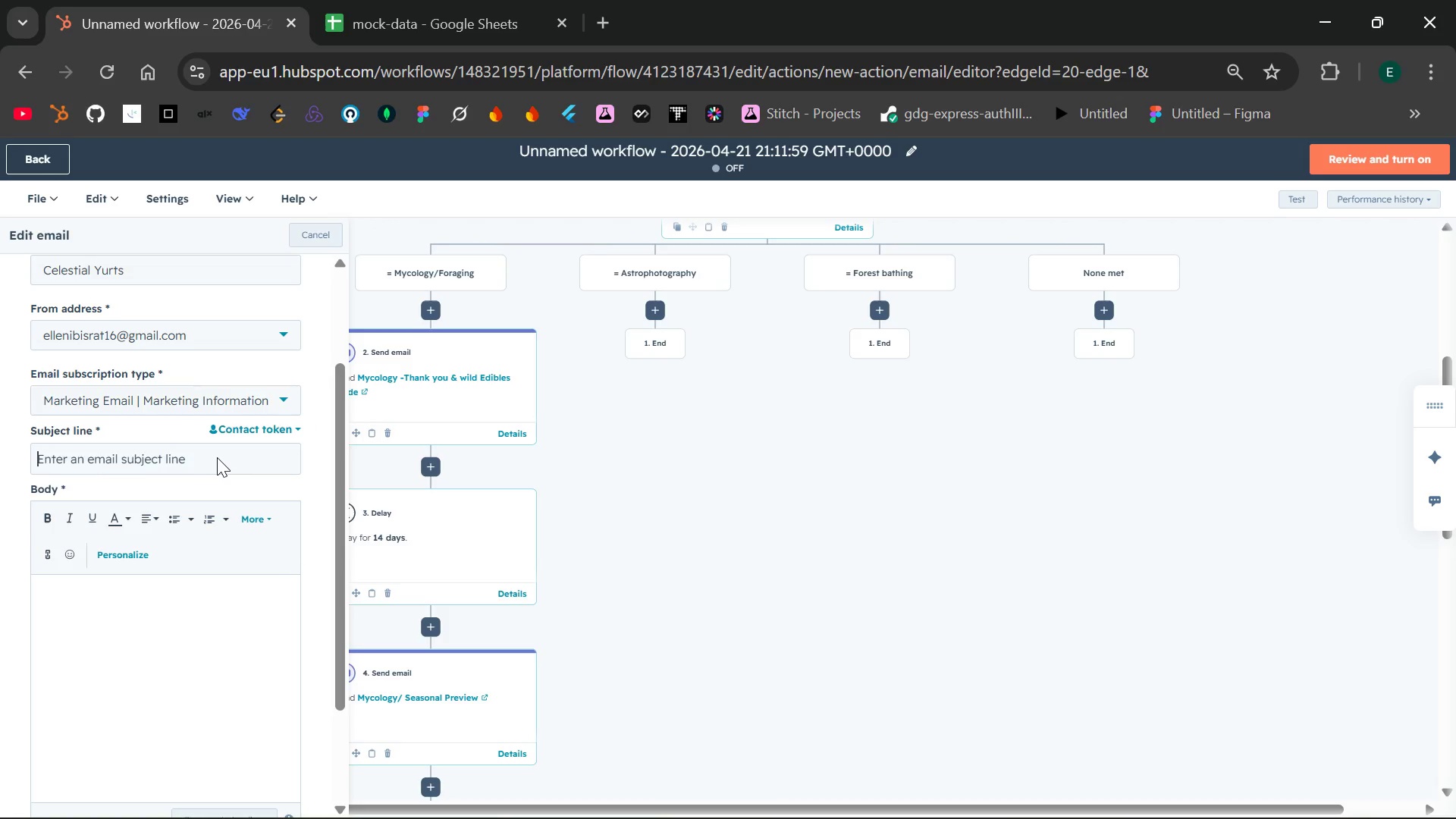 
type({{contact.firstname}})
 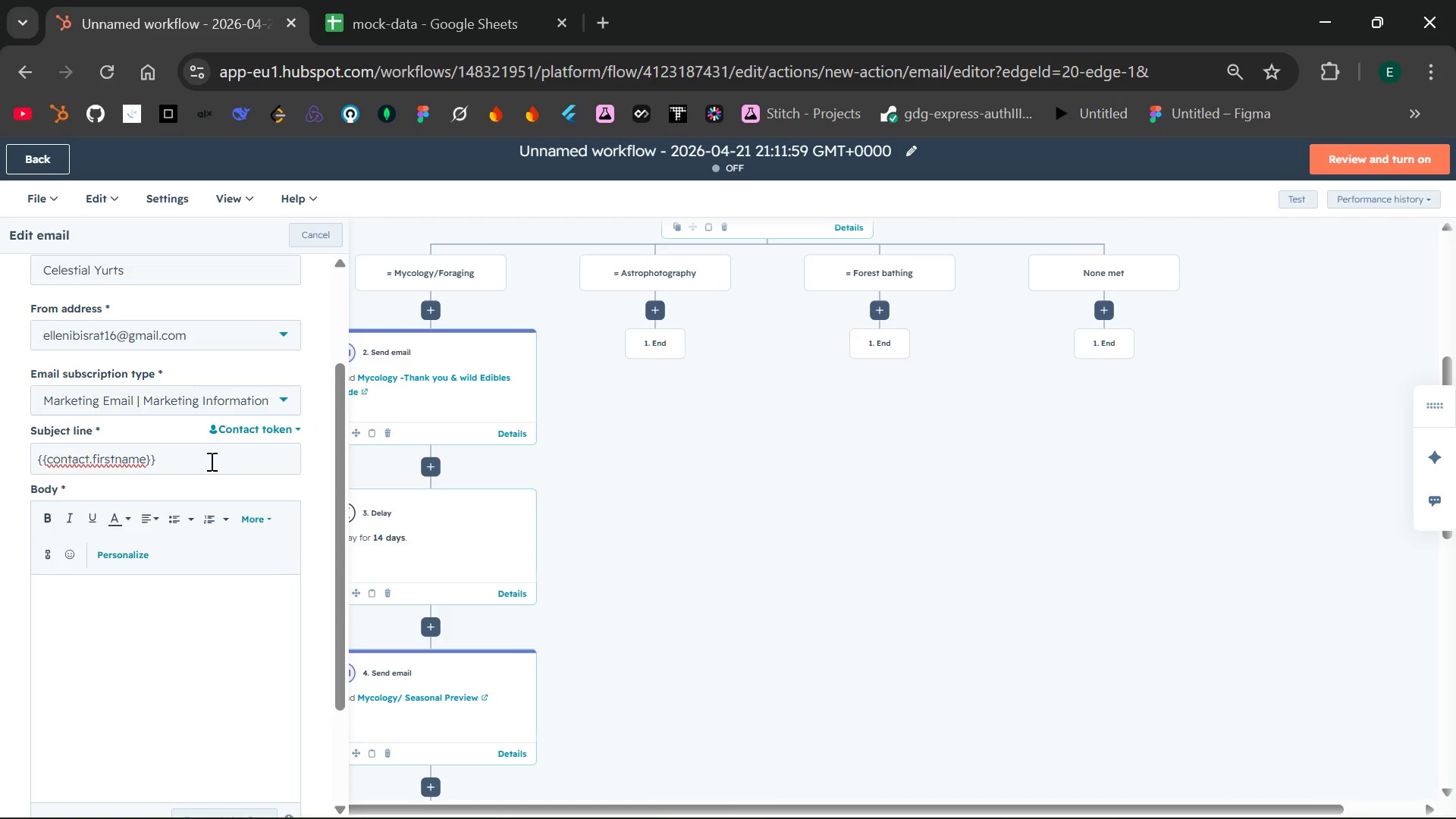 
left_click_drag(start_coordinate=[210, 461], to_coordinate=[29, 457])
 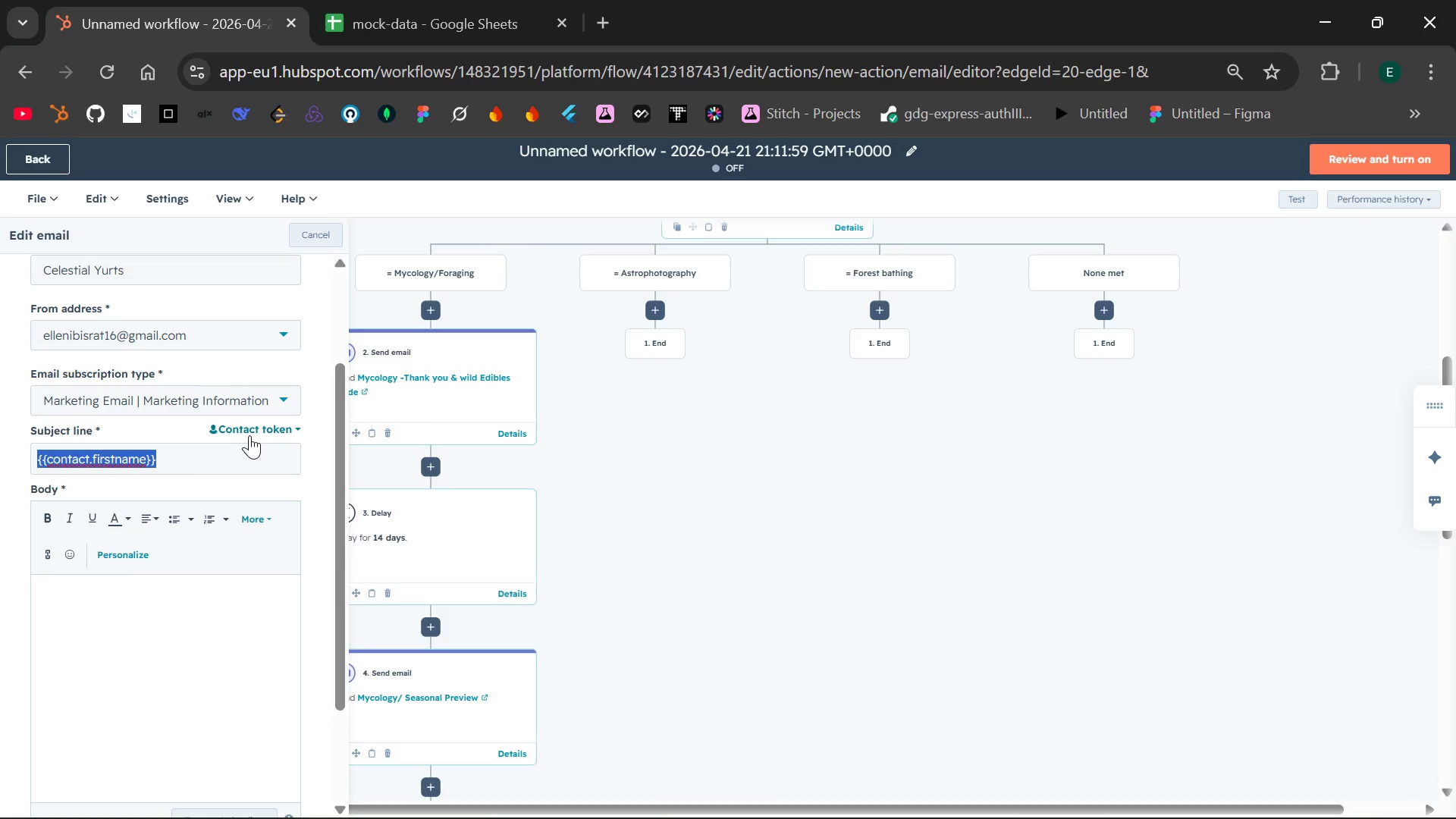 
left_click([249, 435])
 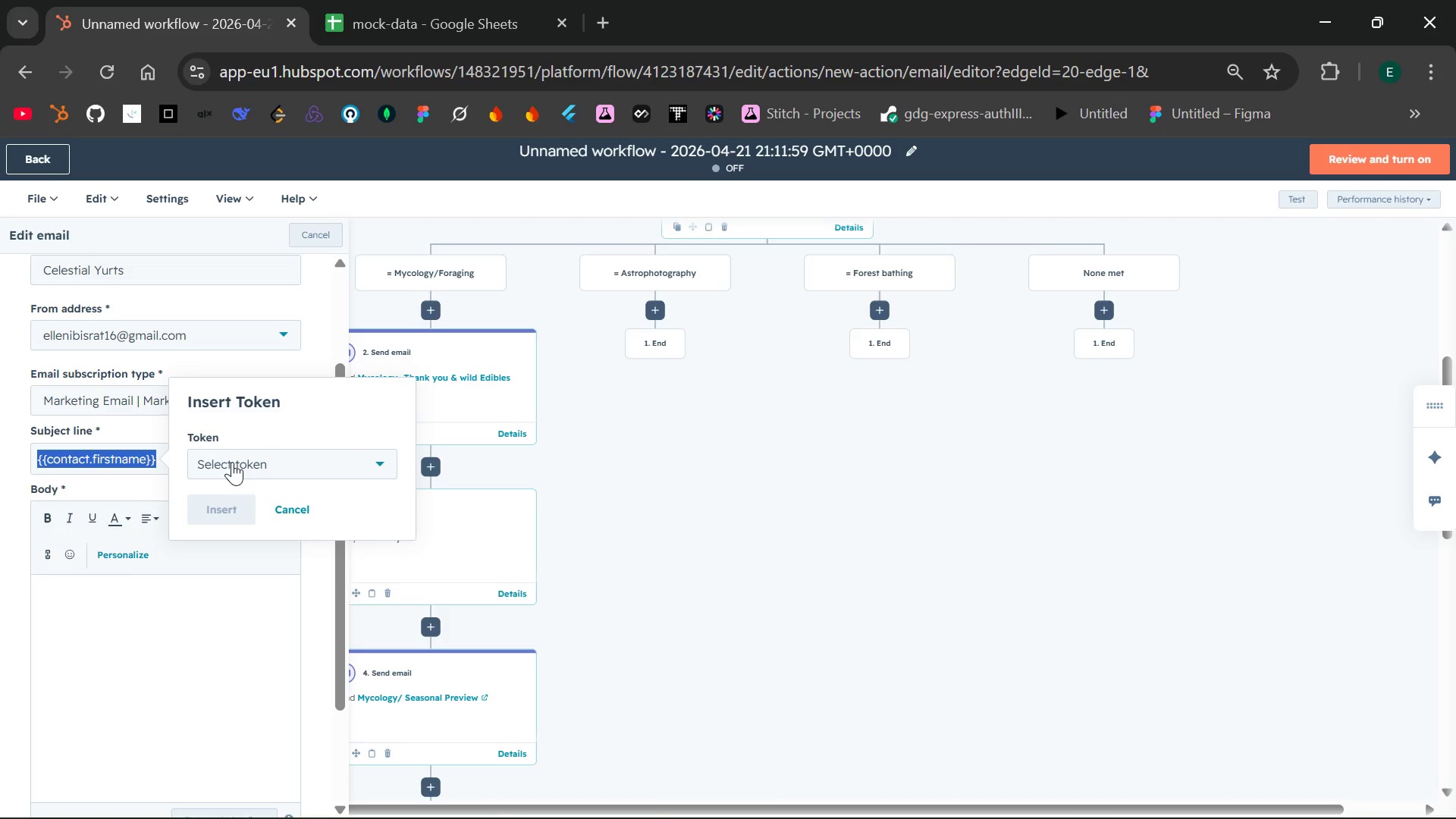 
left_click([231, 464])
 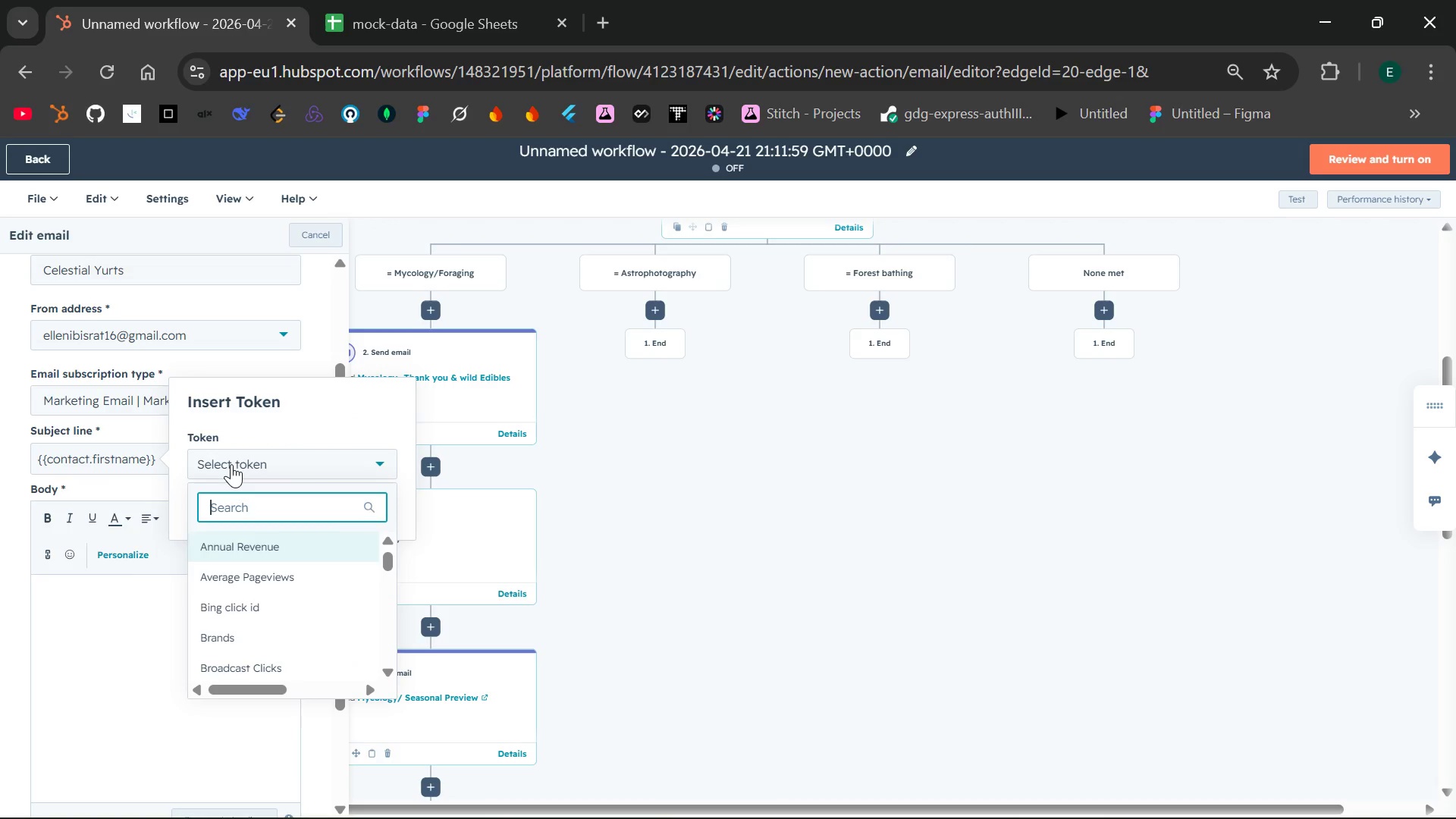 
type(first n)
 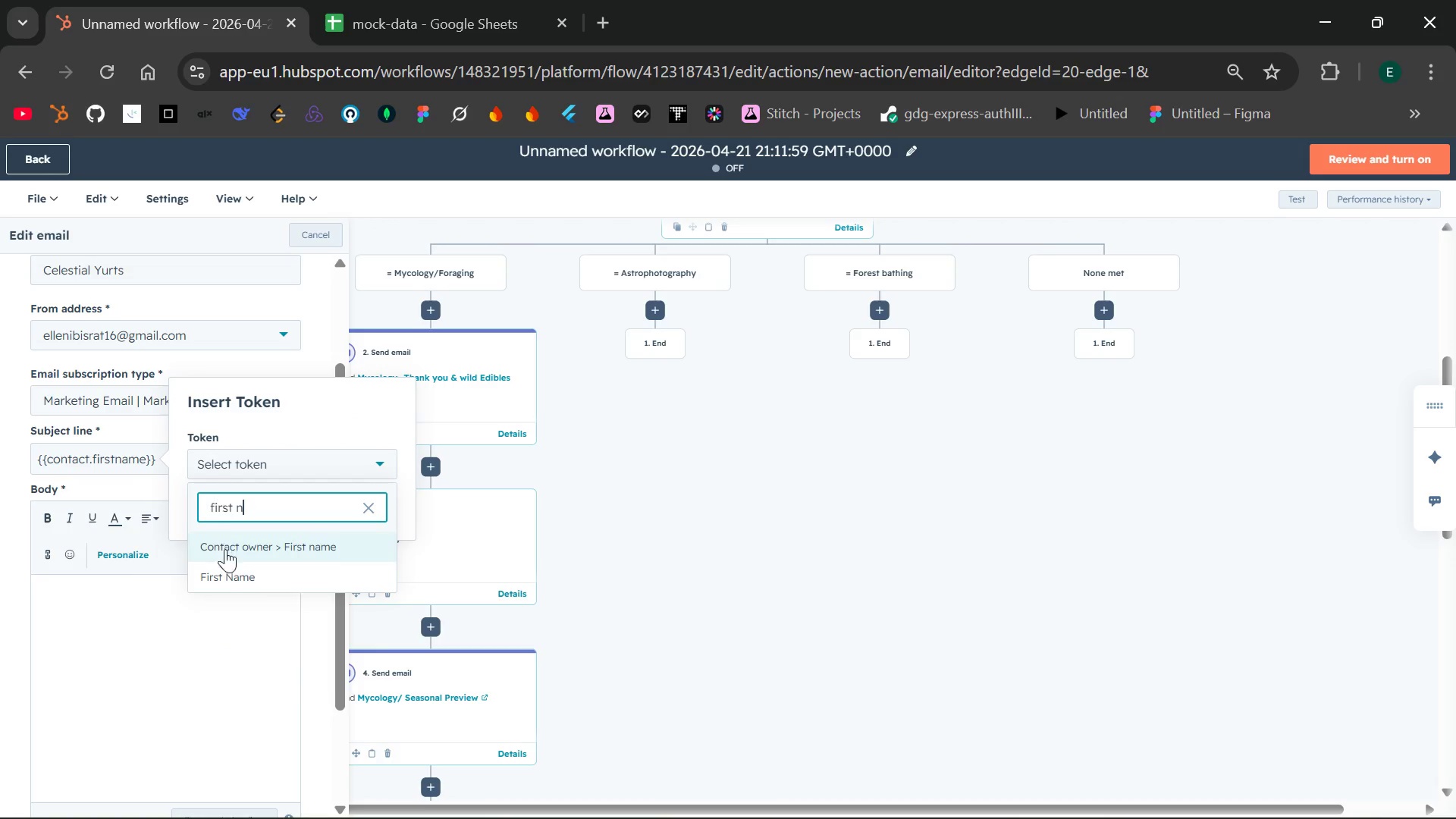 
left_click([227, 571])
 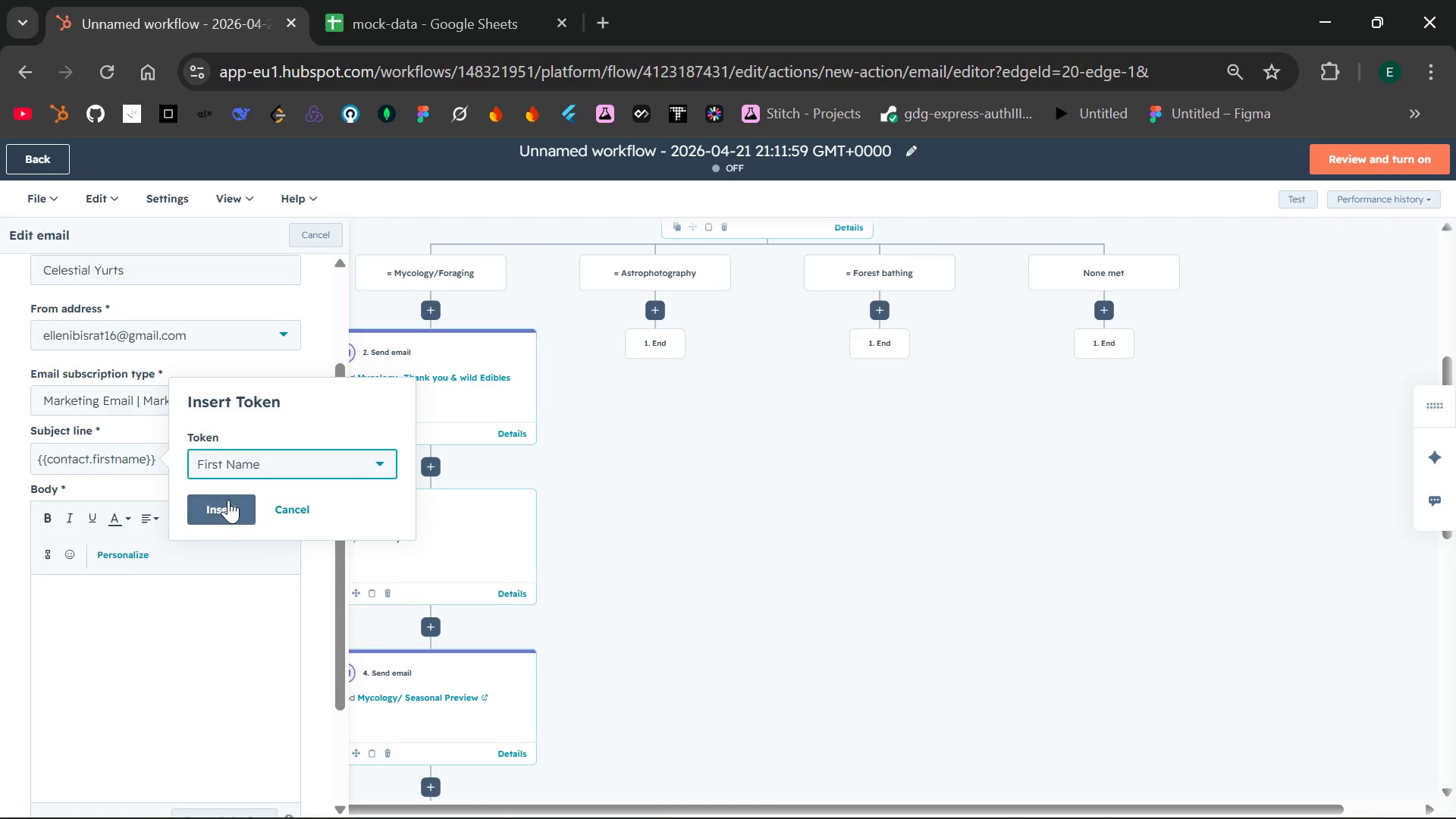 
left_click([228, 500])
 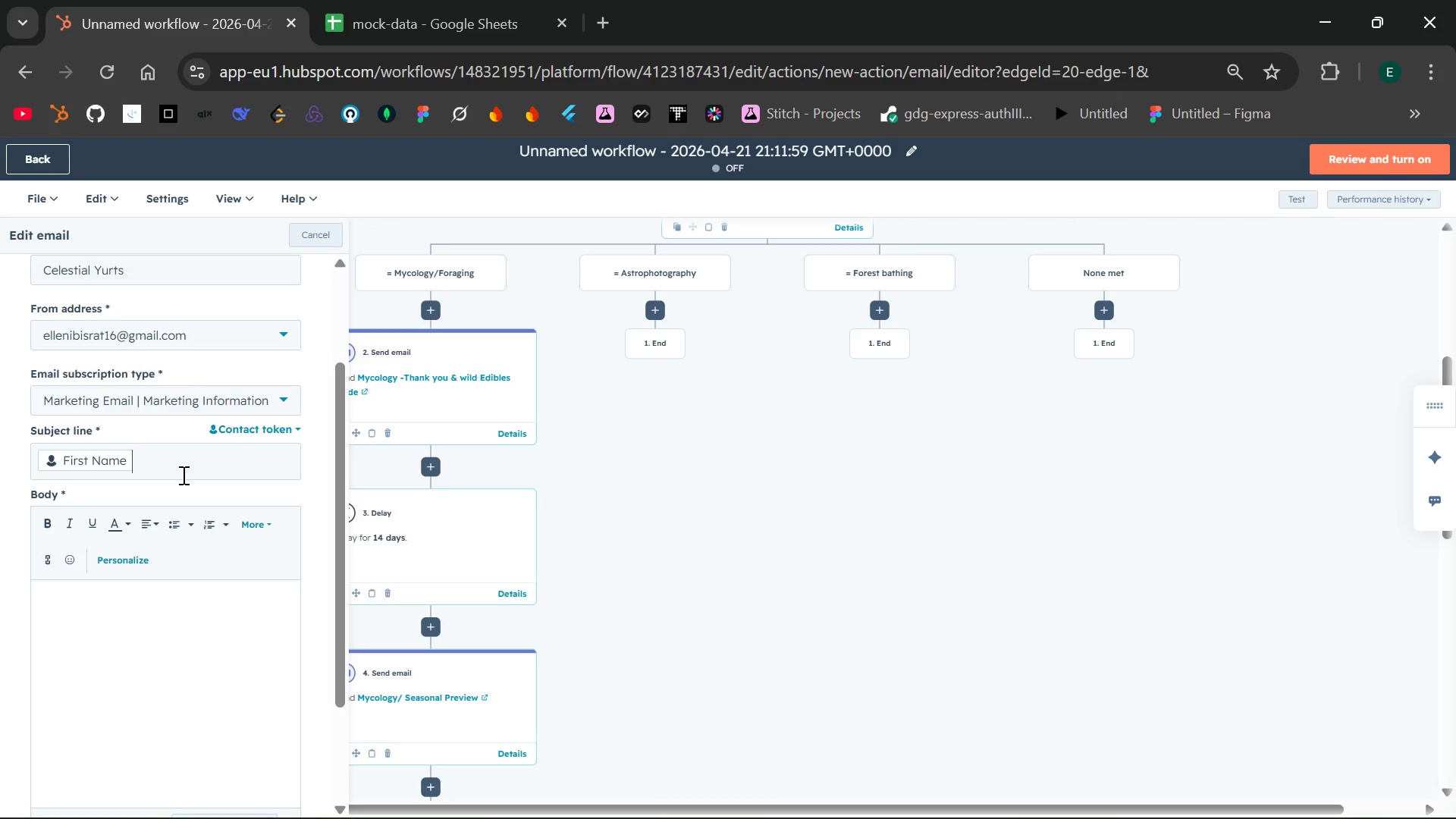 
key(Comma)
 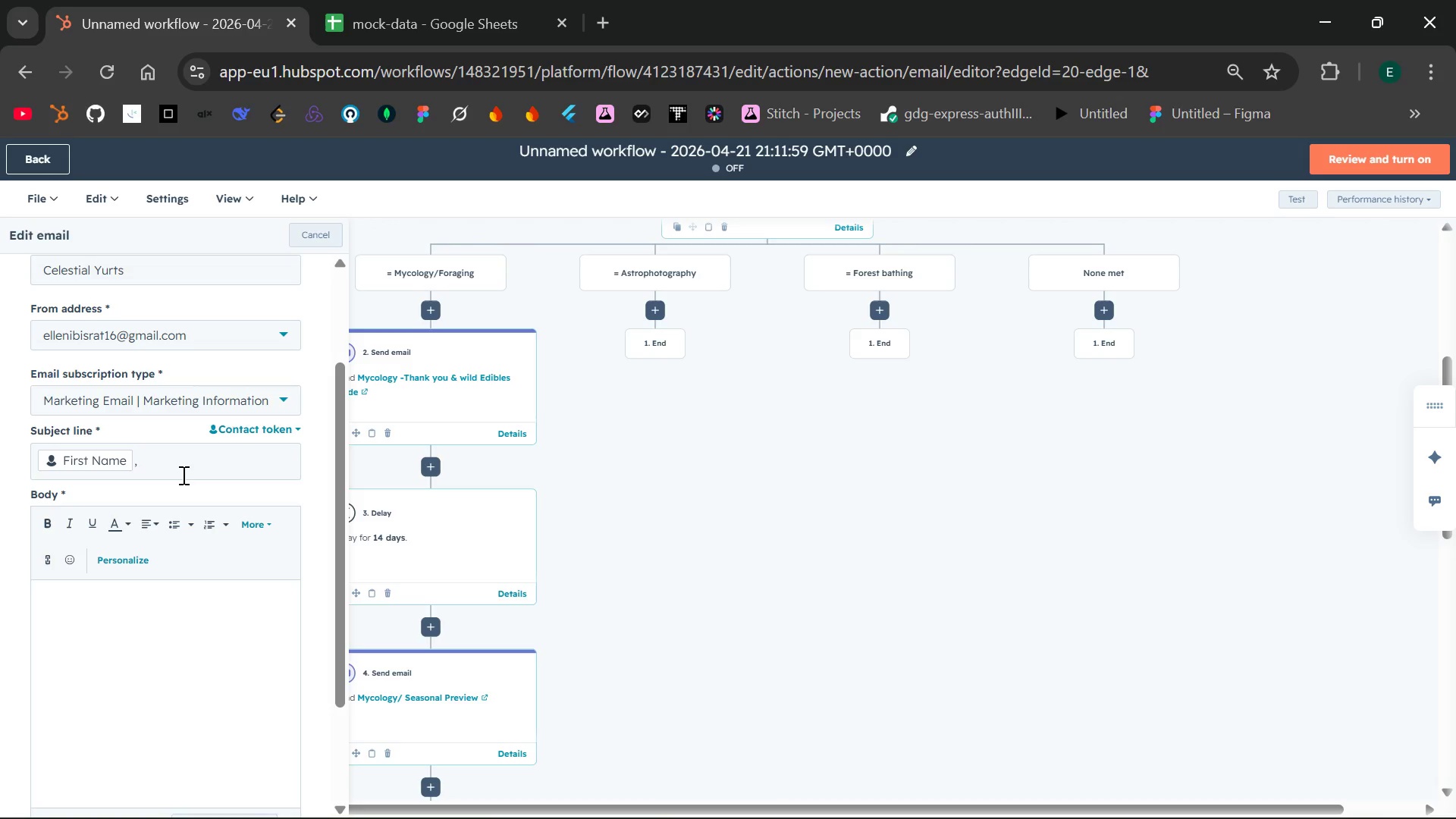 
key(Space)
 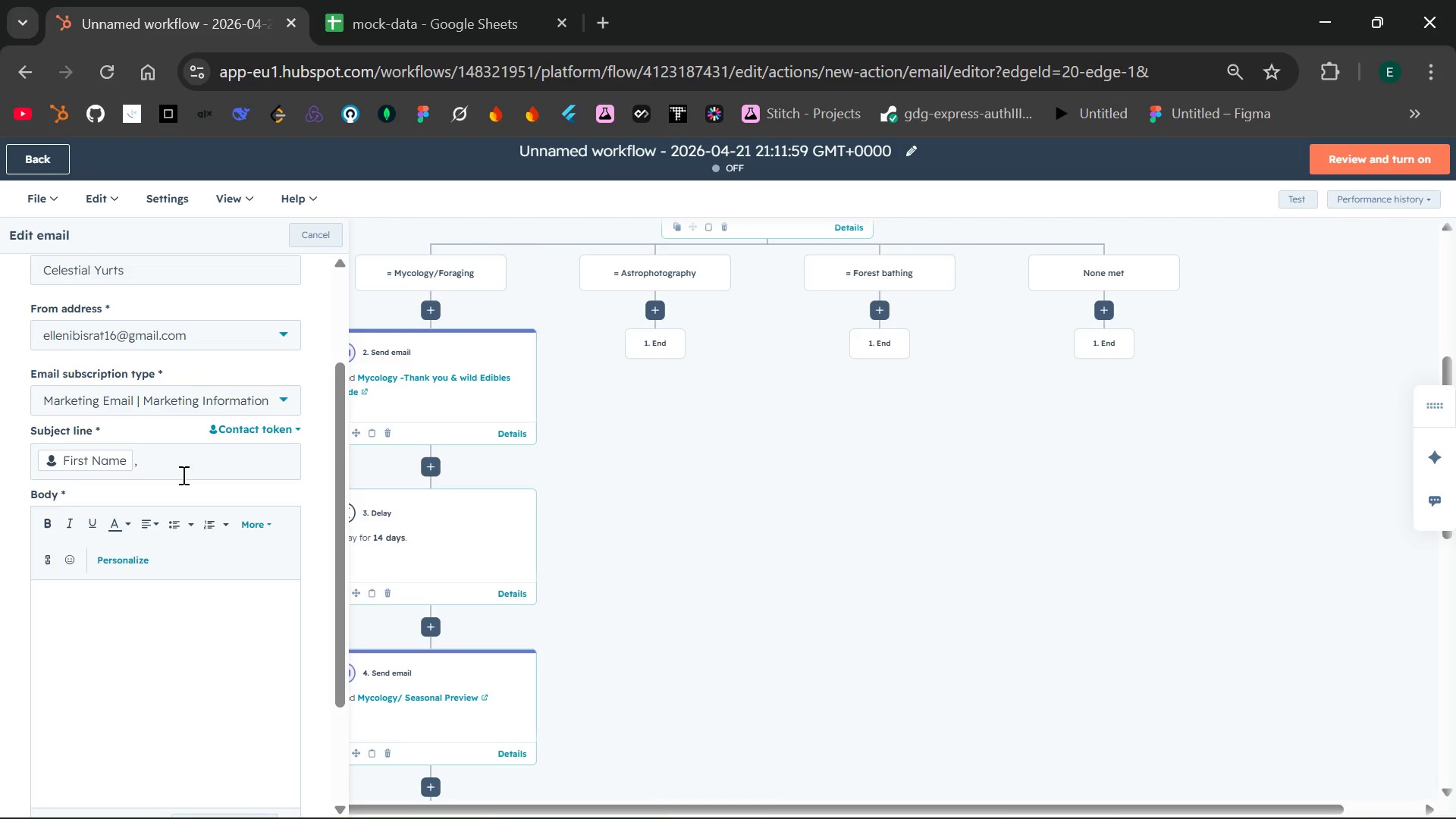 
type(never mis)
 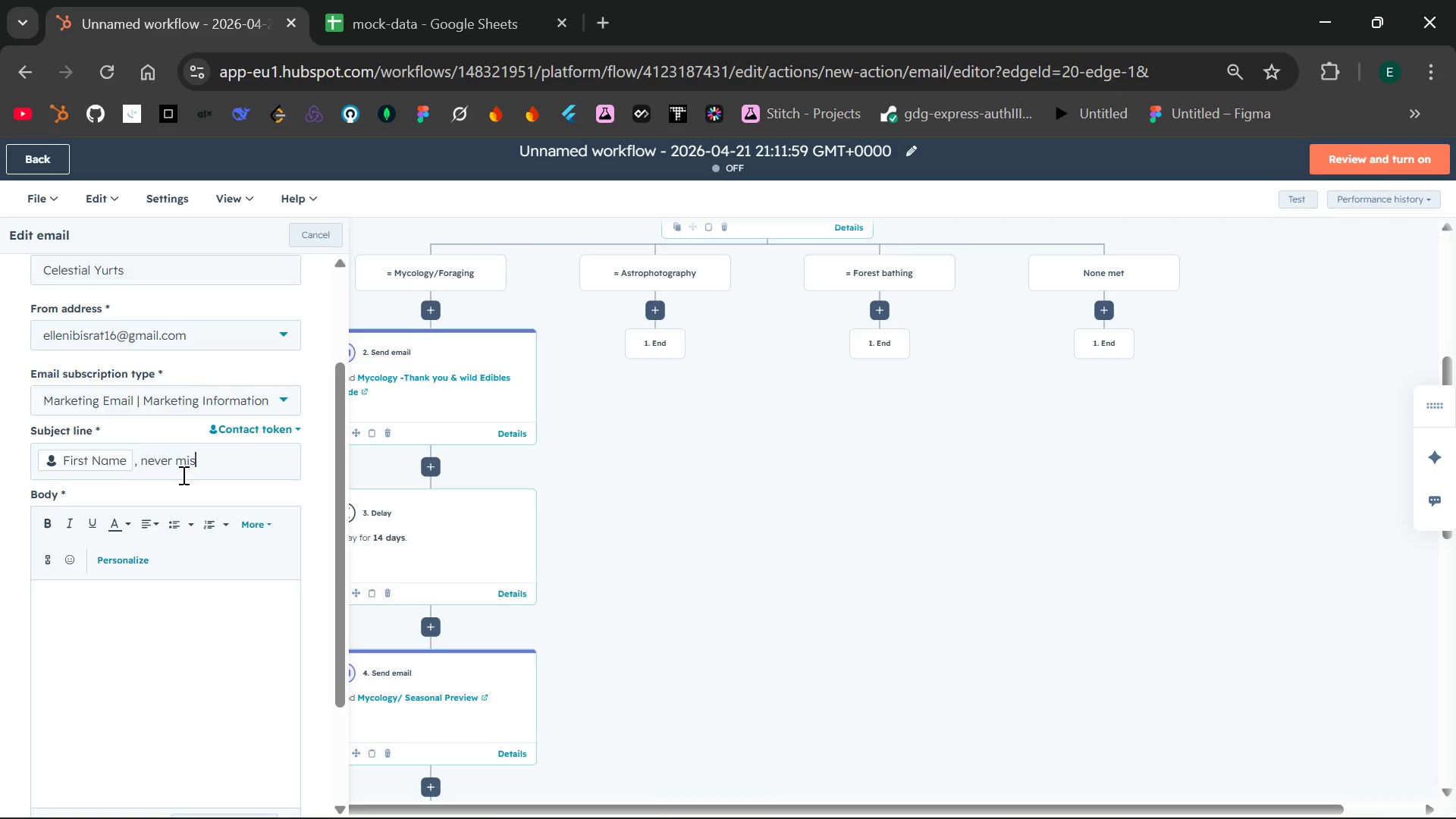 
type(identify again)
 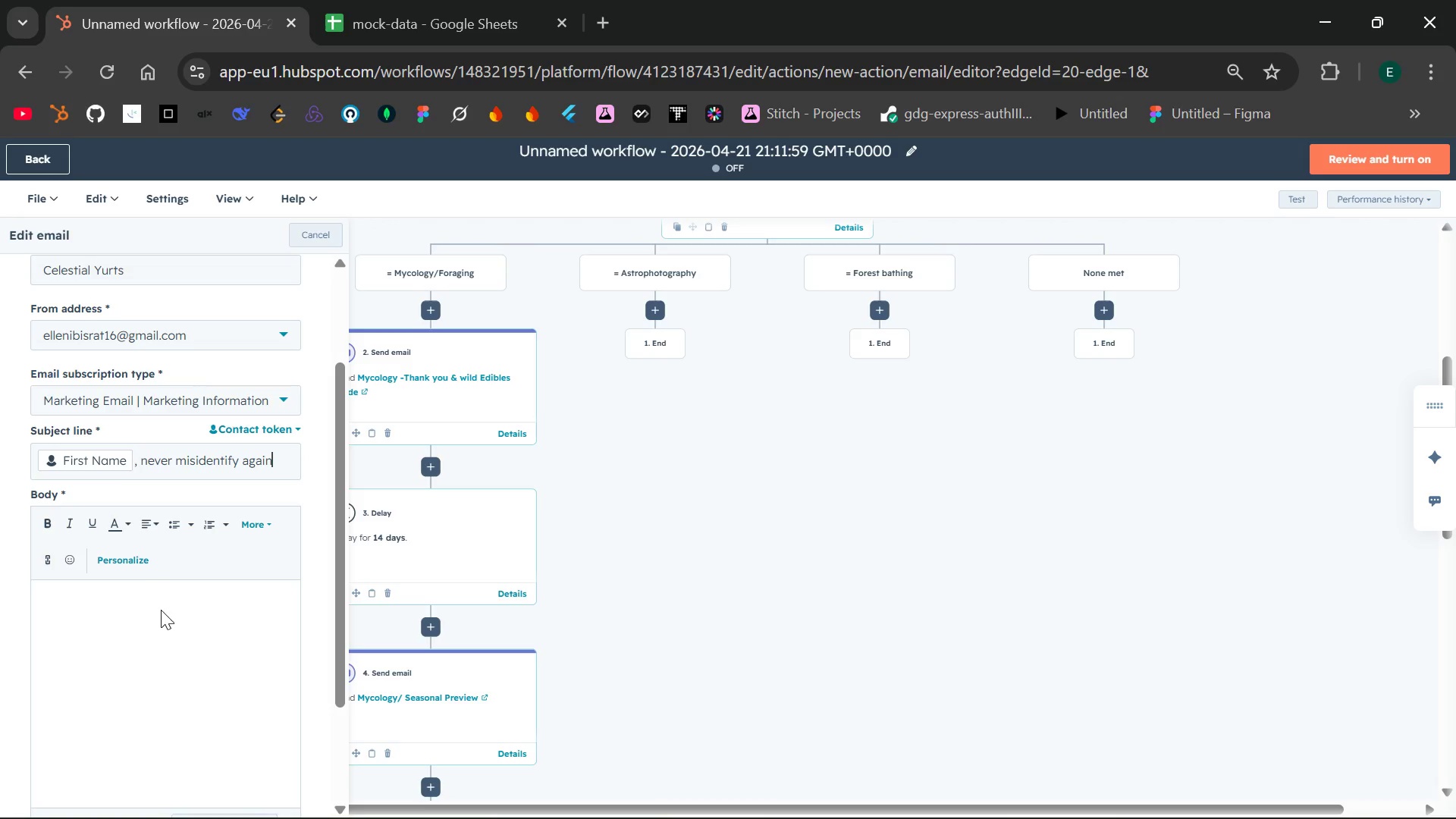 
left_click([161, 610])
 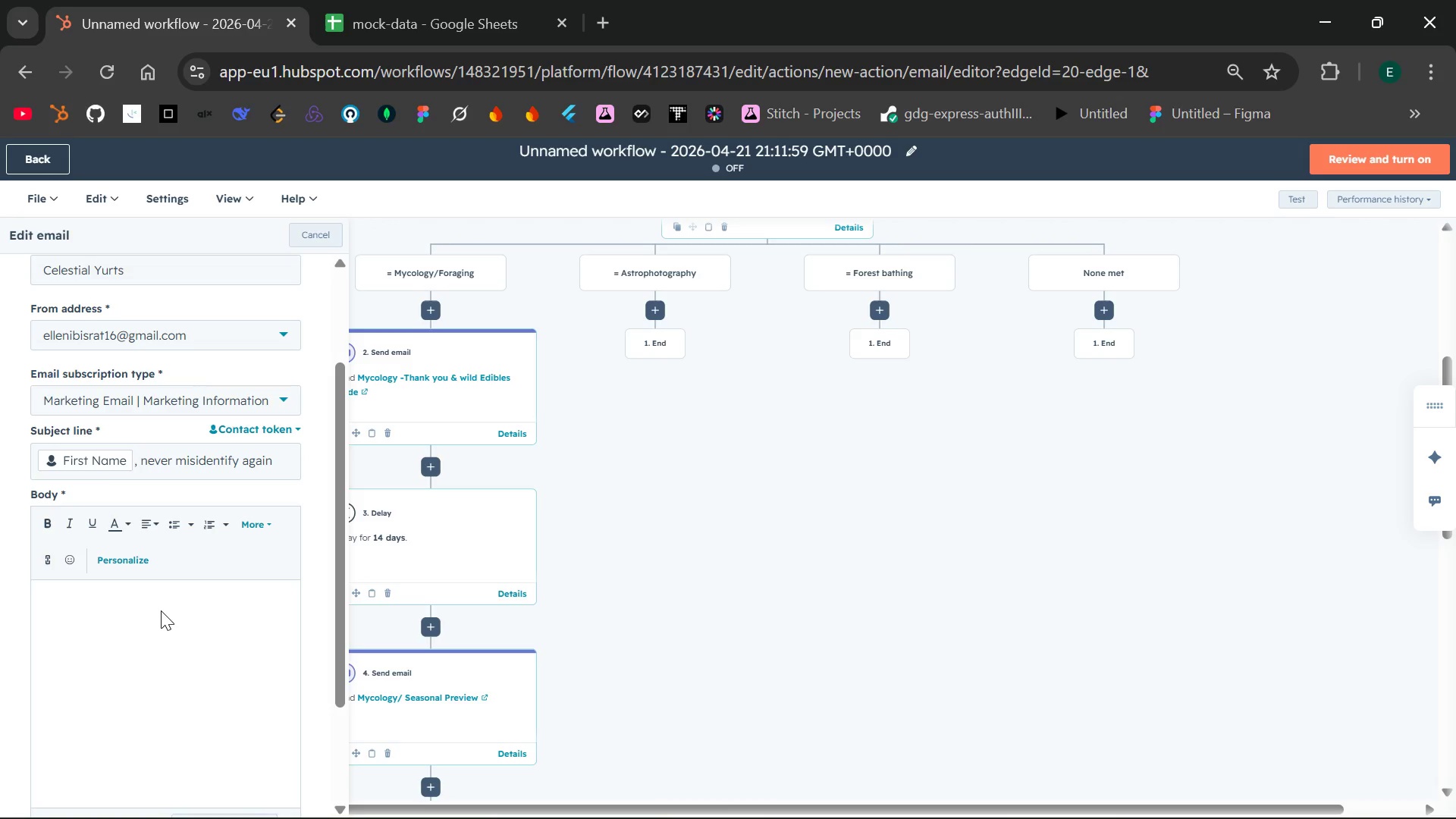 
type(Hi {{contact.firt)
key(Backspace)
type(stname }})
 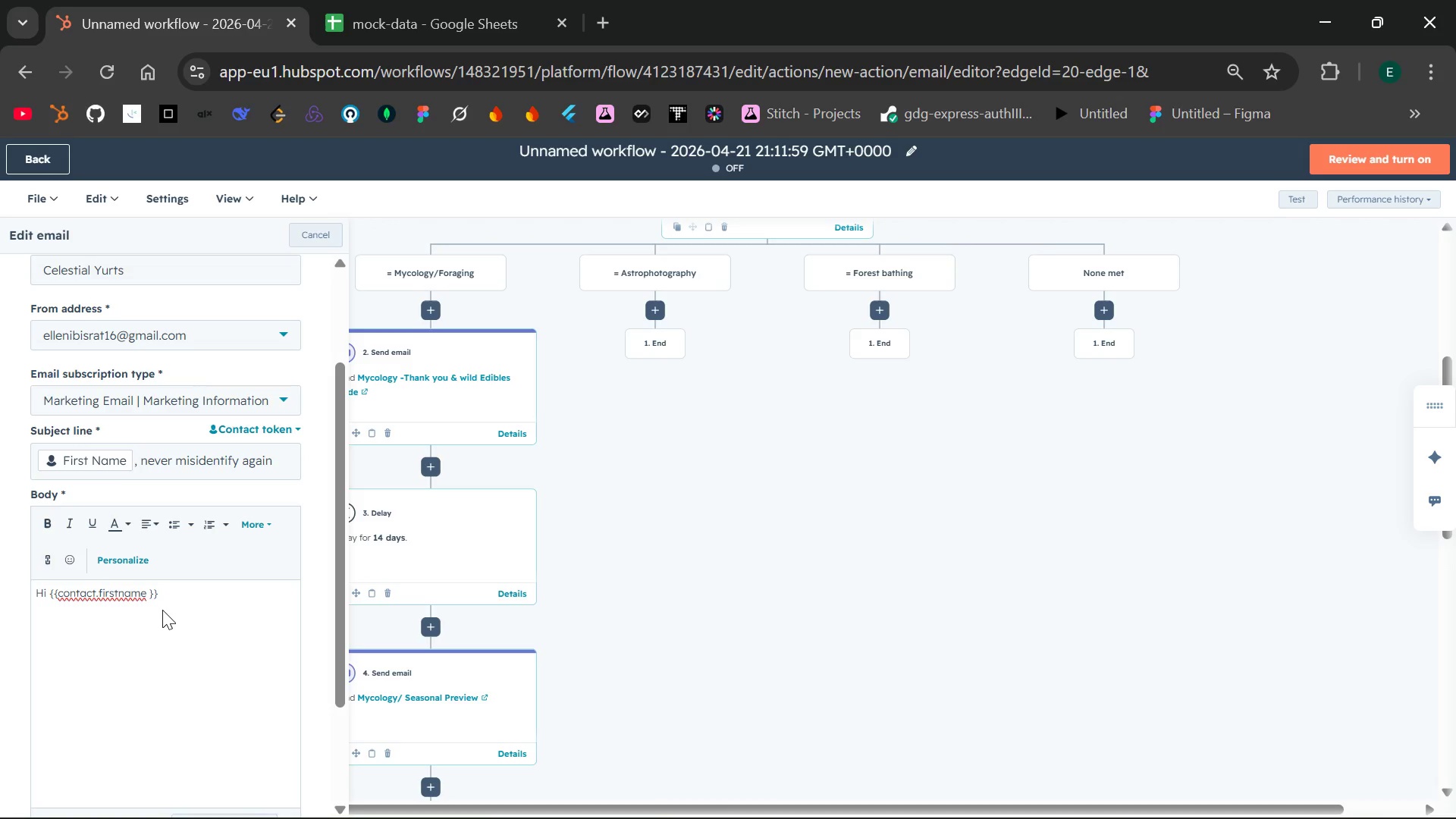 
left_click([147, 596])
 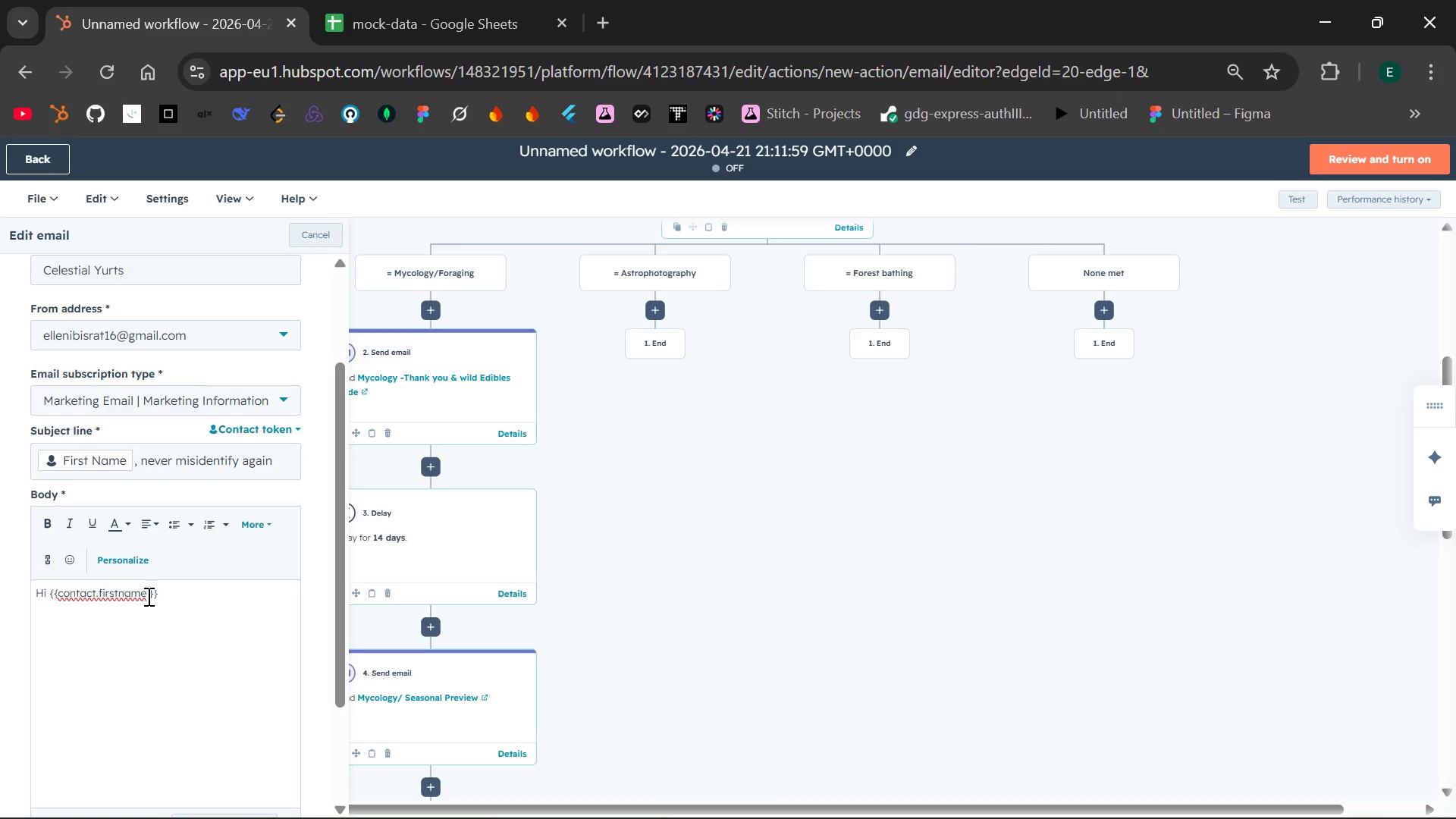 
key(ArrowRight)
 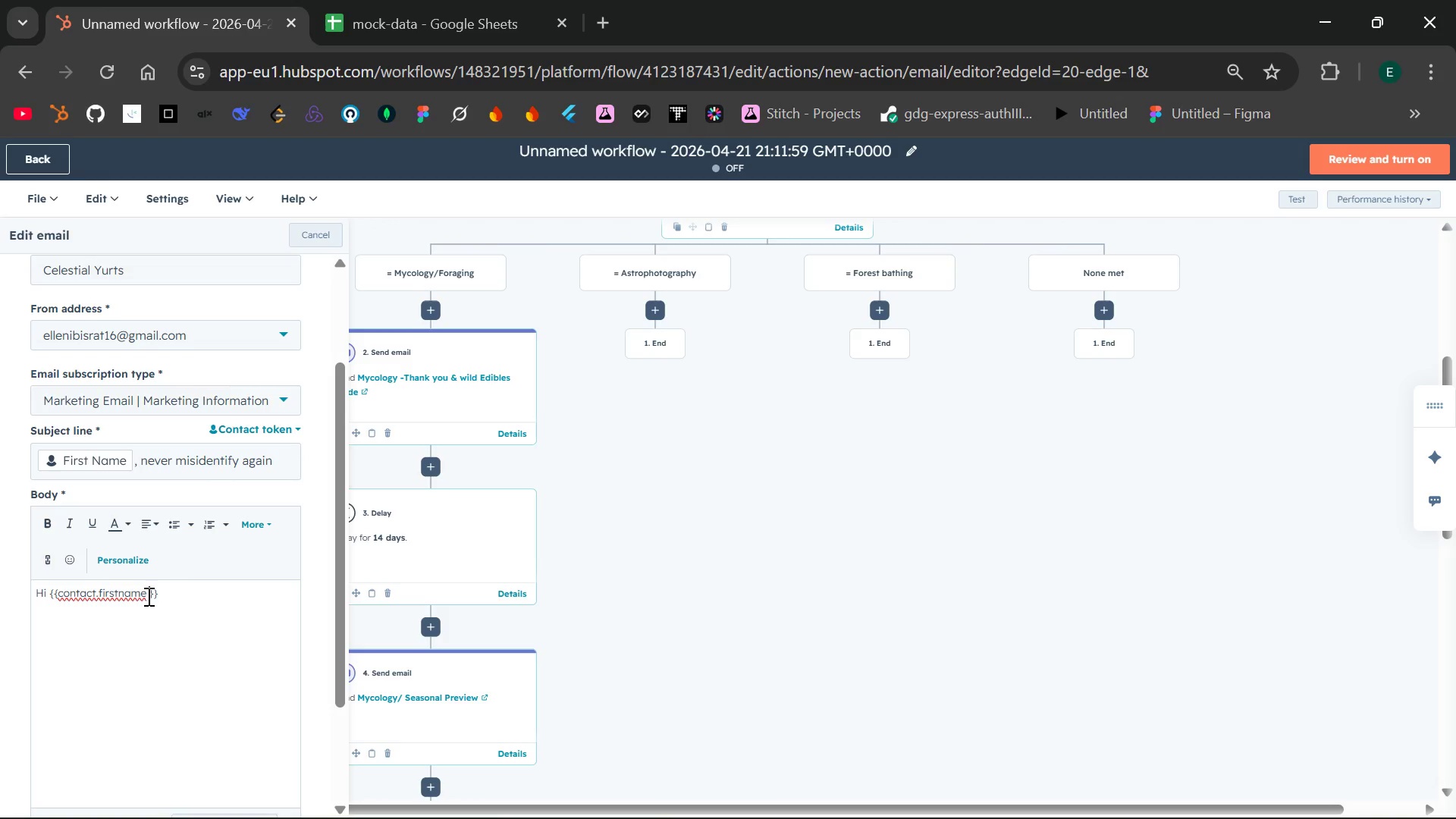 
key(Backspace)
 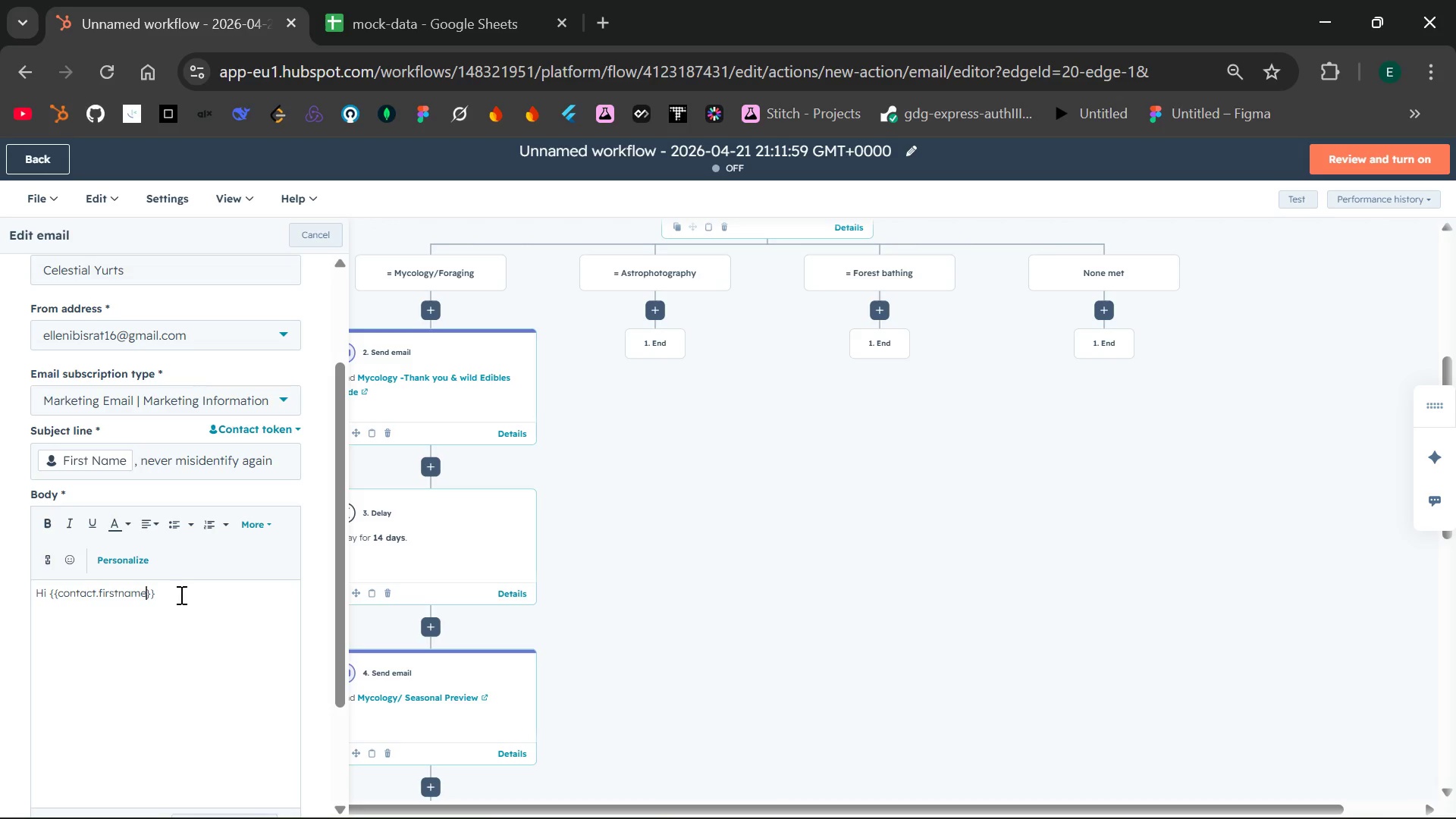 
left_click_drag(start_coordinate=[180, 595], to_coordinate=[49, 597])
 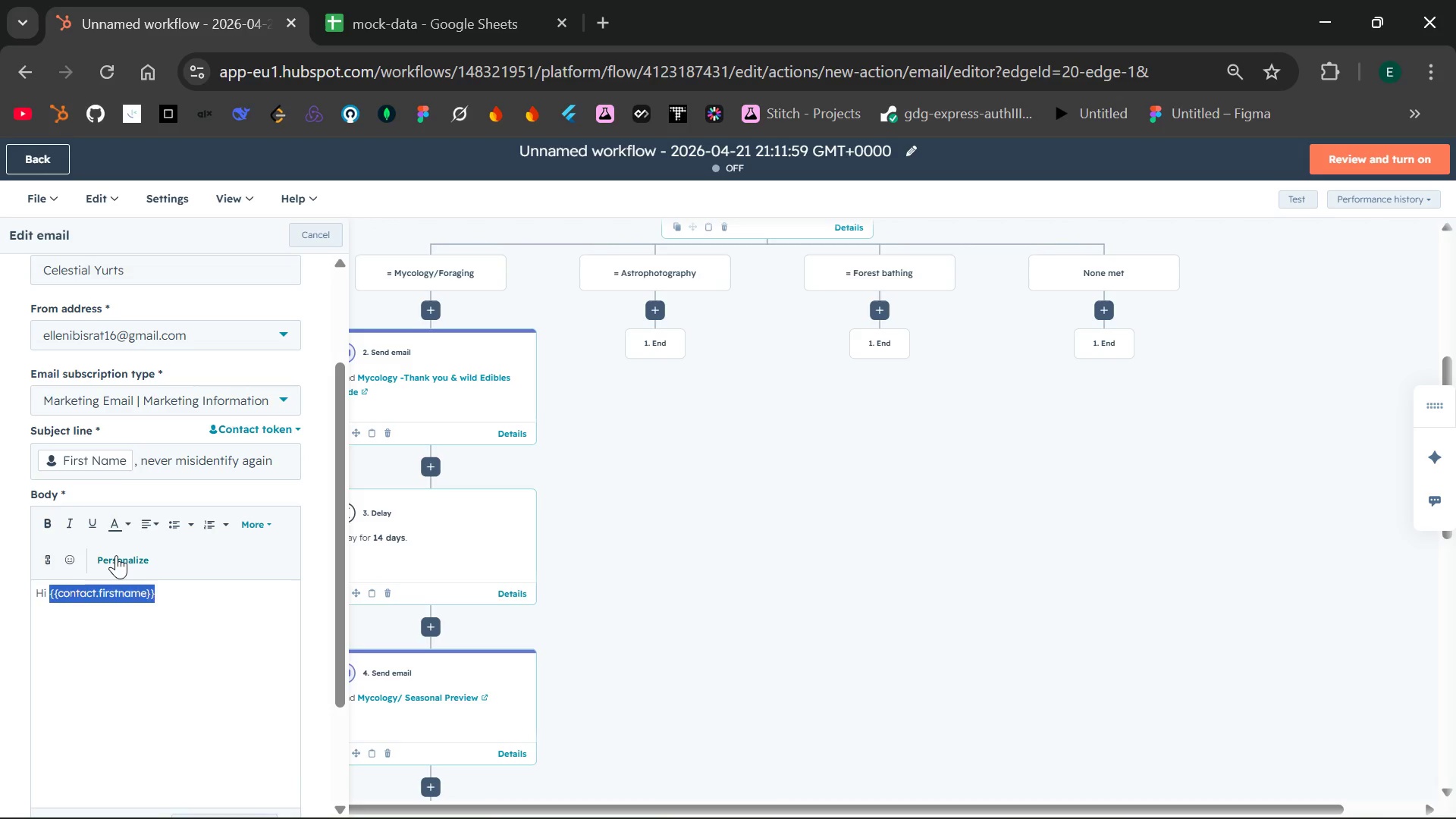 
left_click([116, 555])
 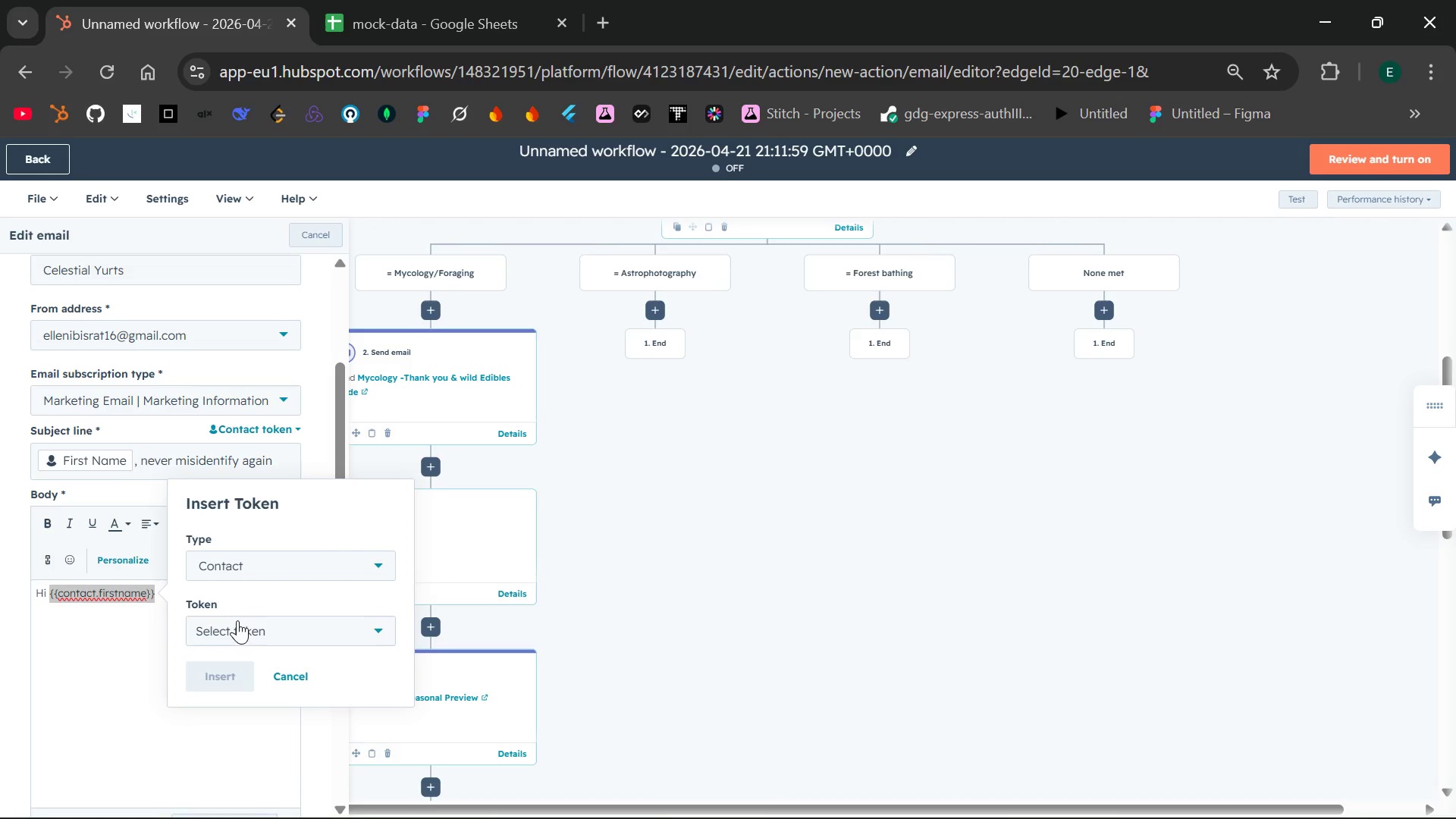 
left_click([235, 623])
 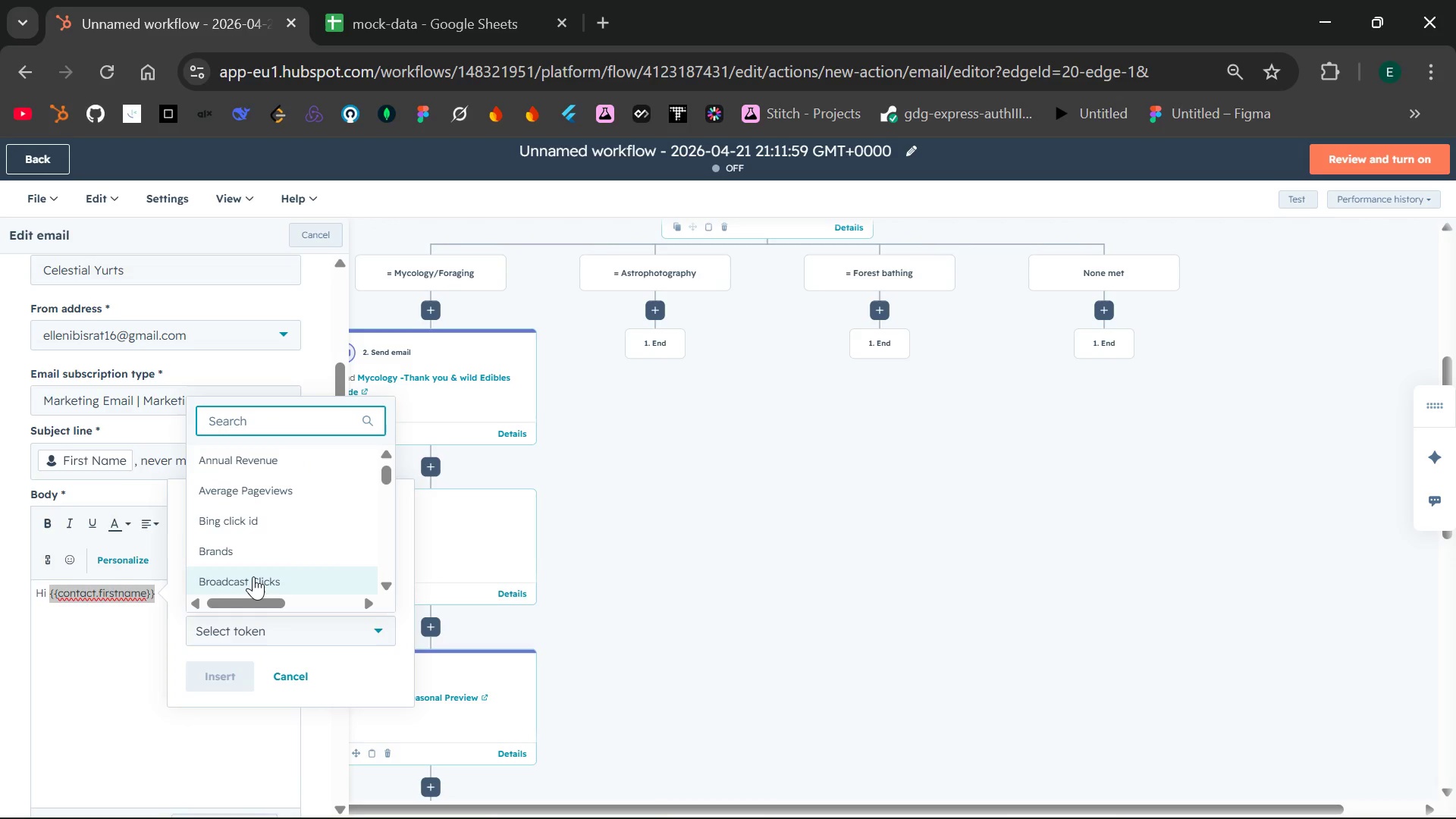 
type(firstna)
key(Backspace)
key(Backspace)
type( na)
 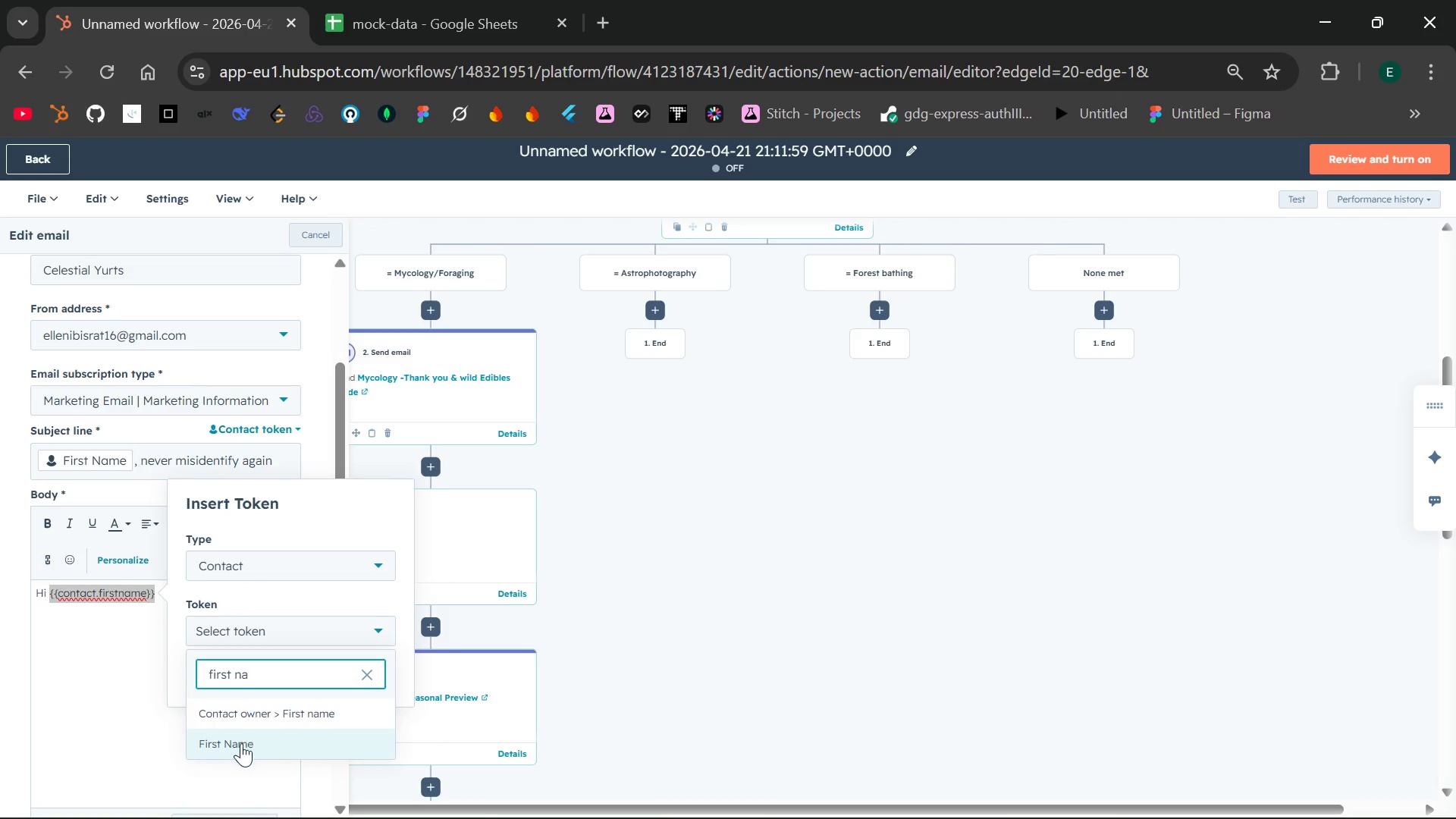 
left_click([240, 744])
 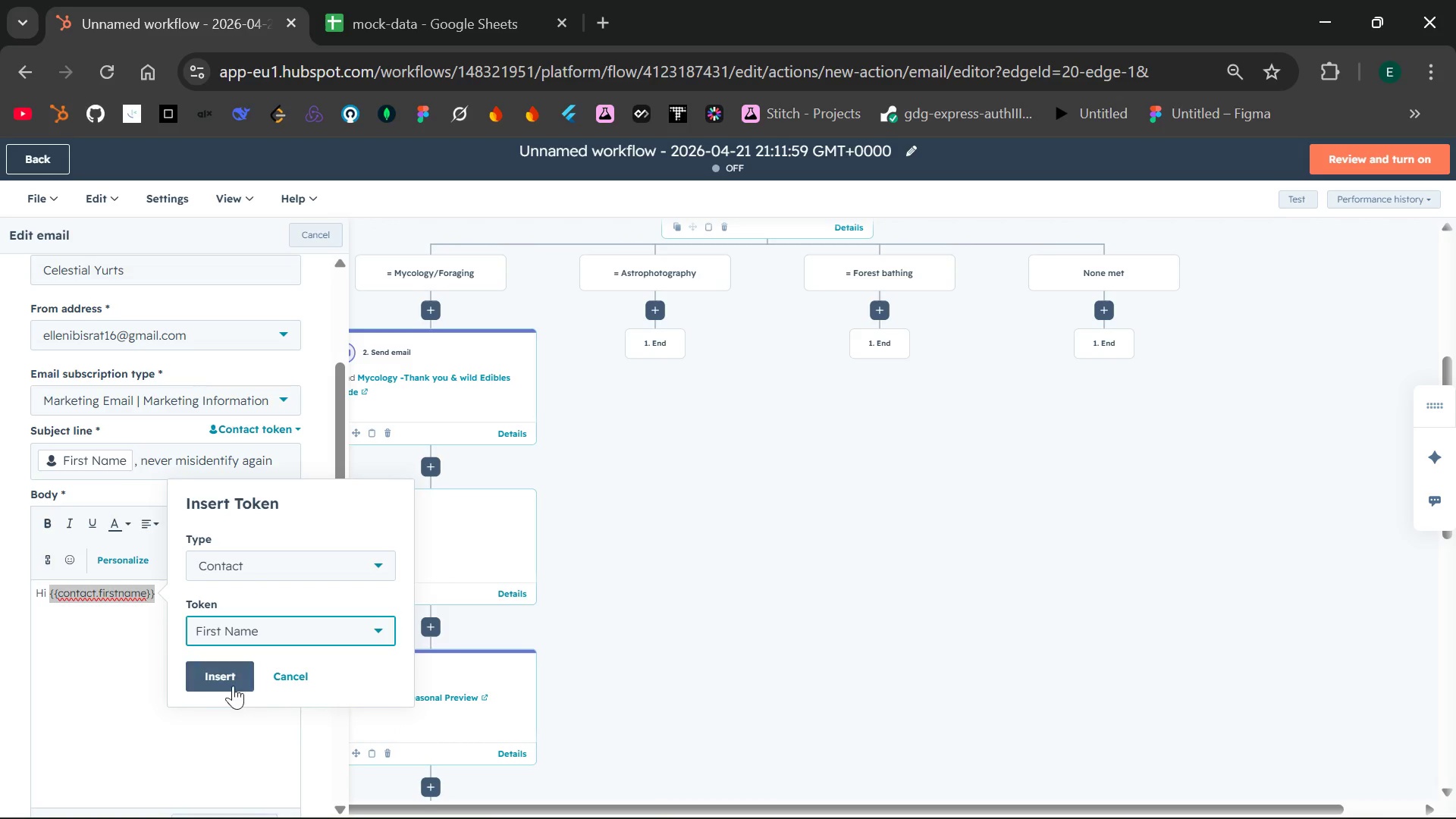 
left_click([211, 675])
 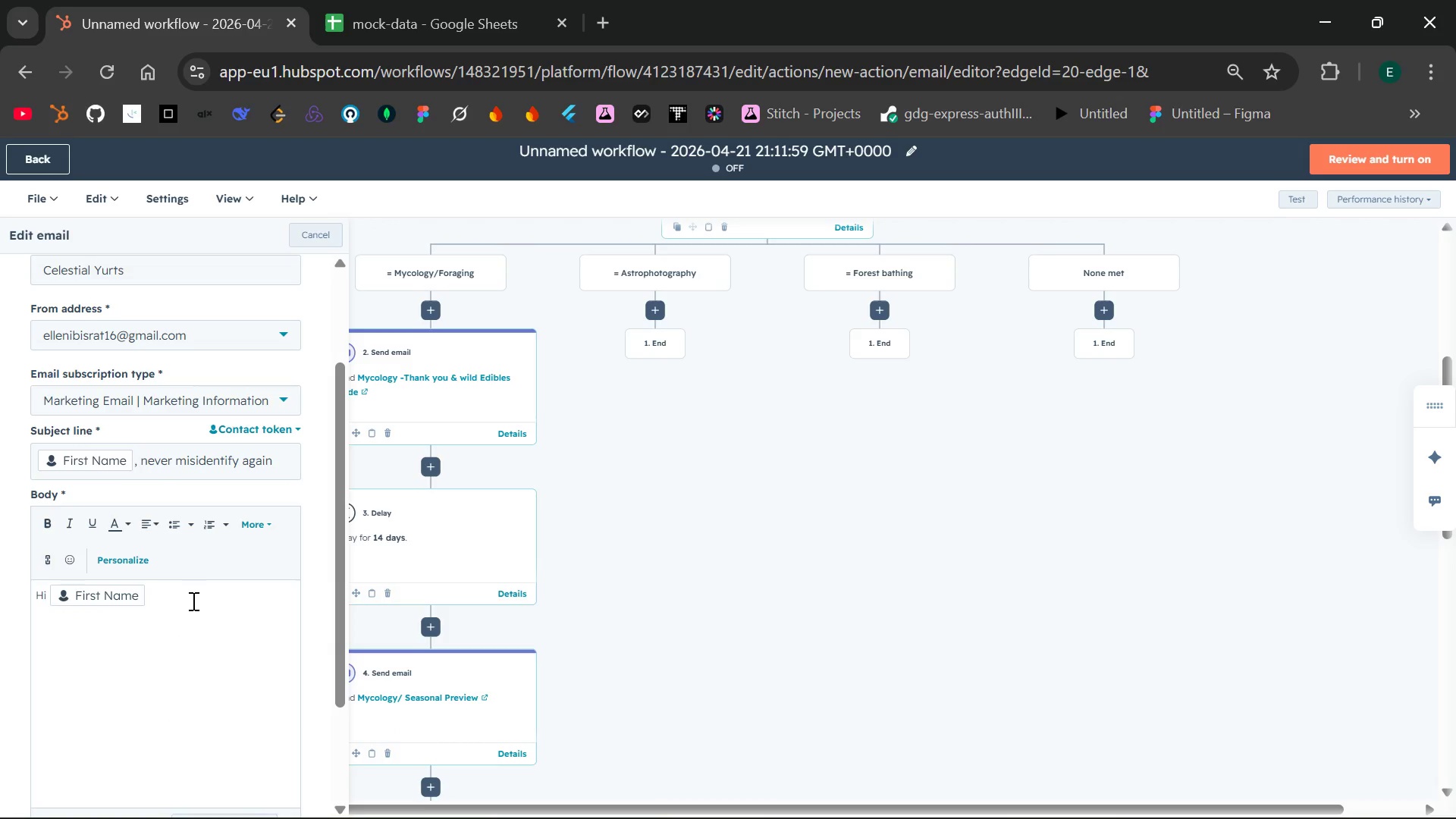 
key(Comma)
 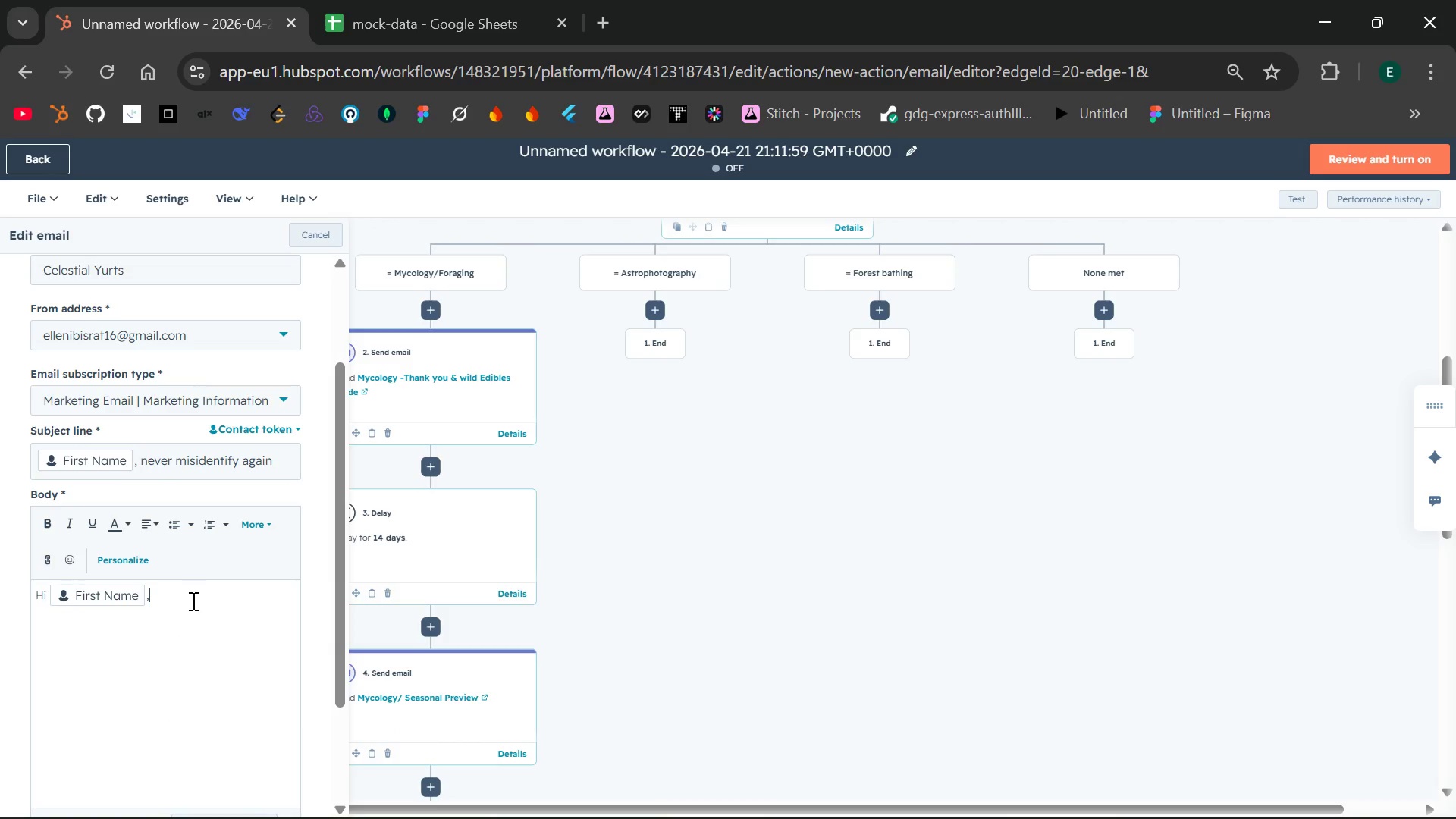 
key(Enter)
 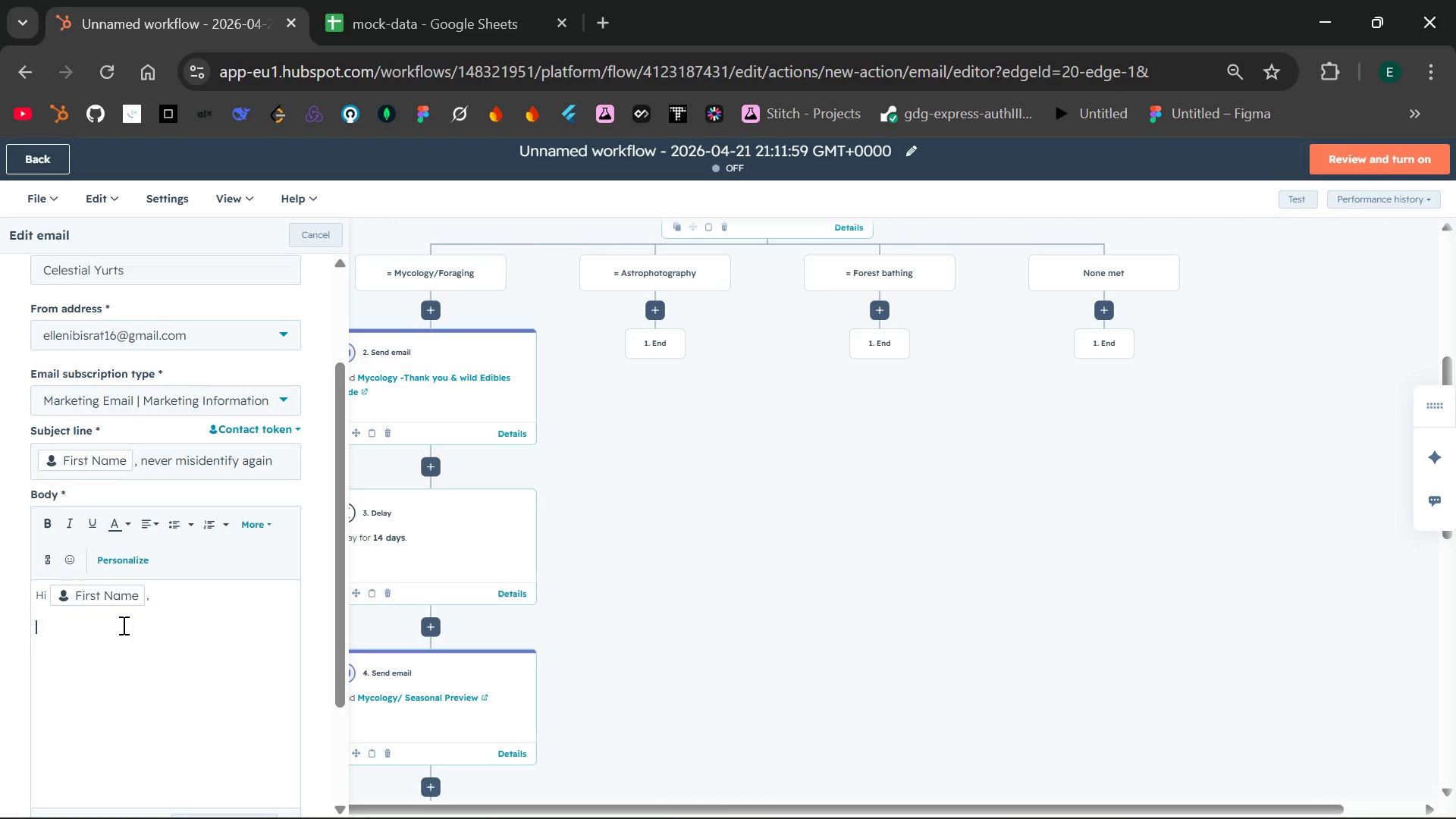 
wait(43.47)
 